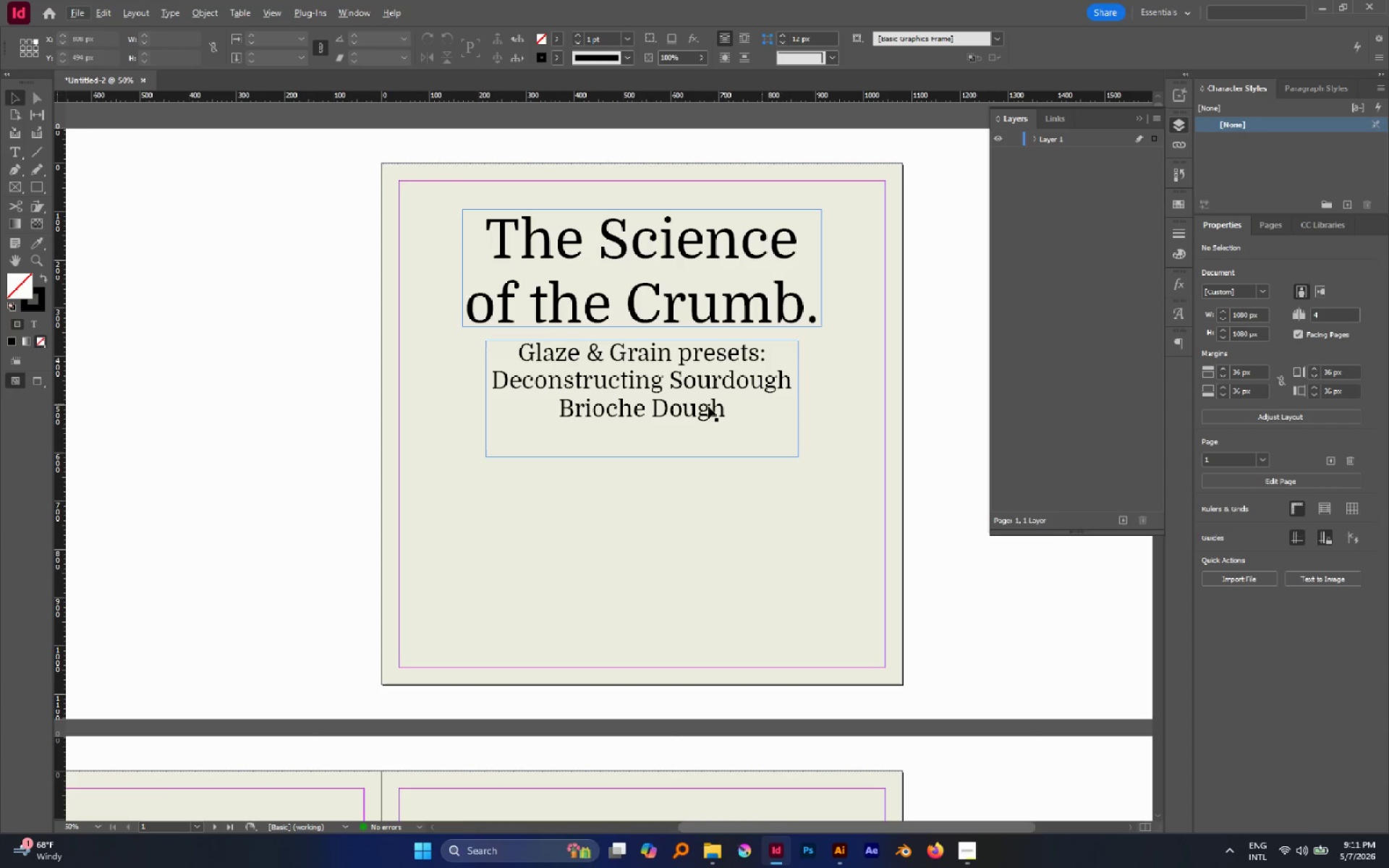 
left_click([612, 376])
 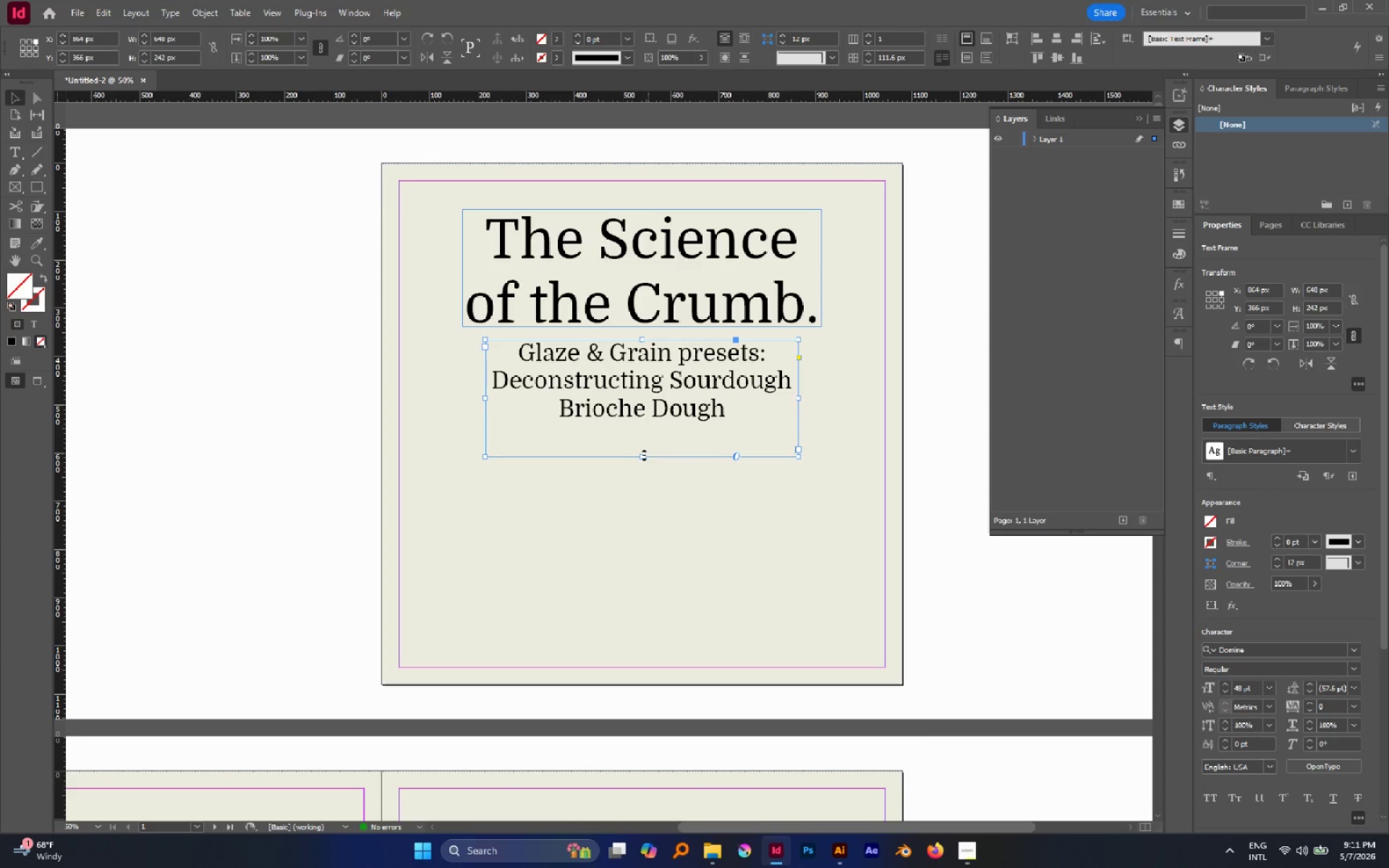 
left_click_drag(start_coordinate=[641, 457], to_coordinate=[642, 428])
 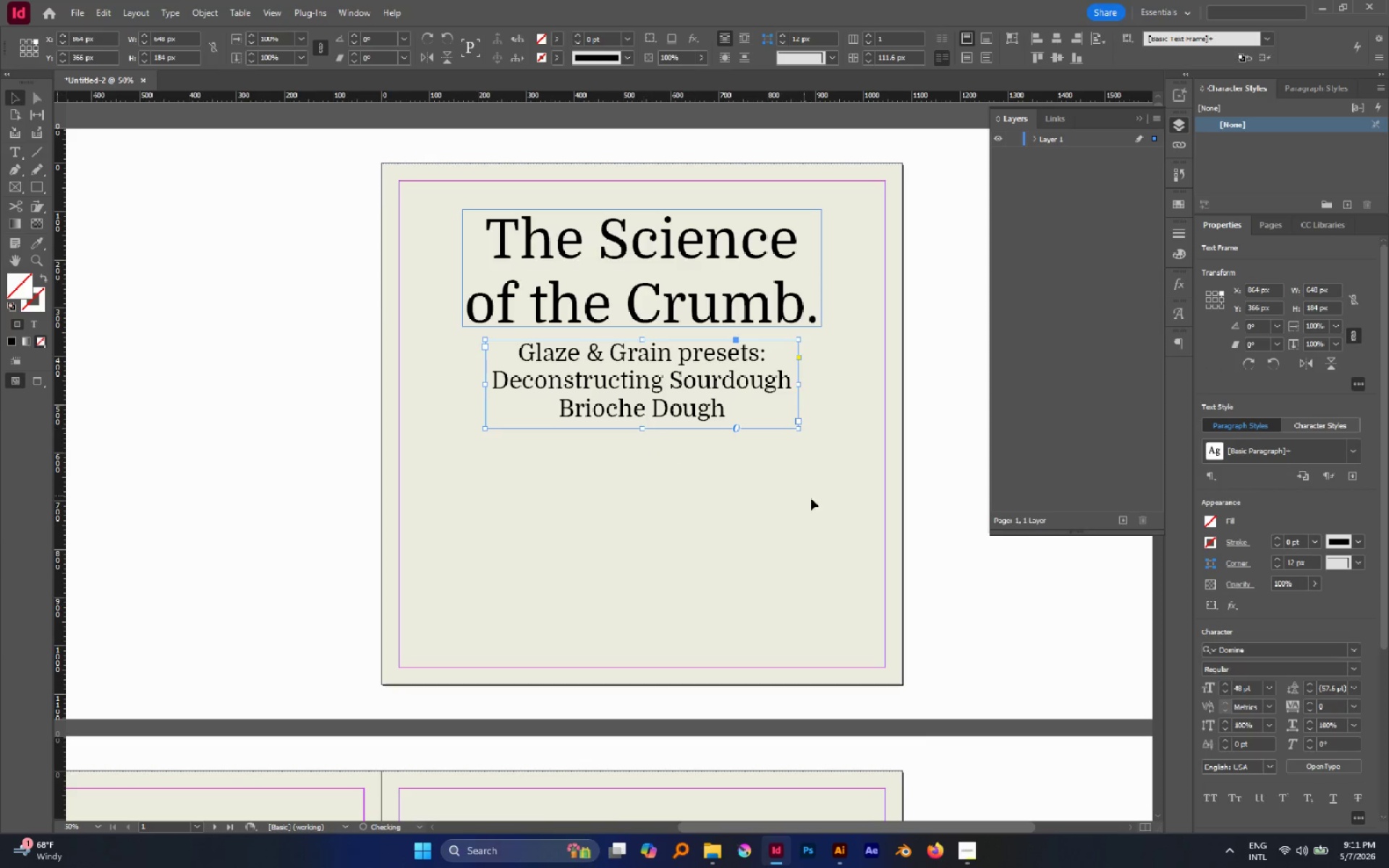 
left_click([811, 498])
 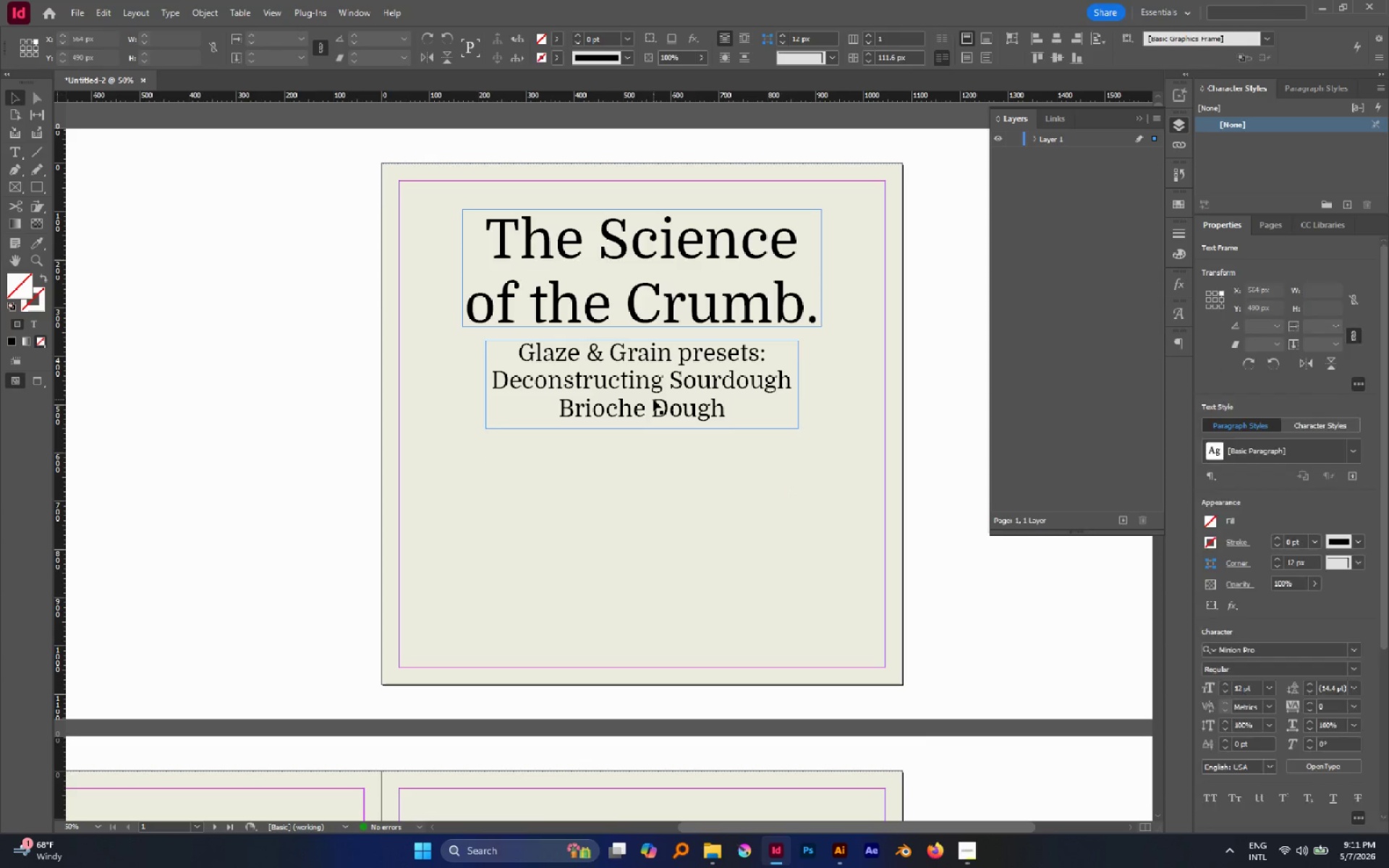 
left_click([653, 399])
 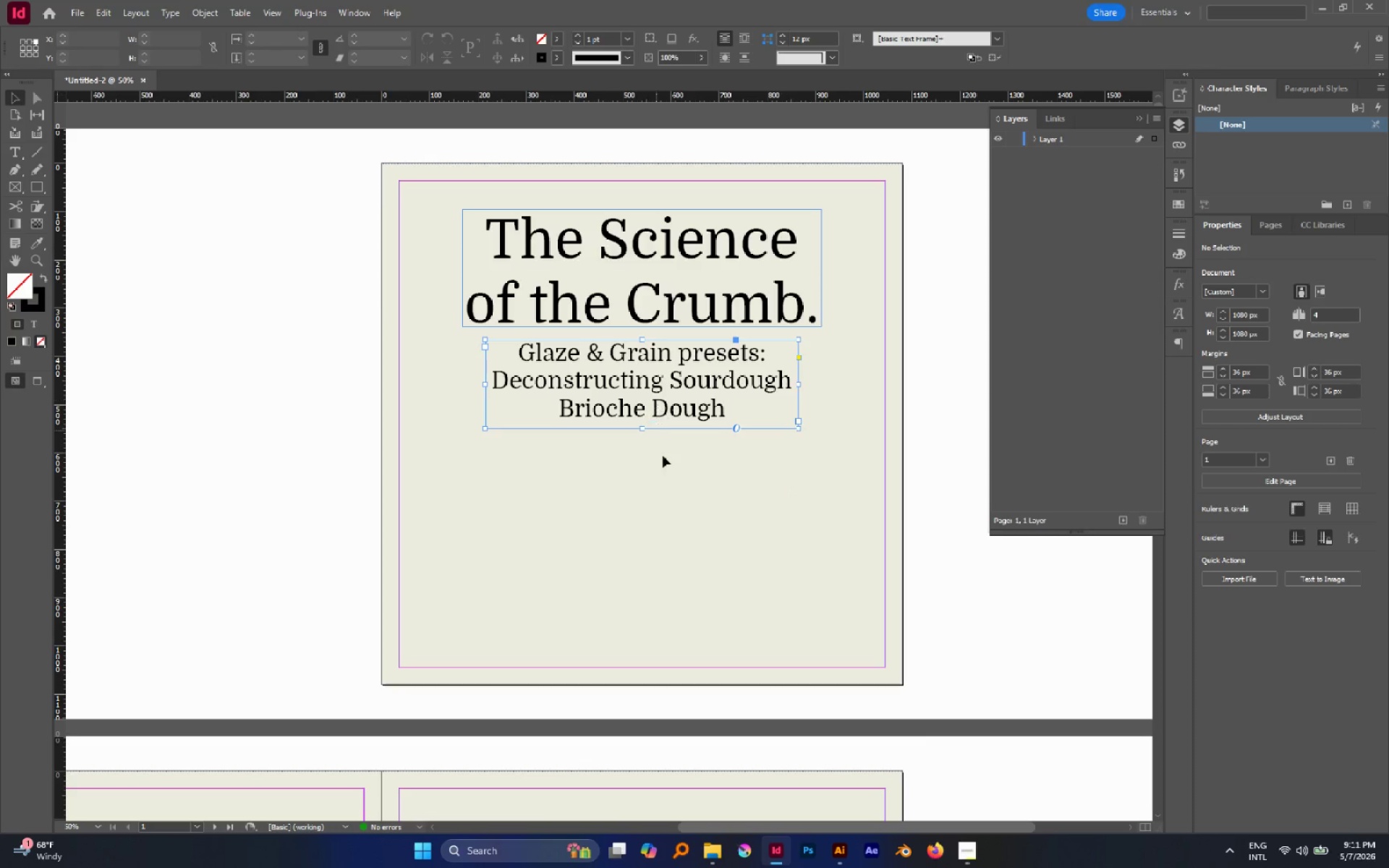 
left_click([664, 462])
 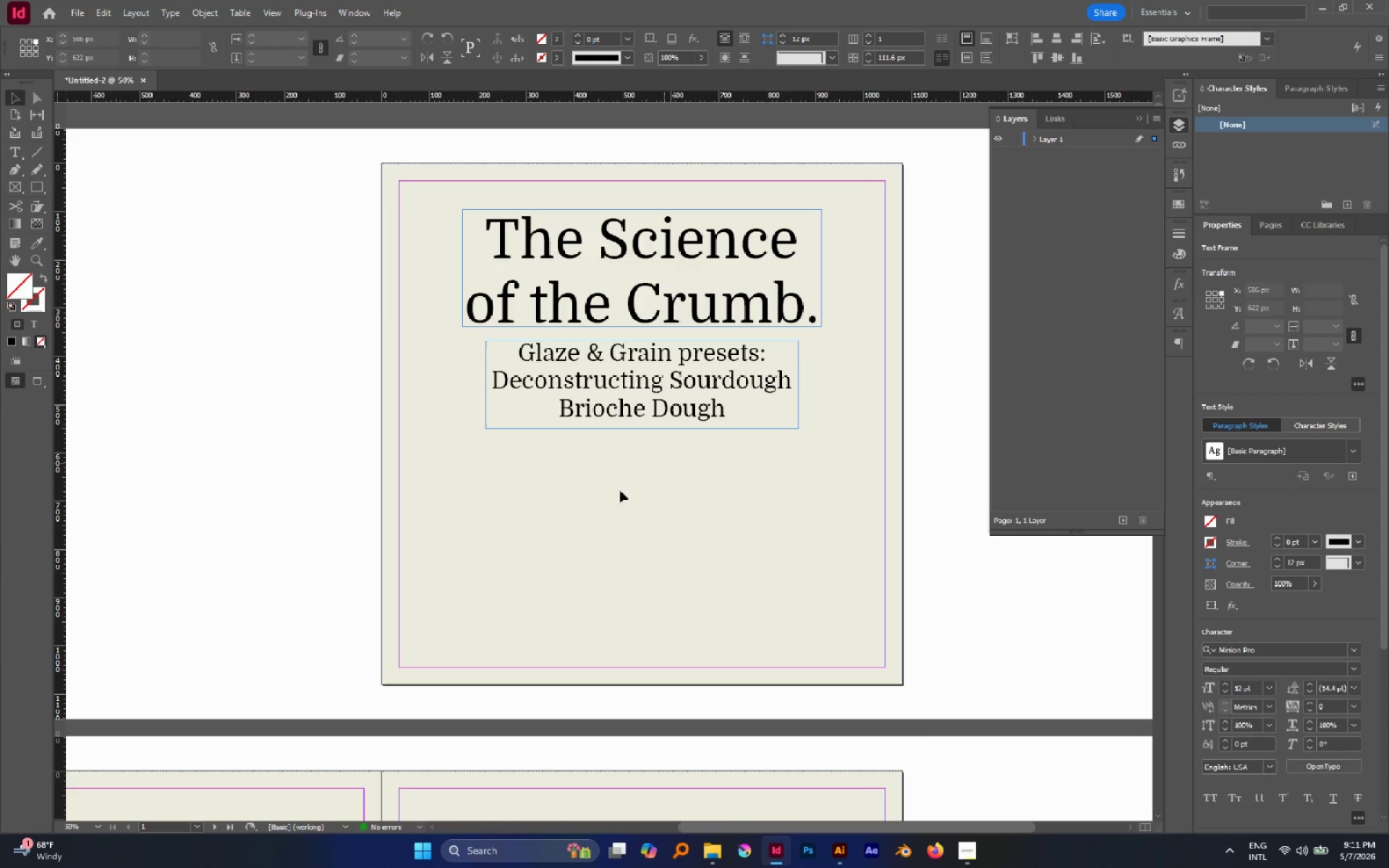 
hold_key(key=AltLeft, duration=0.72)
scroll: coordinate [658, 532], scroll_direction: up, amount: 1.0
 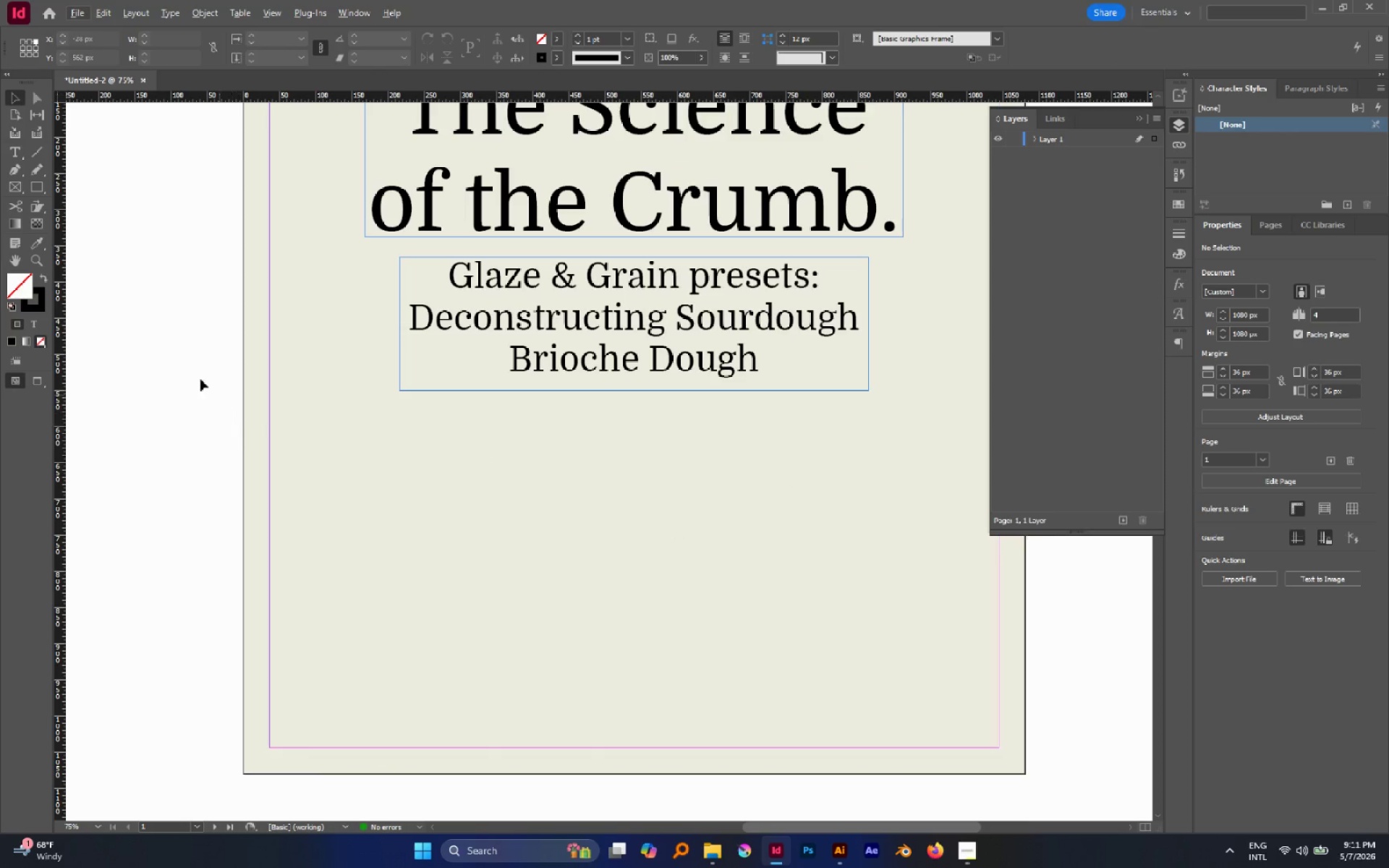 
right_click([34, 186])
 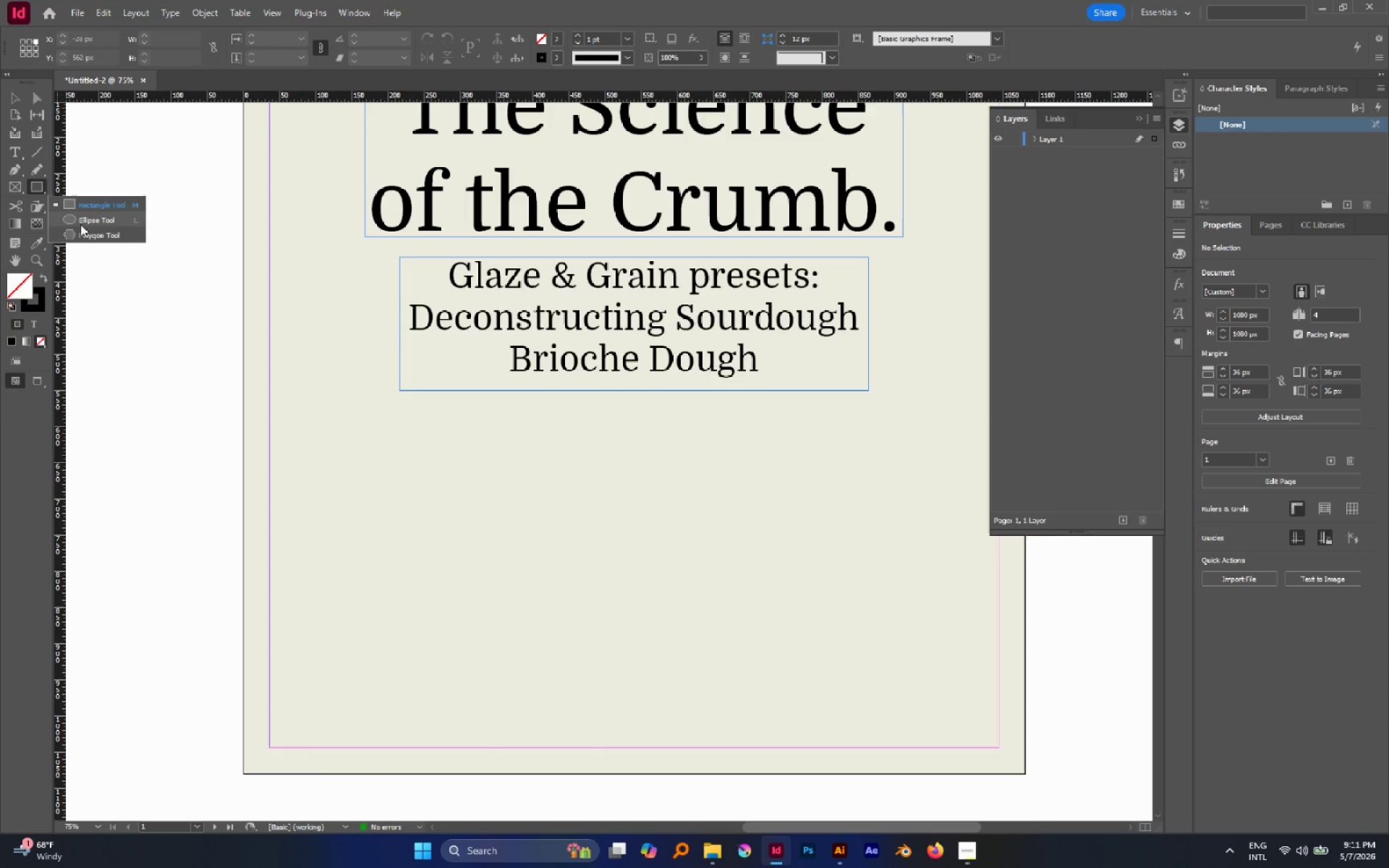 
left_click([80, 225])
 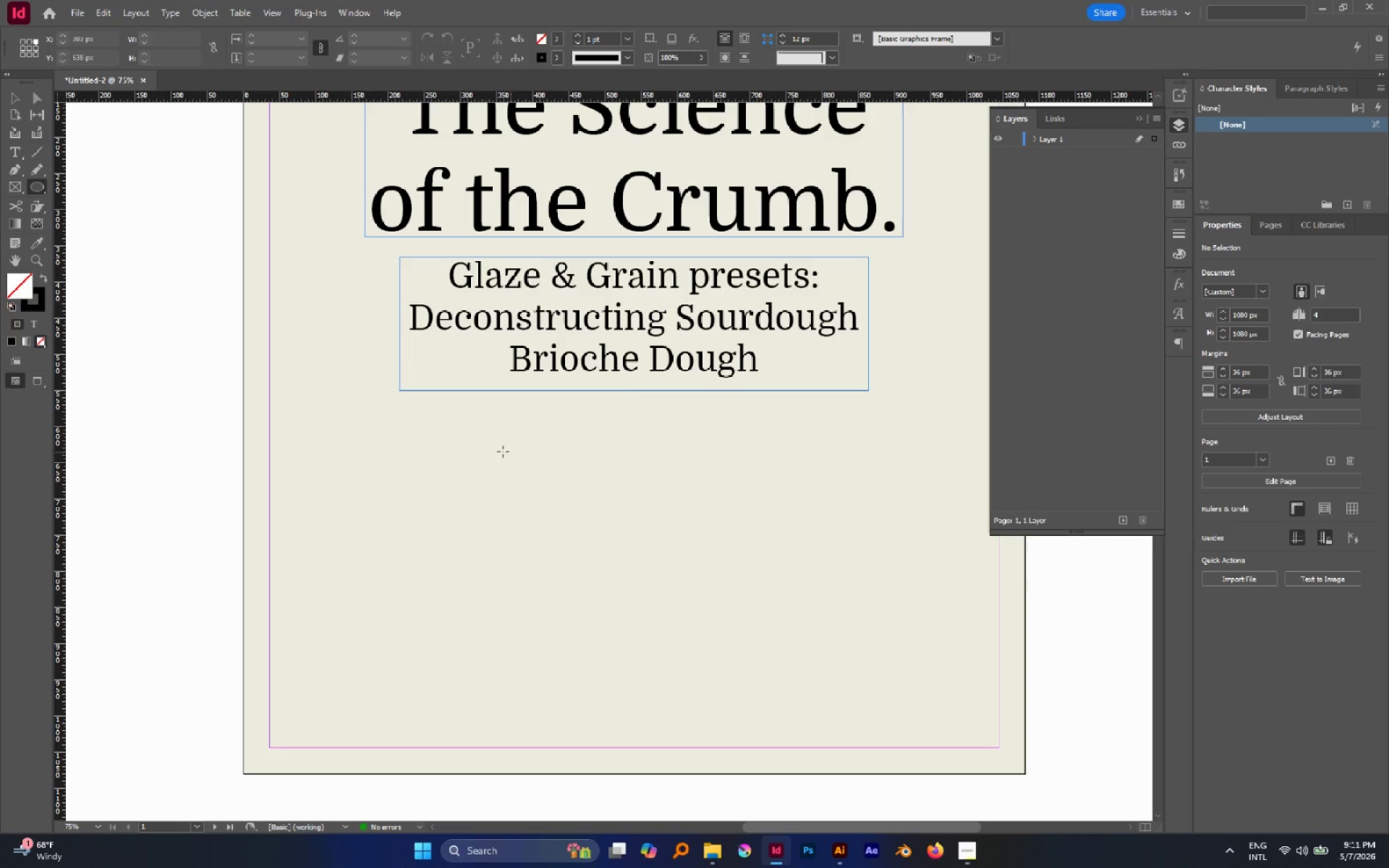 
left_click_drag(start_coordinate=[490, 450], to_coordinate=[798, 483])
 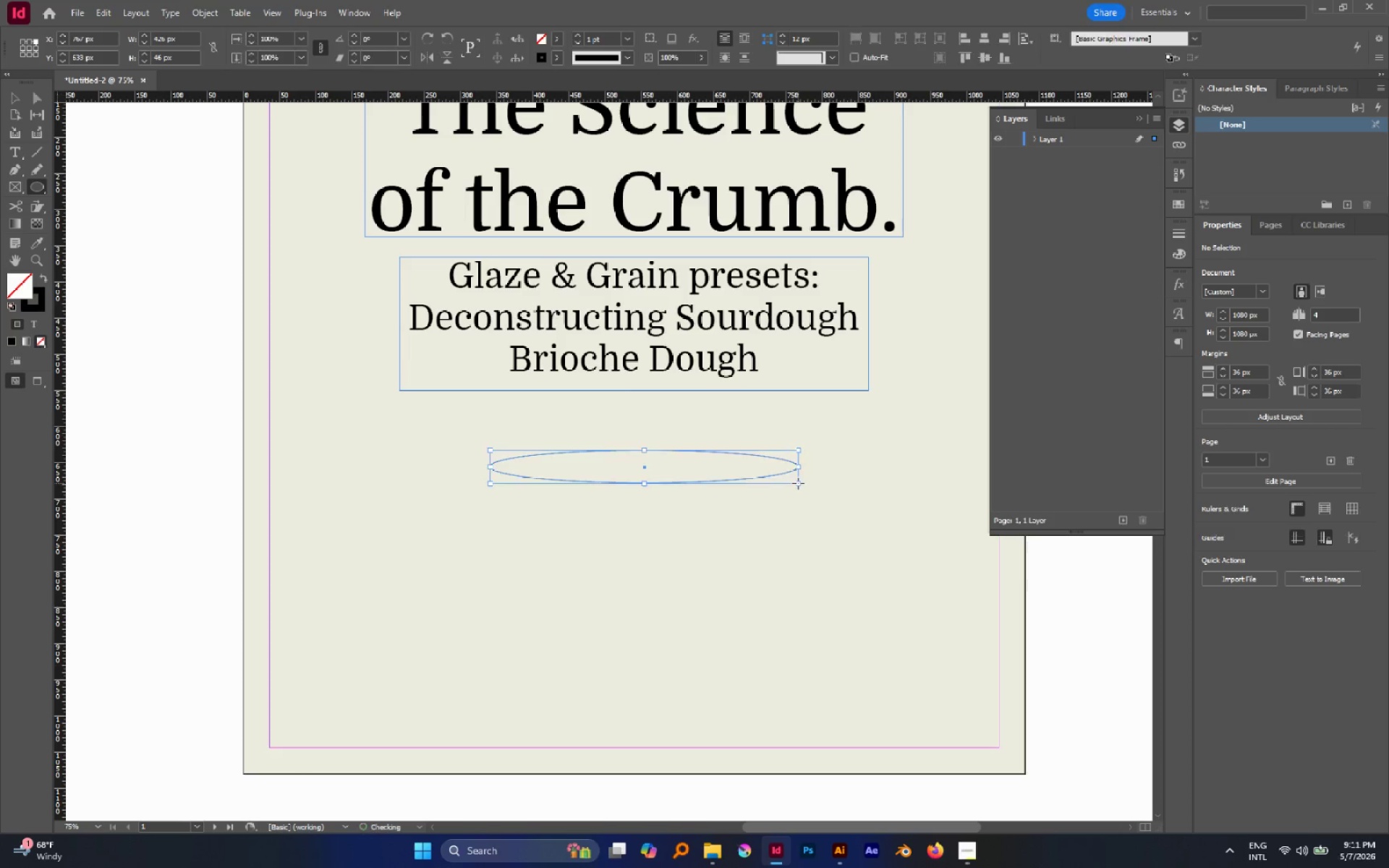 
key(V)
 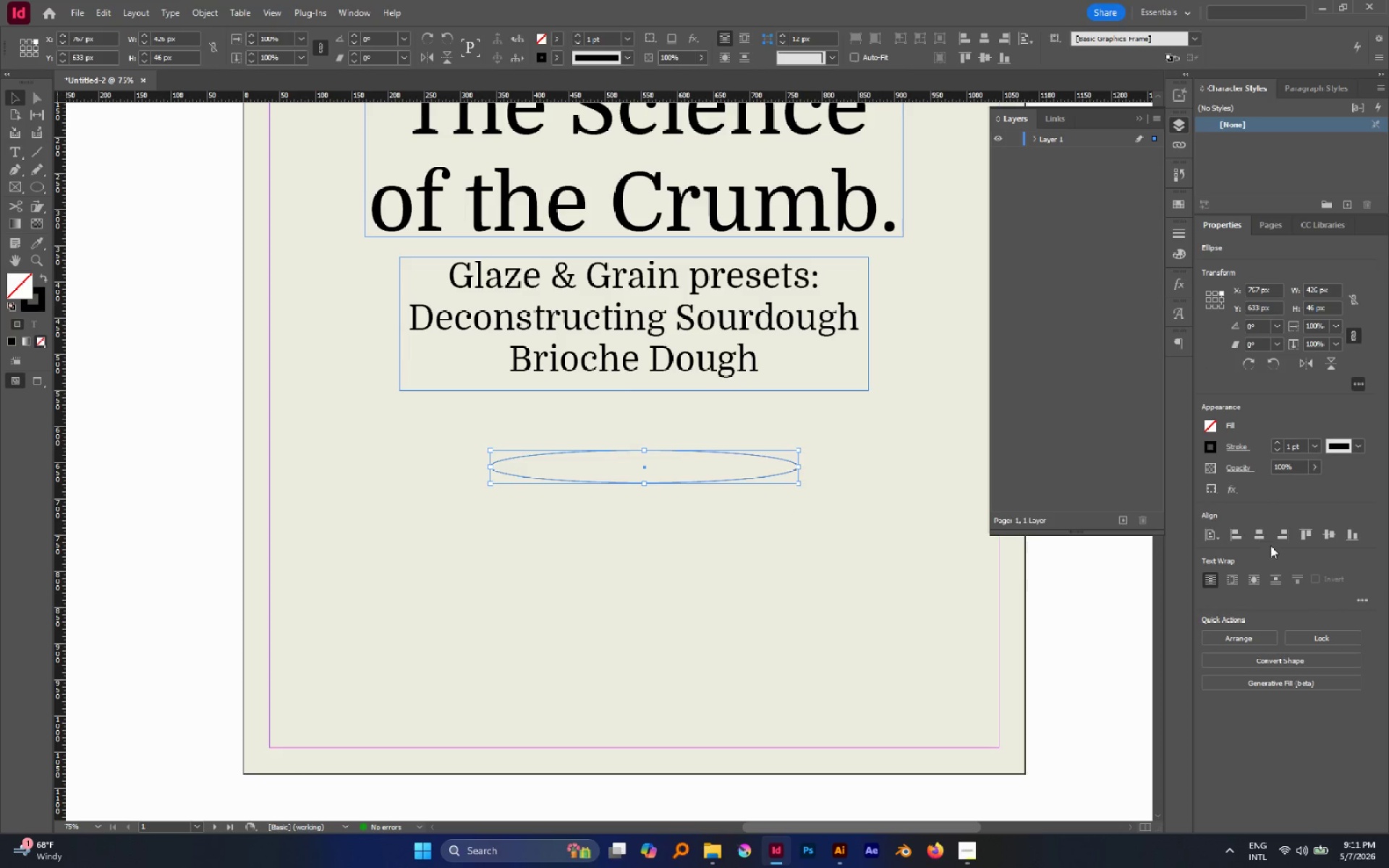 
double_click([1263, 536])
 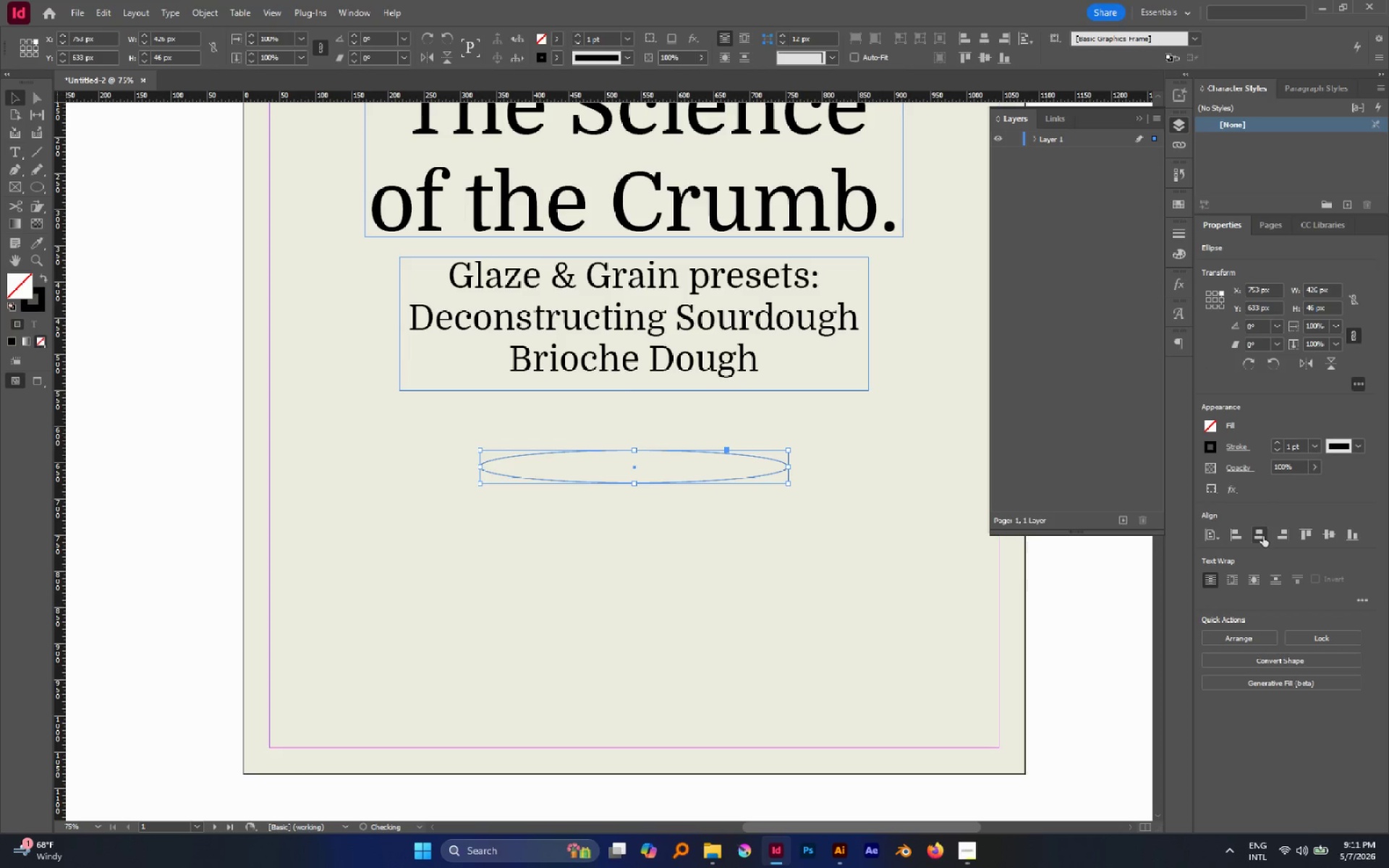 
triple_click([1263, 536])
 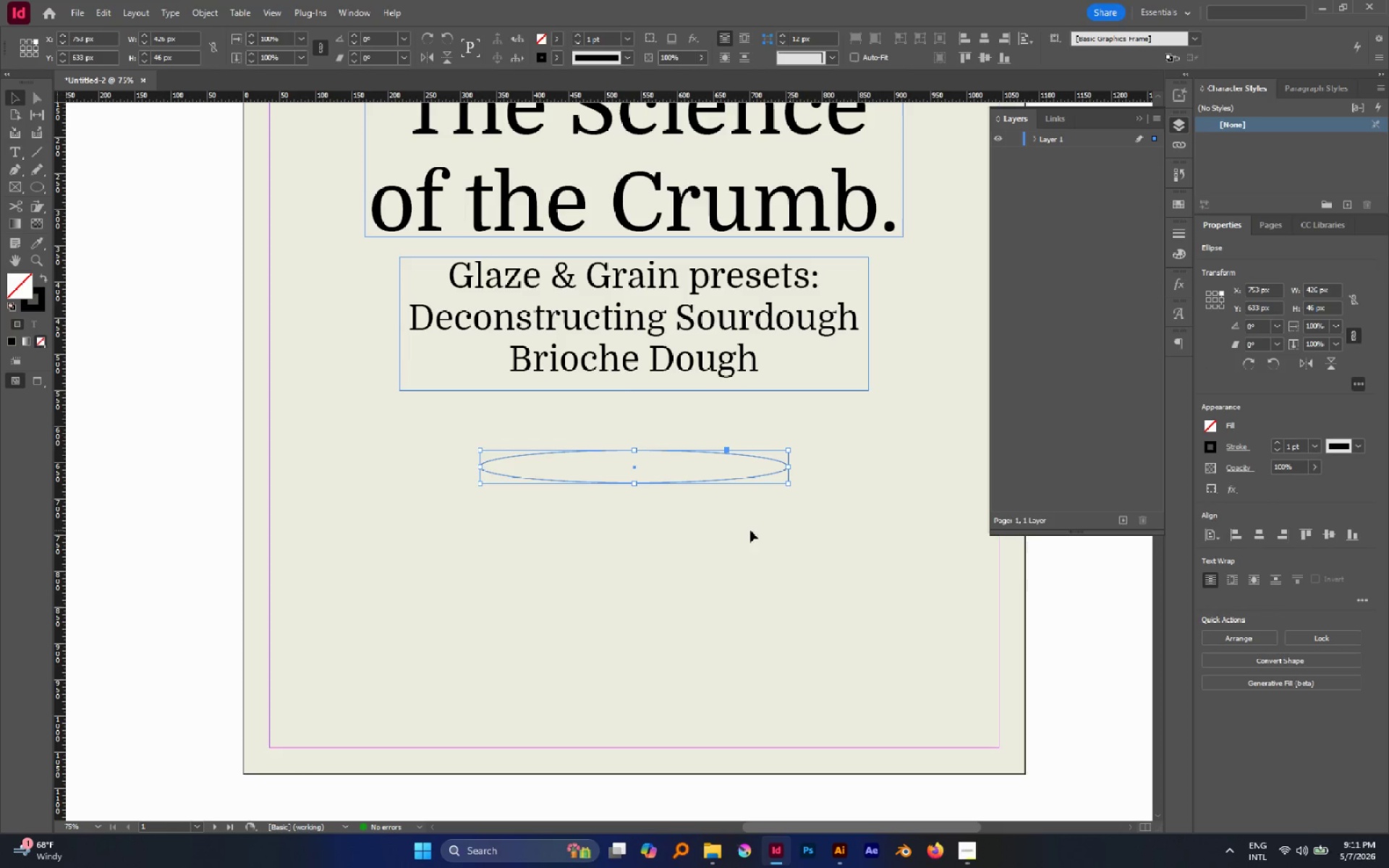 
hold_key(key=CapsLock, duration=0.39)
 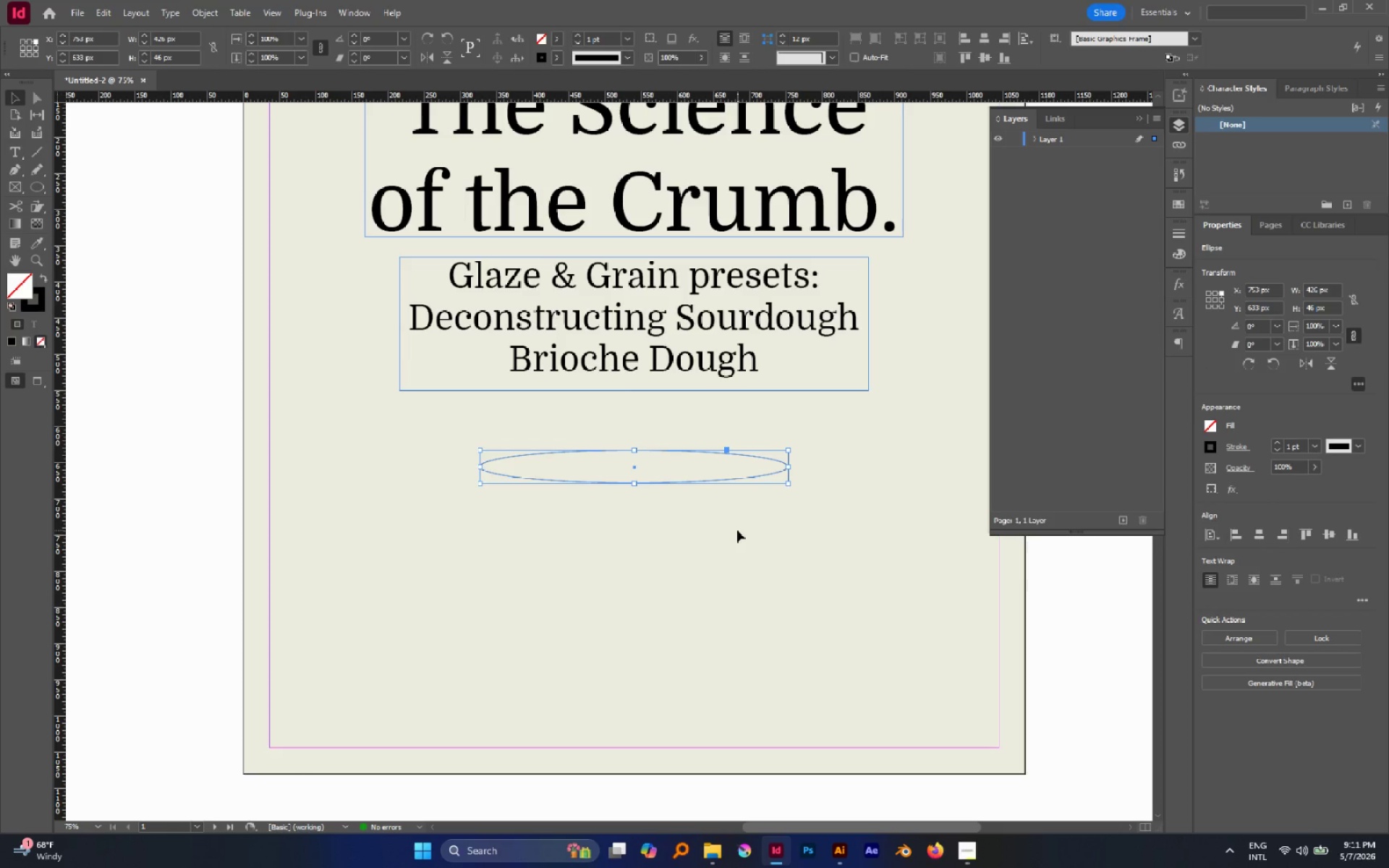 
key(Shift+X)
 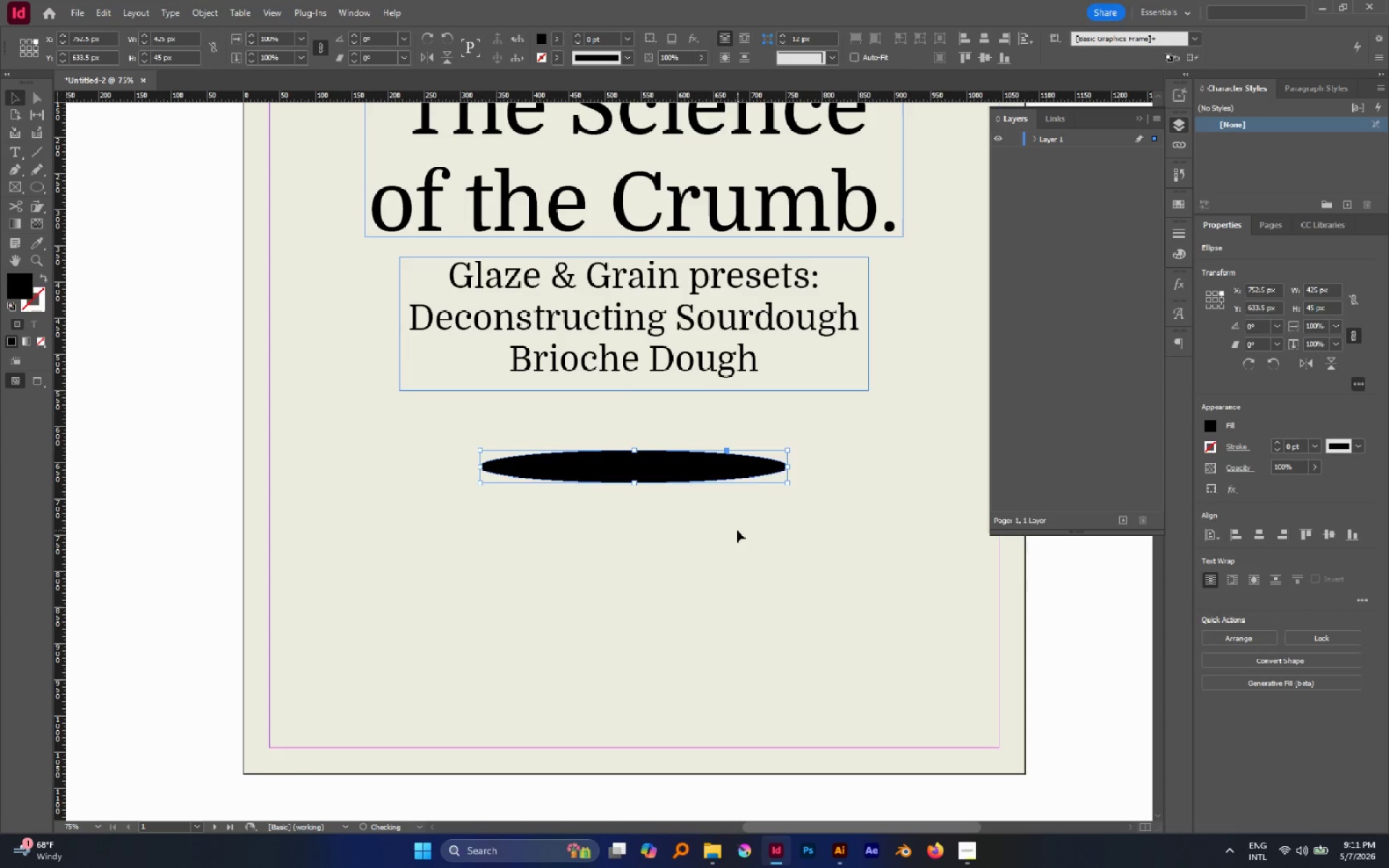 
left_click([737, 530])
 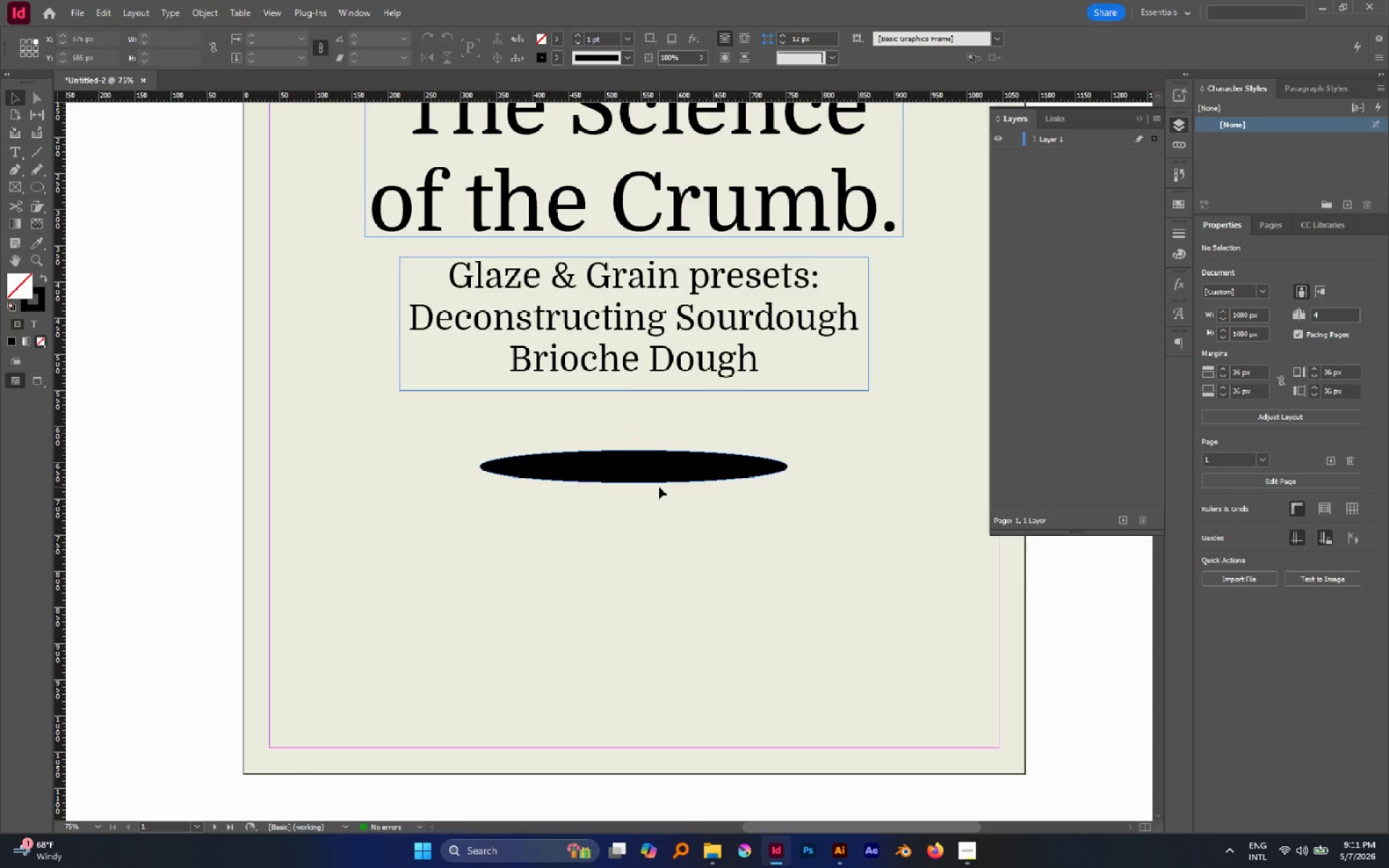 
left_click([643, 475])
 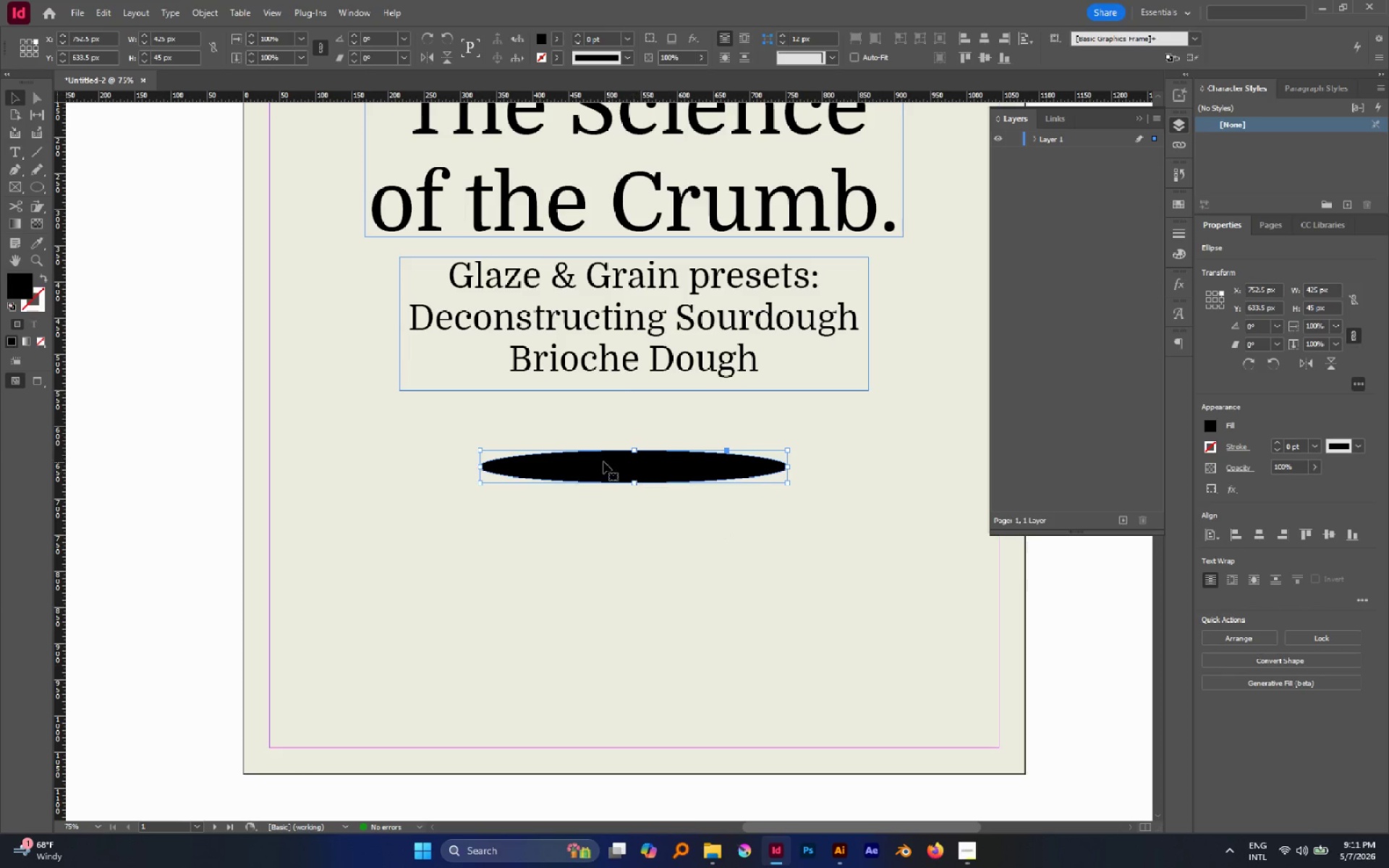 
hold_key(key=AltLeft, duration=3.02)
scroll: coordinate [563, 475], scroll_direction: up, amount: 5.0
 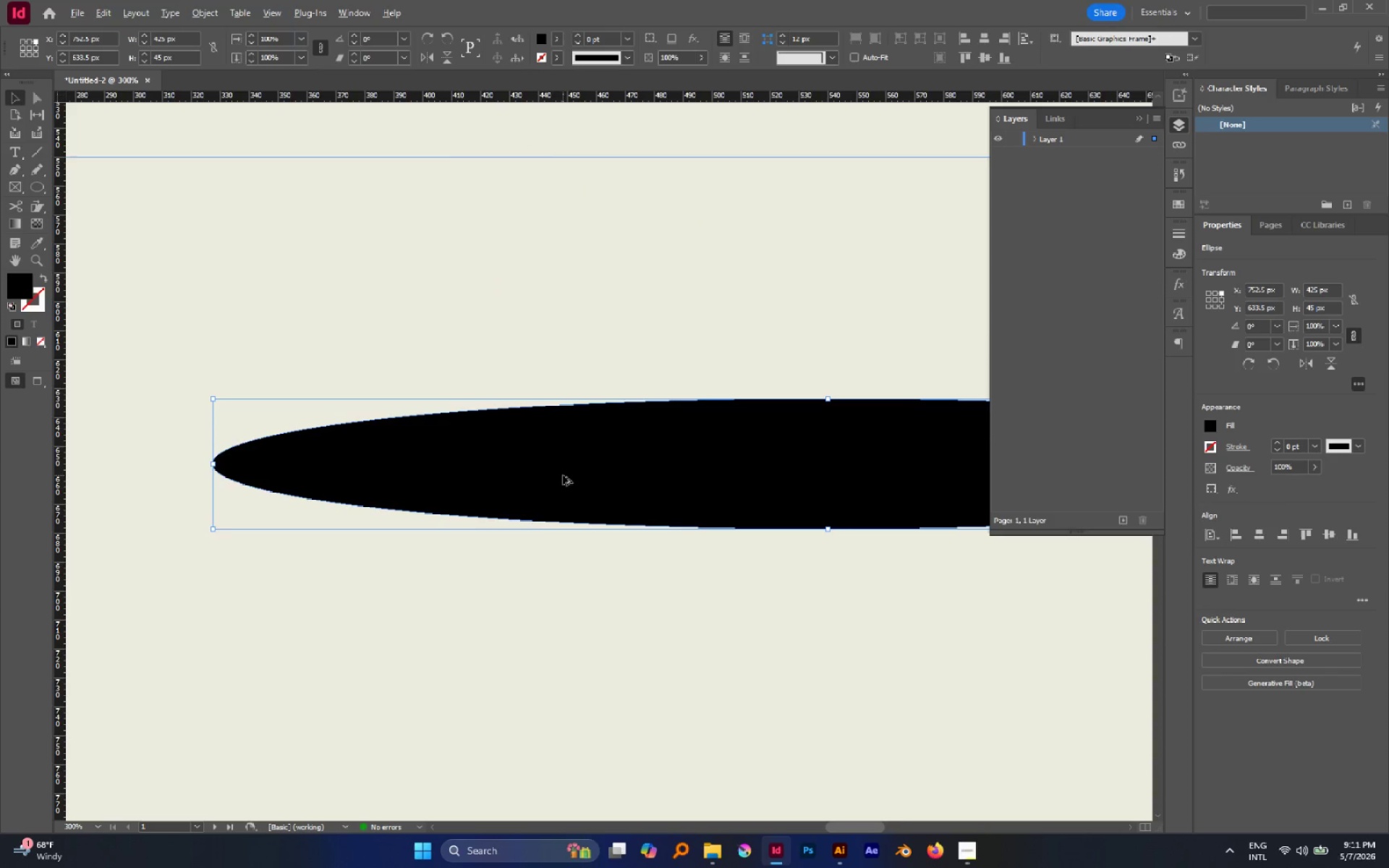 
scroll: coordinate [559, 473], scroll_direction: down, amount: 5.0
 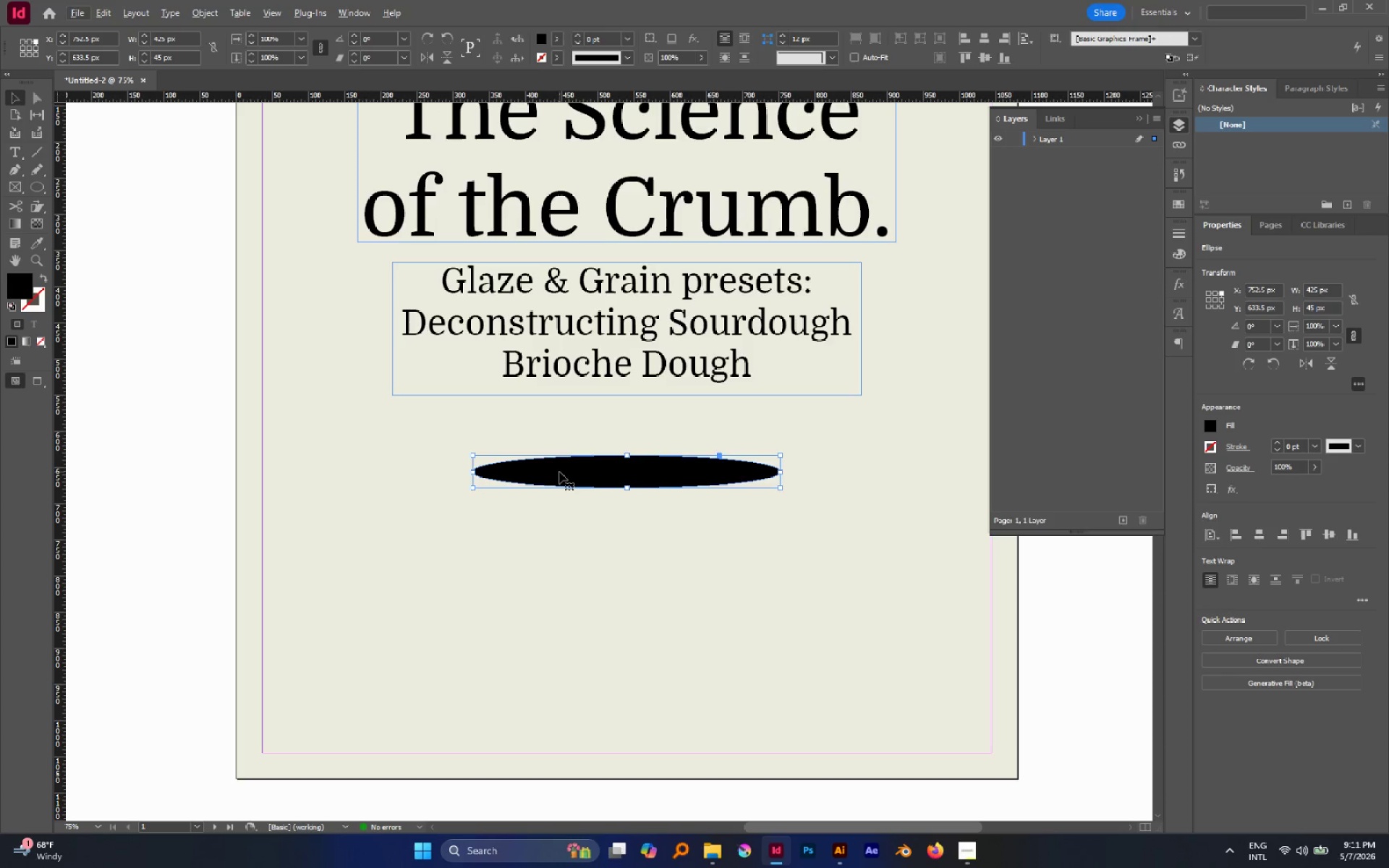 
wait(18.84)
 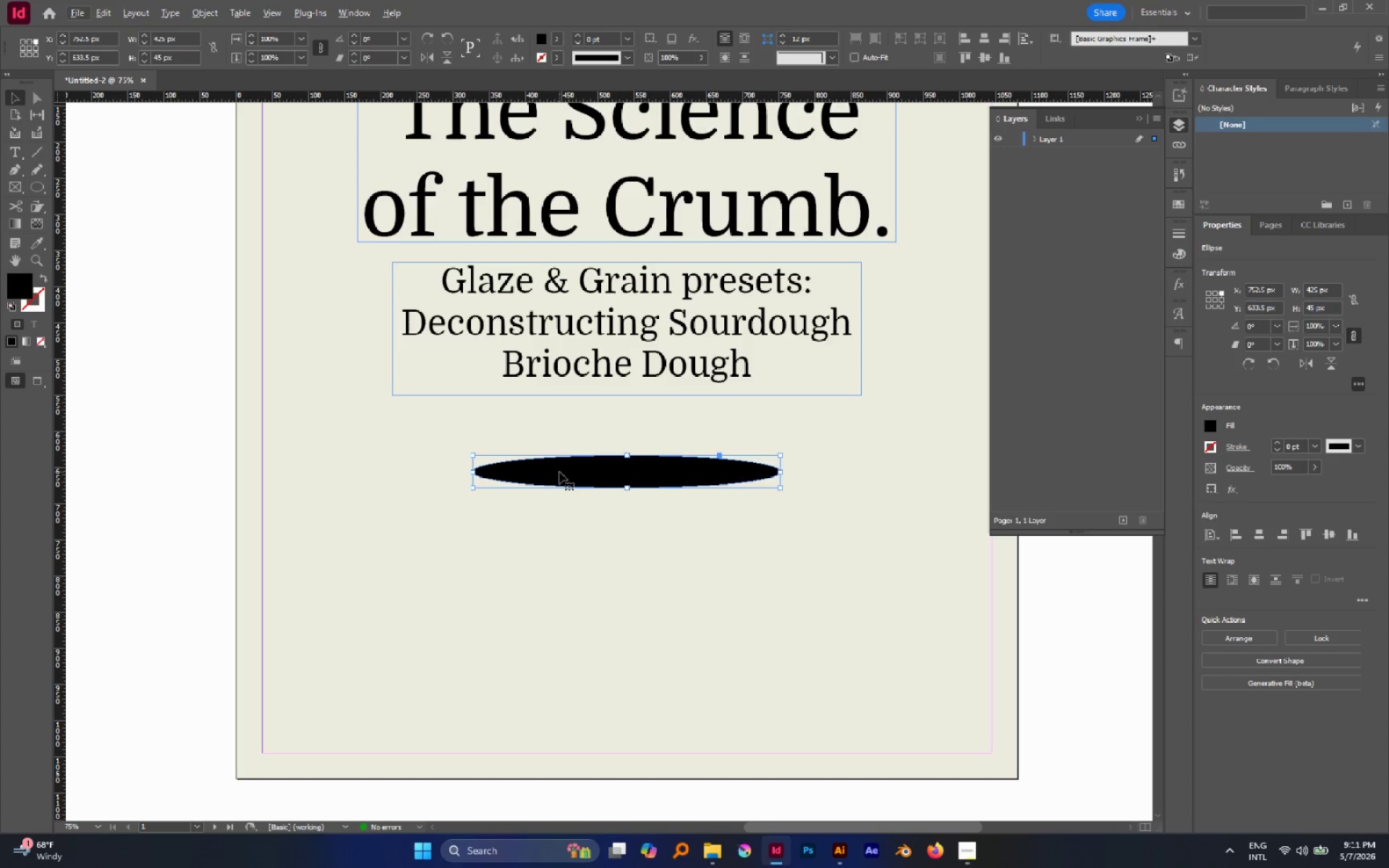 
left_click([653, 531])
 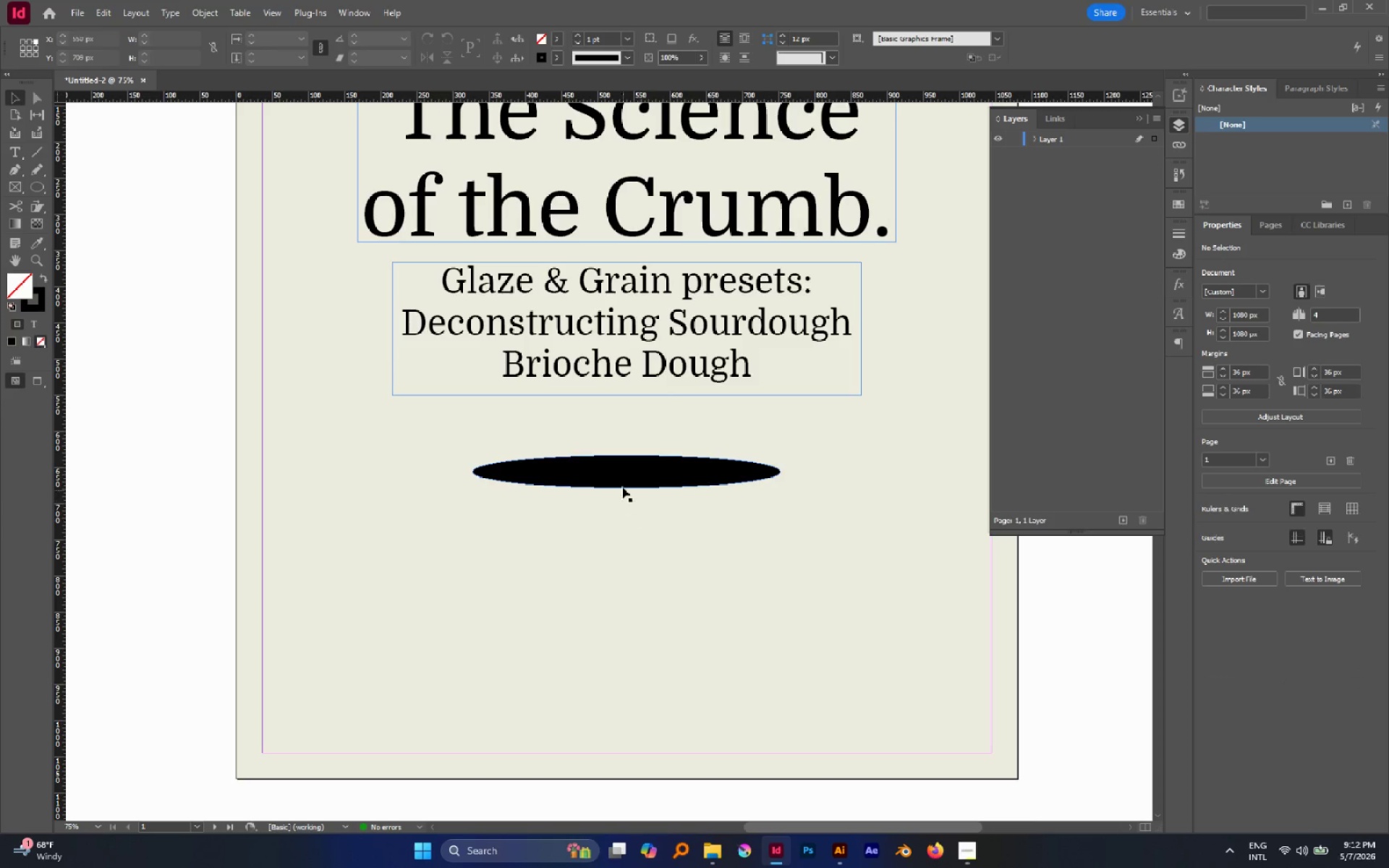 
left_click([619, 482])
 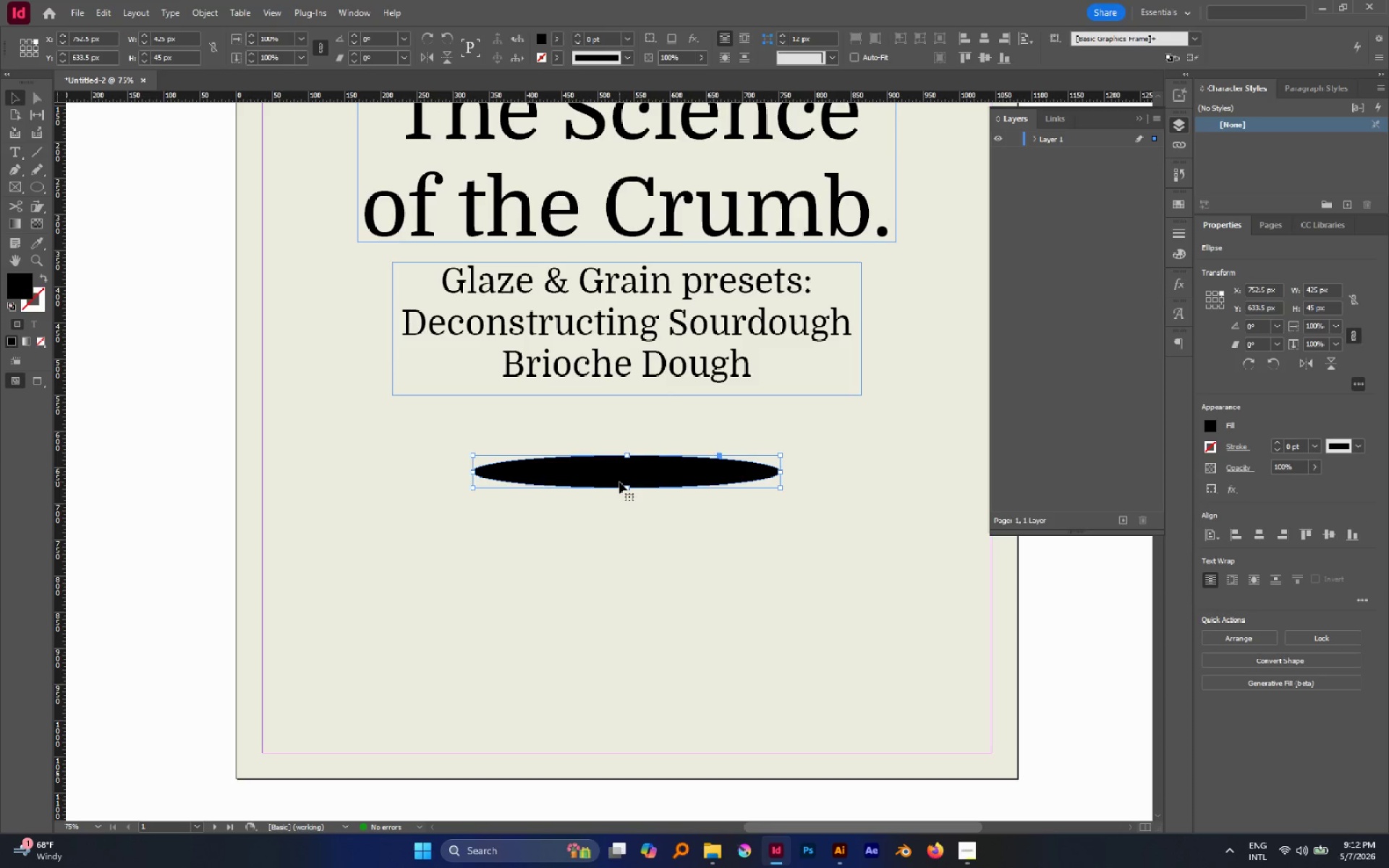 
key(Control+C)
 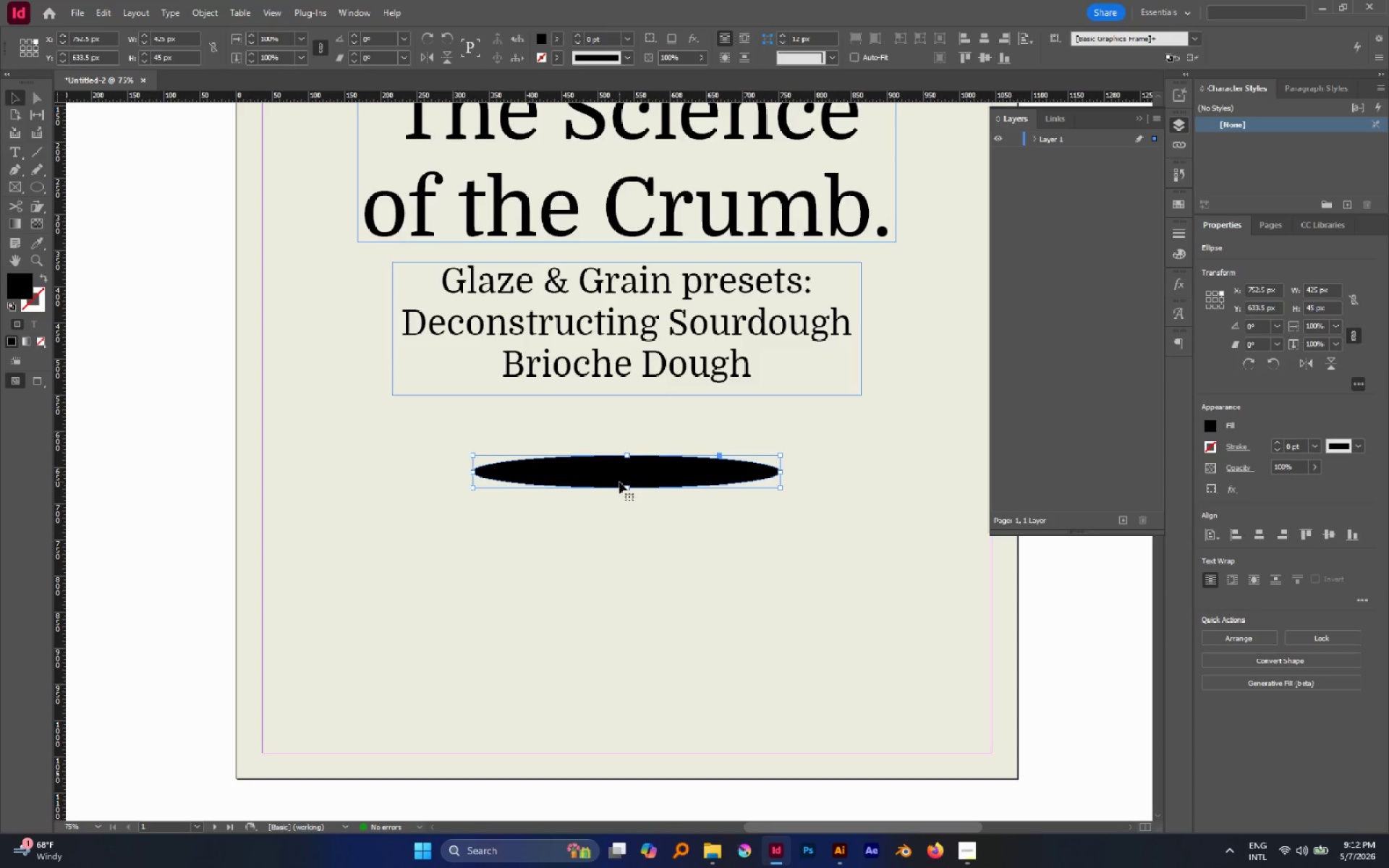 
hold_key(key=AltLeft, duration=1.51)
left_click_drag(start_coordinate=[666, 482], to_coordinate=[668, 501])
 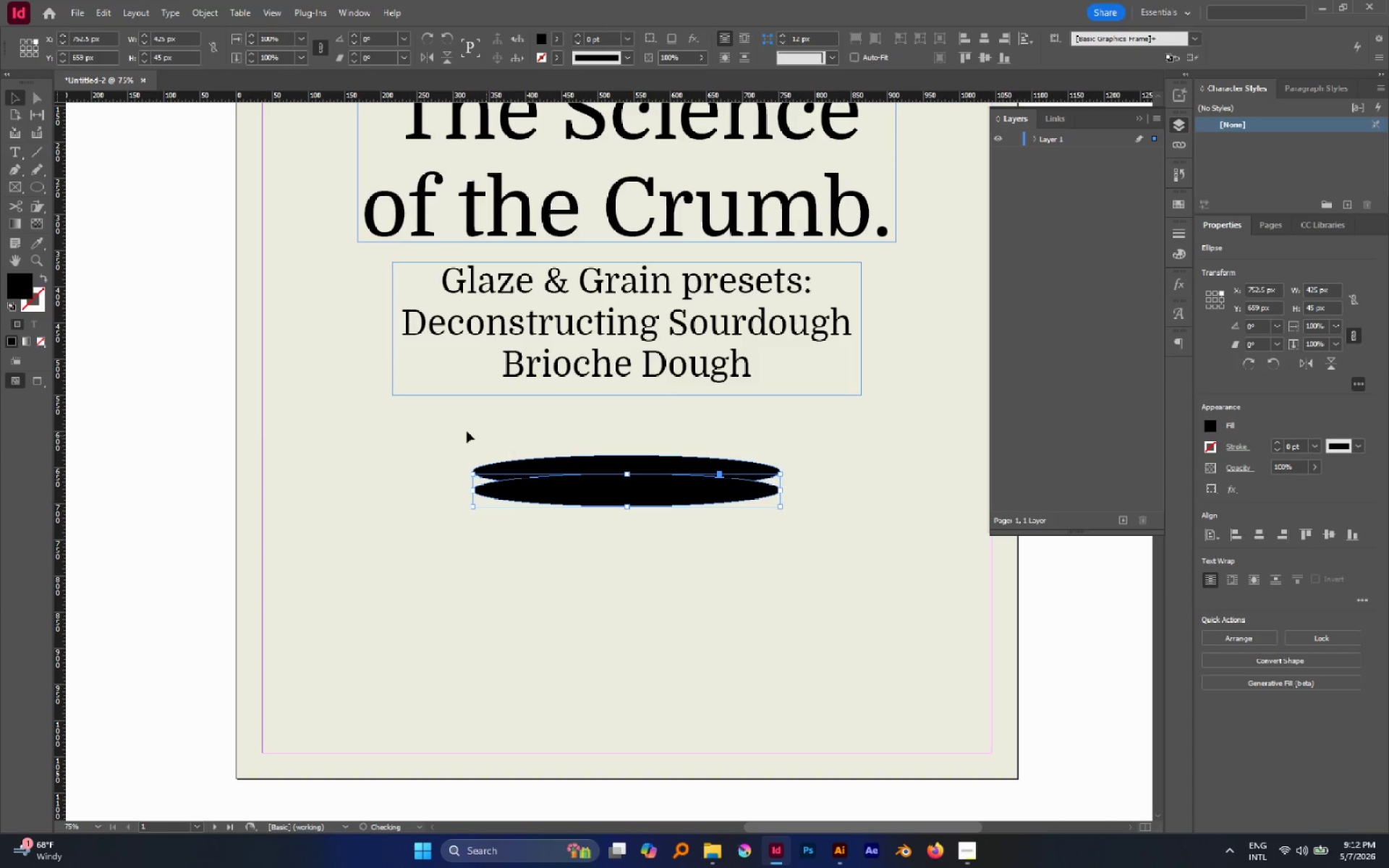 
hold_key(key=ShiftLeft, duration=0.92)
 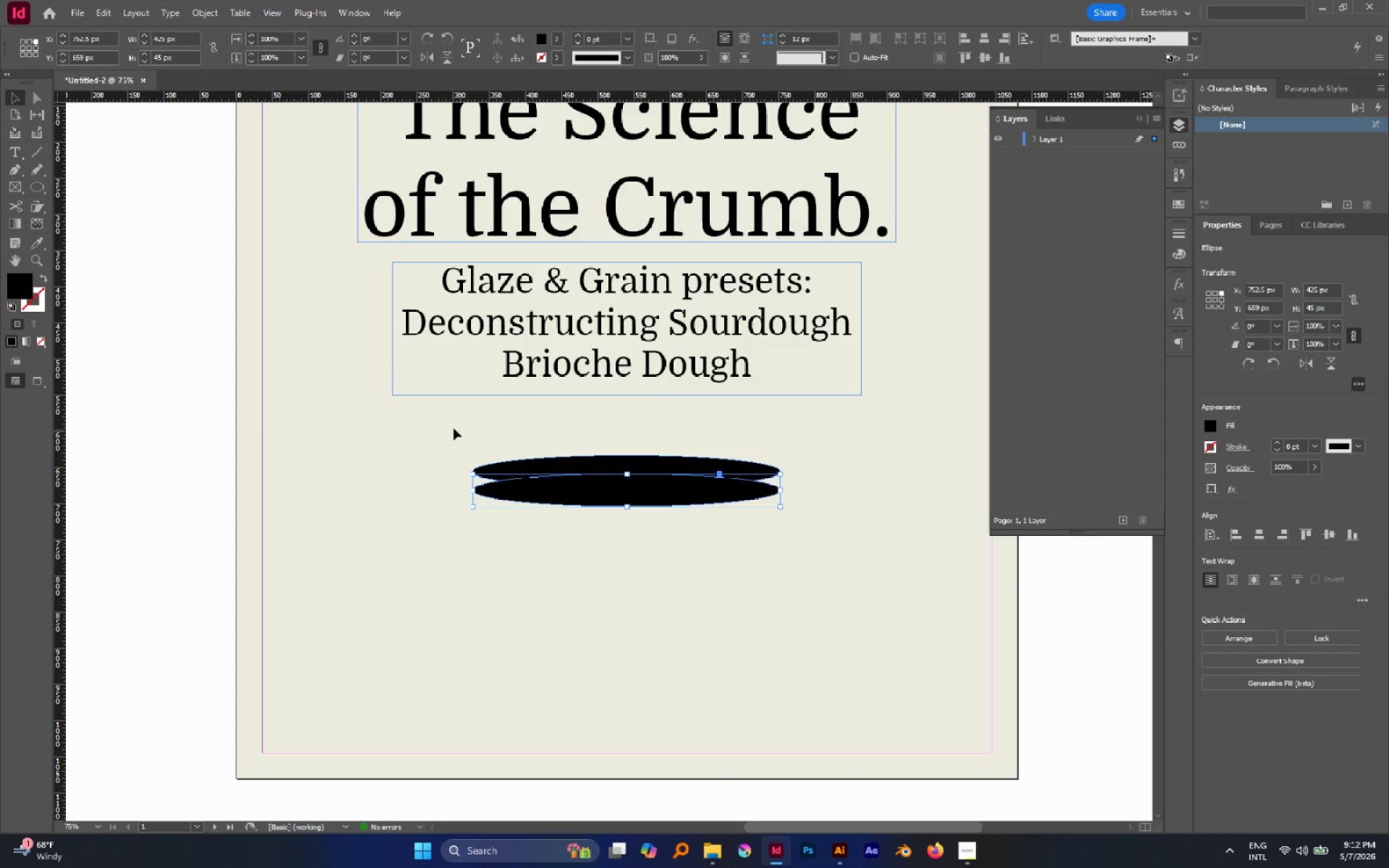 
left_click_drag(start_coordinate=[454, 428], to_coordinate=[553, 505])
 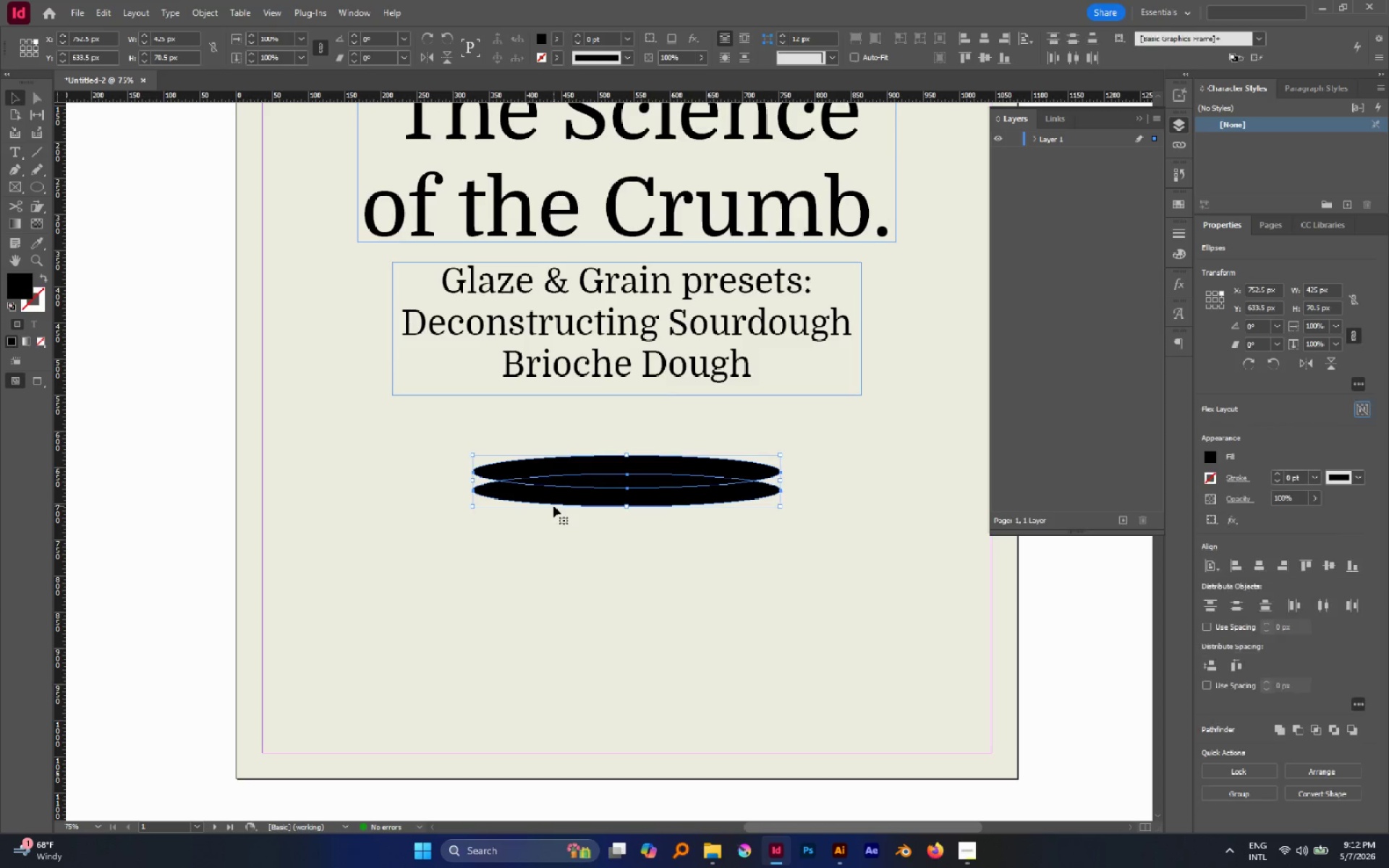 
key(Shift+X)
 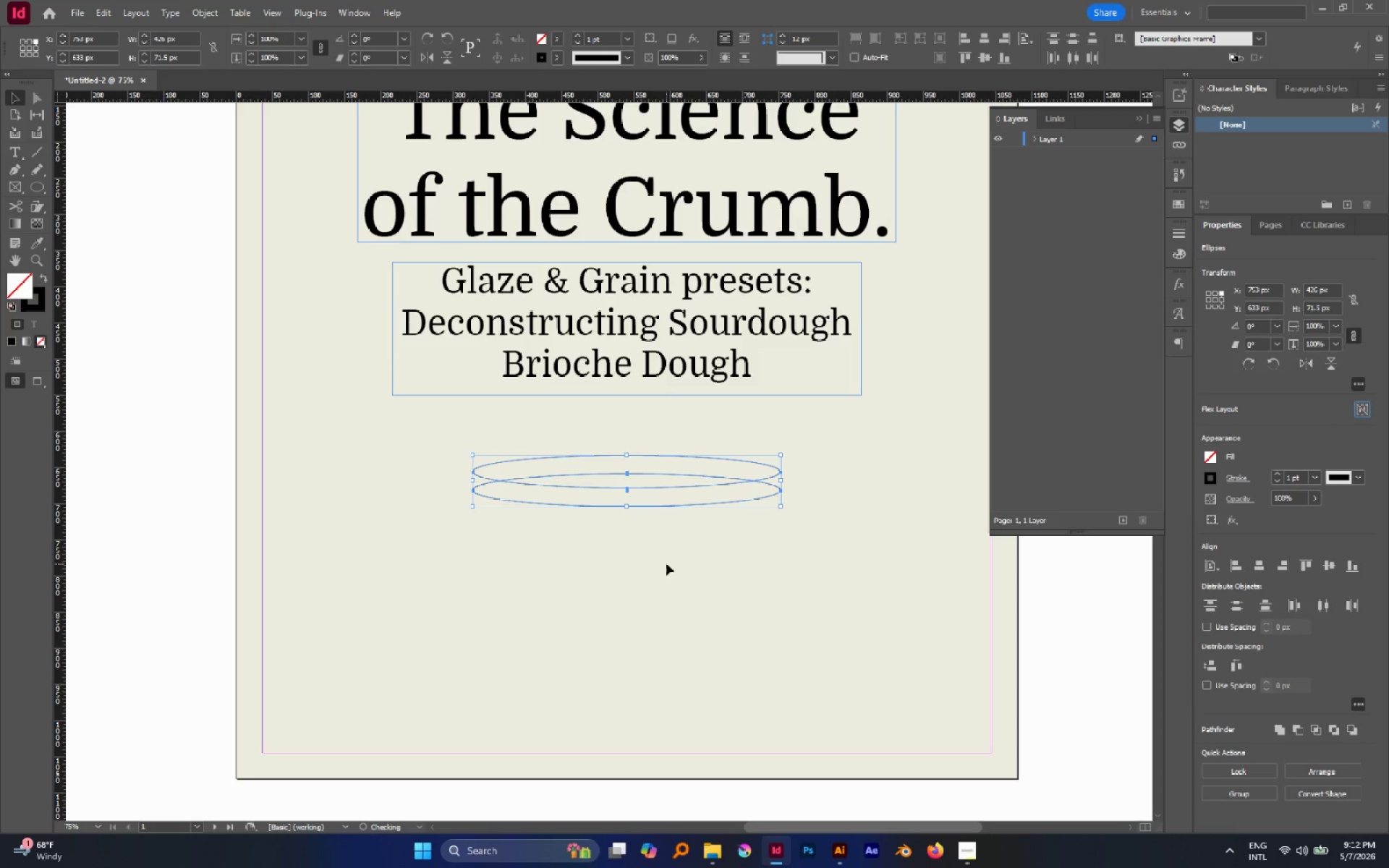 
left_click([666, 563])
 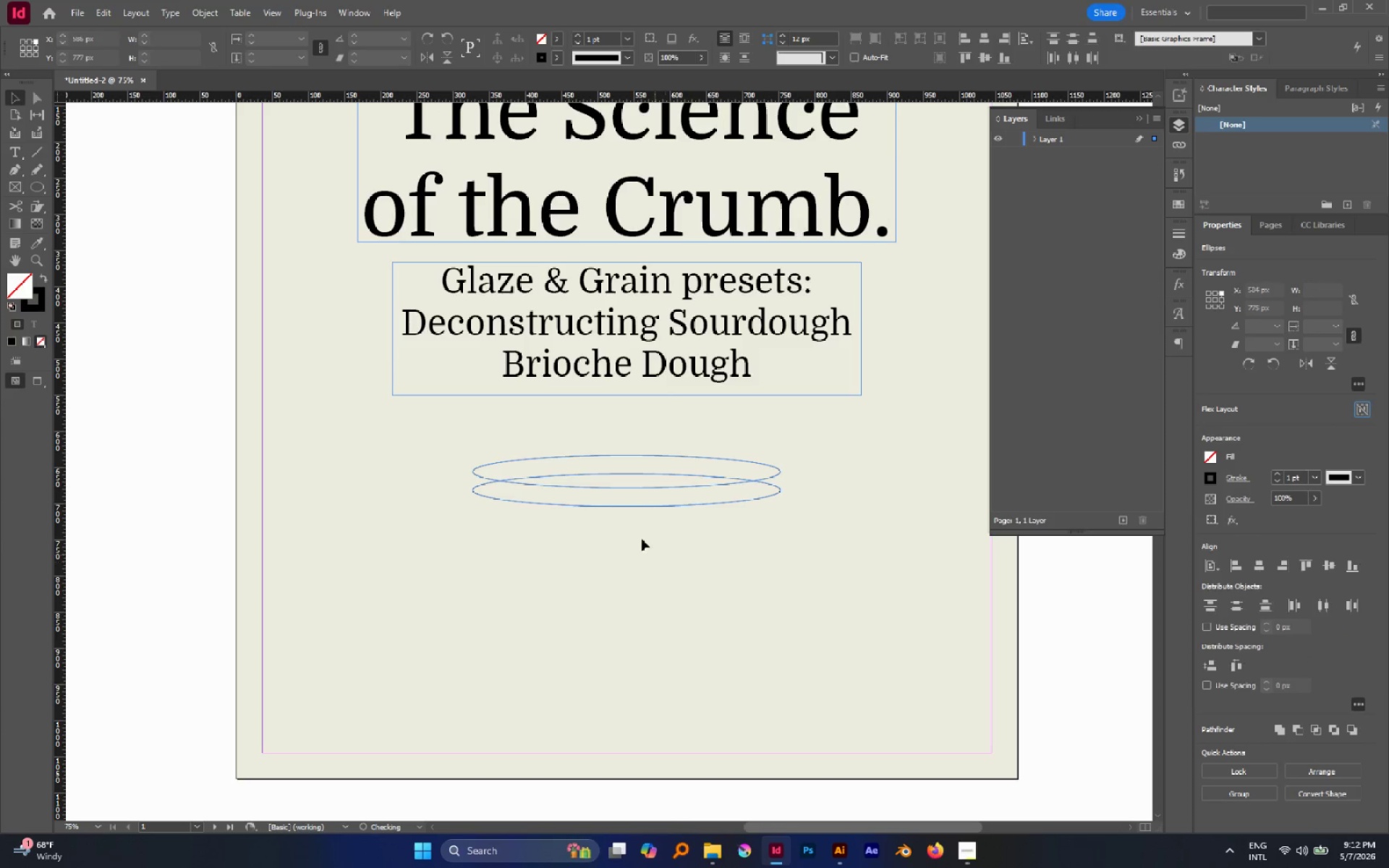 
hold_key(key=AltLeft, duration=0.86)
scroll: coordinate [619, 519], scroll_direction: up, amount: 2.0
 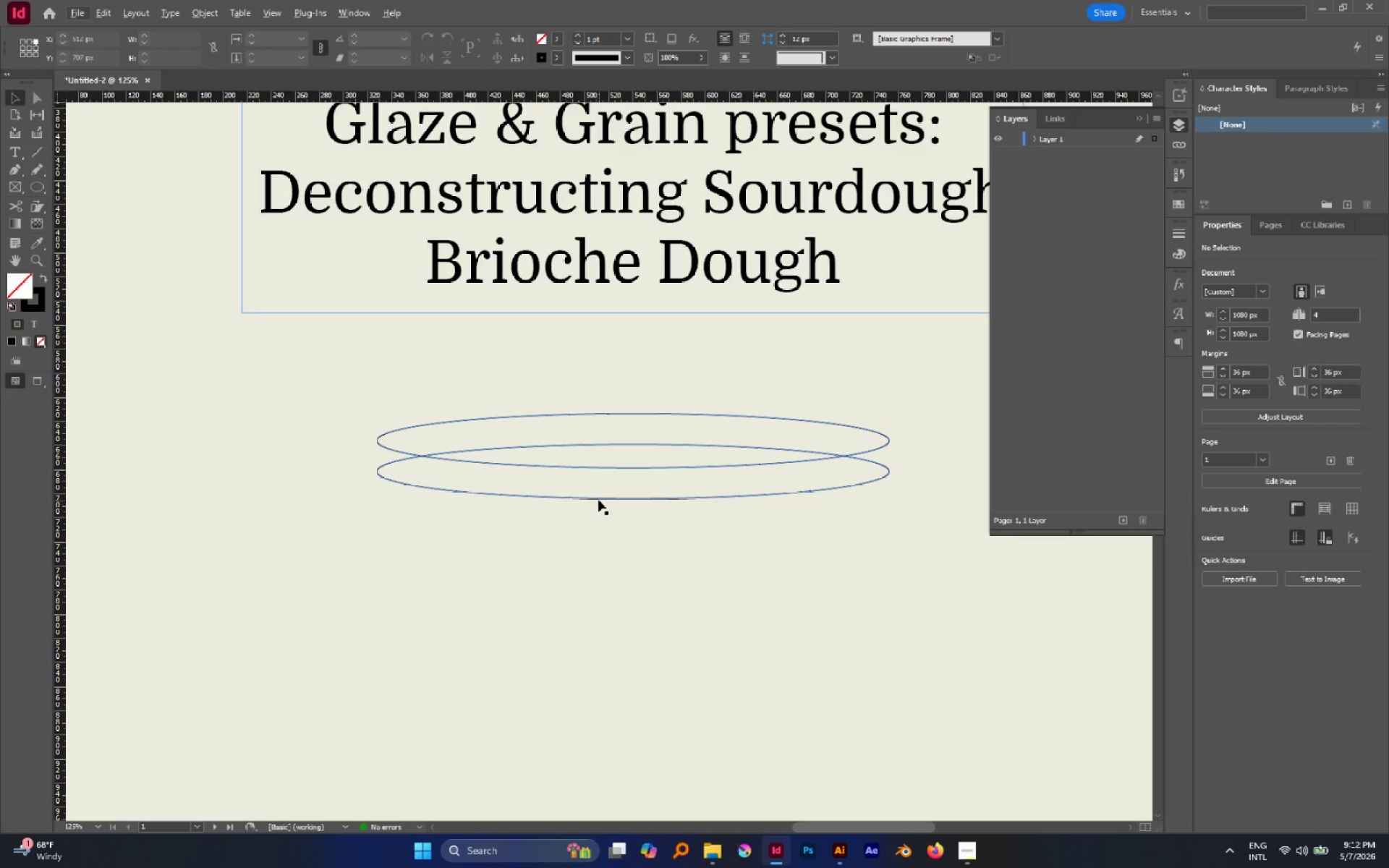 
left_click_drag(start_coordinate=[598, 498], to_coordinate=[601, 505])
 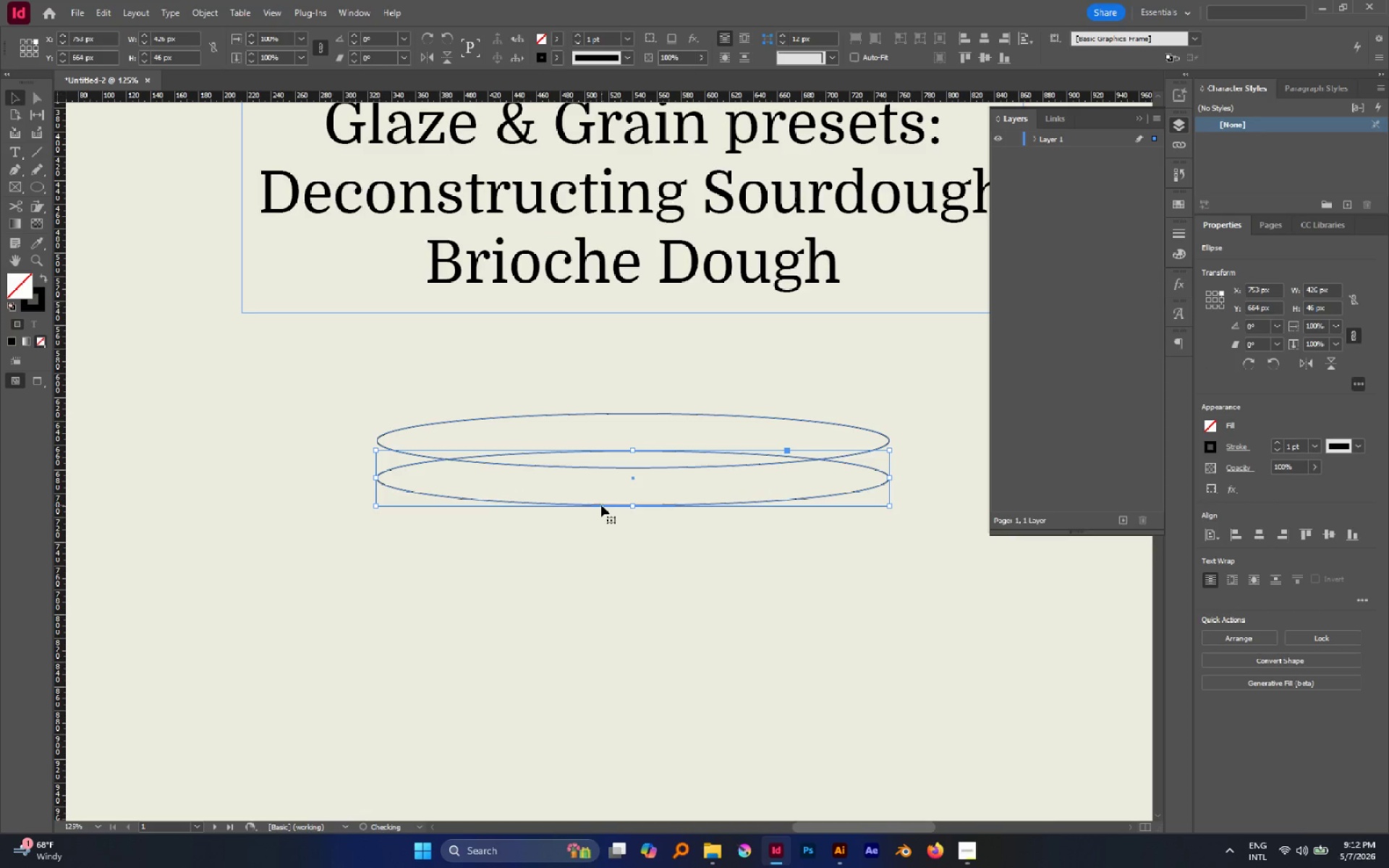 
hold_key(key=ShiftLeft, duration=1.34)
 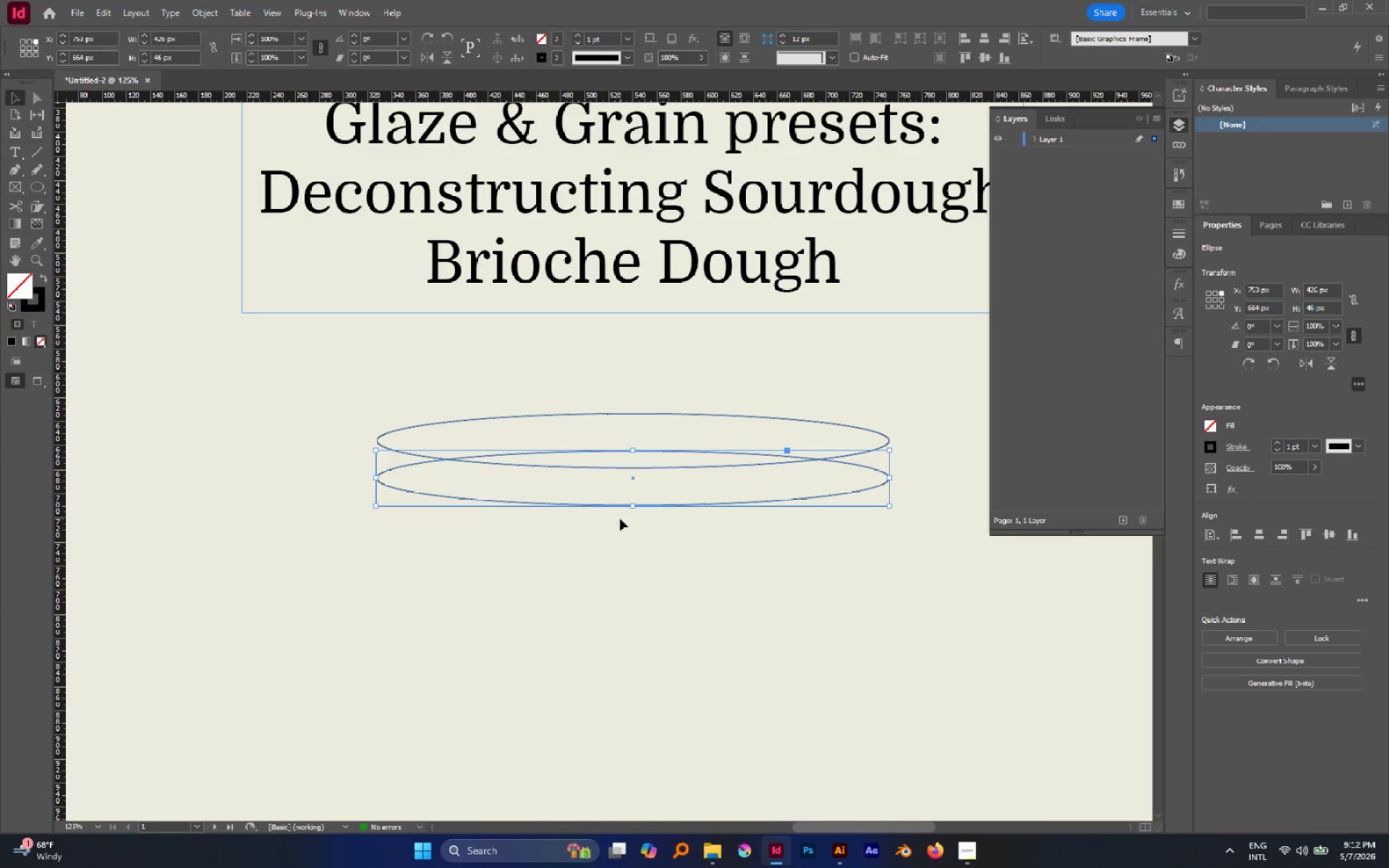 
key(A)
 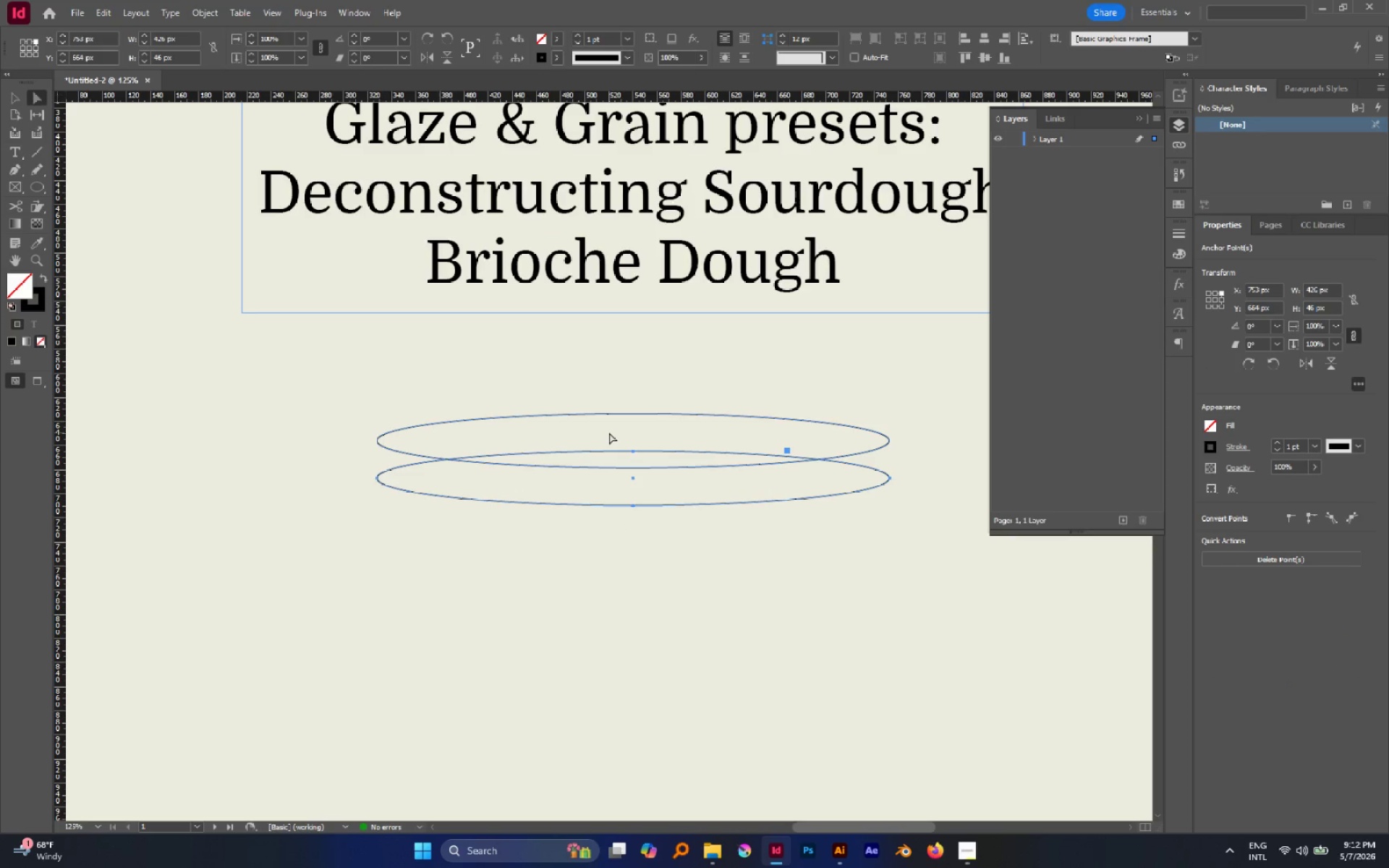 
left_click_drag(start_coordinate=[617, 440], to_coordinate=[647, 461])
 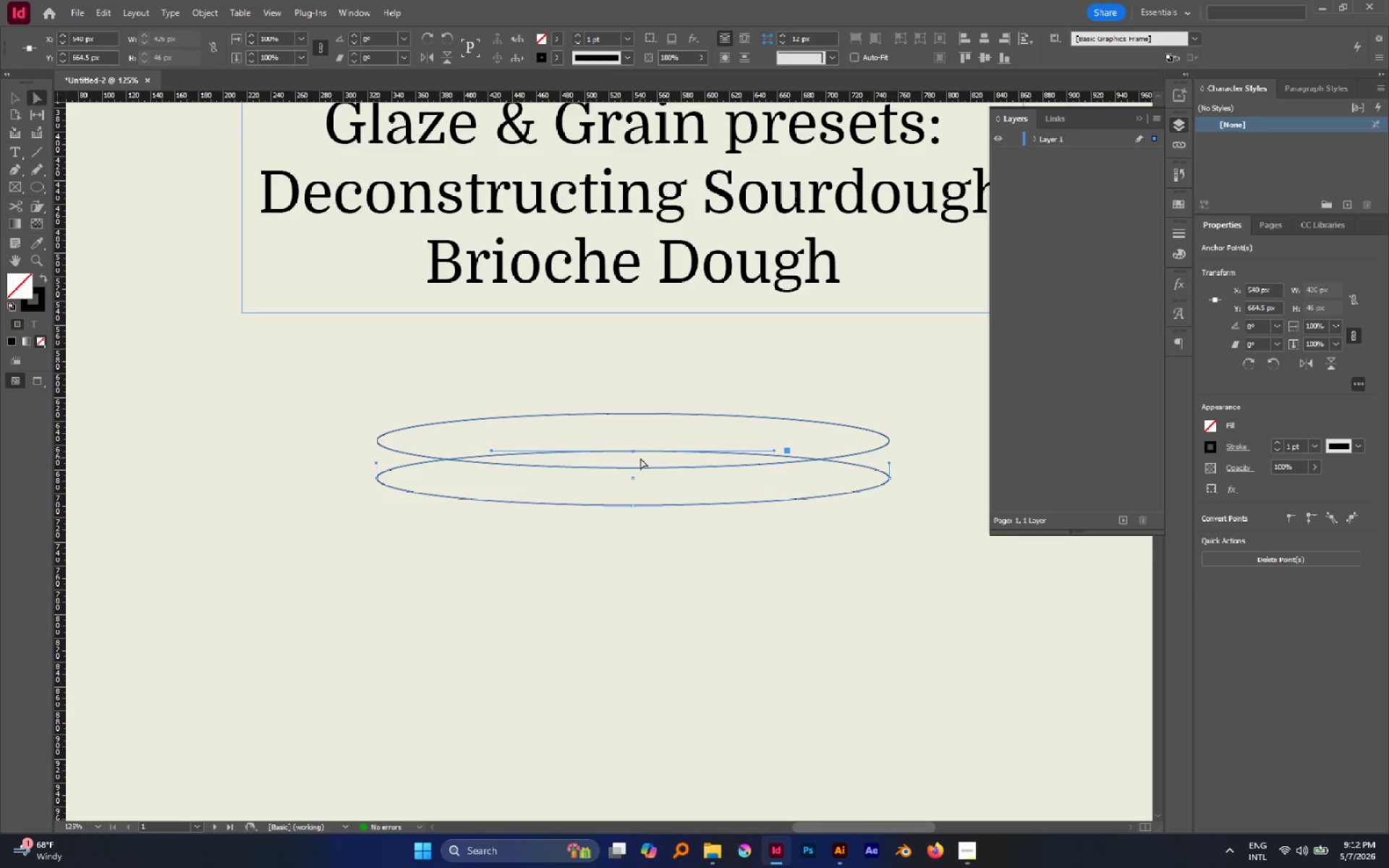 
key(Delete)
 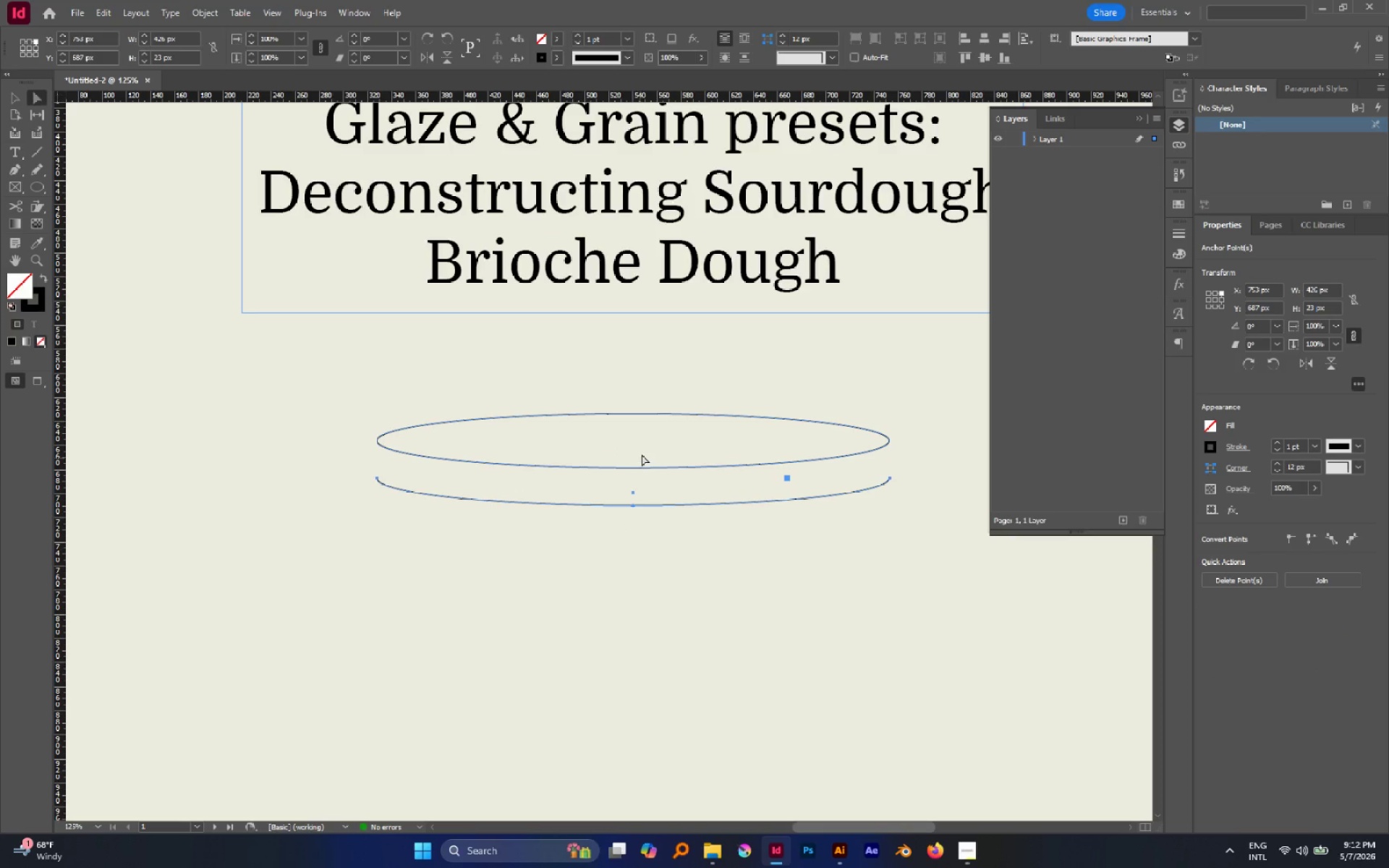 
key(P)
 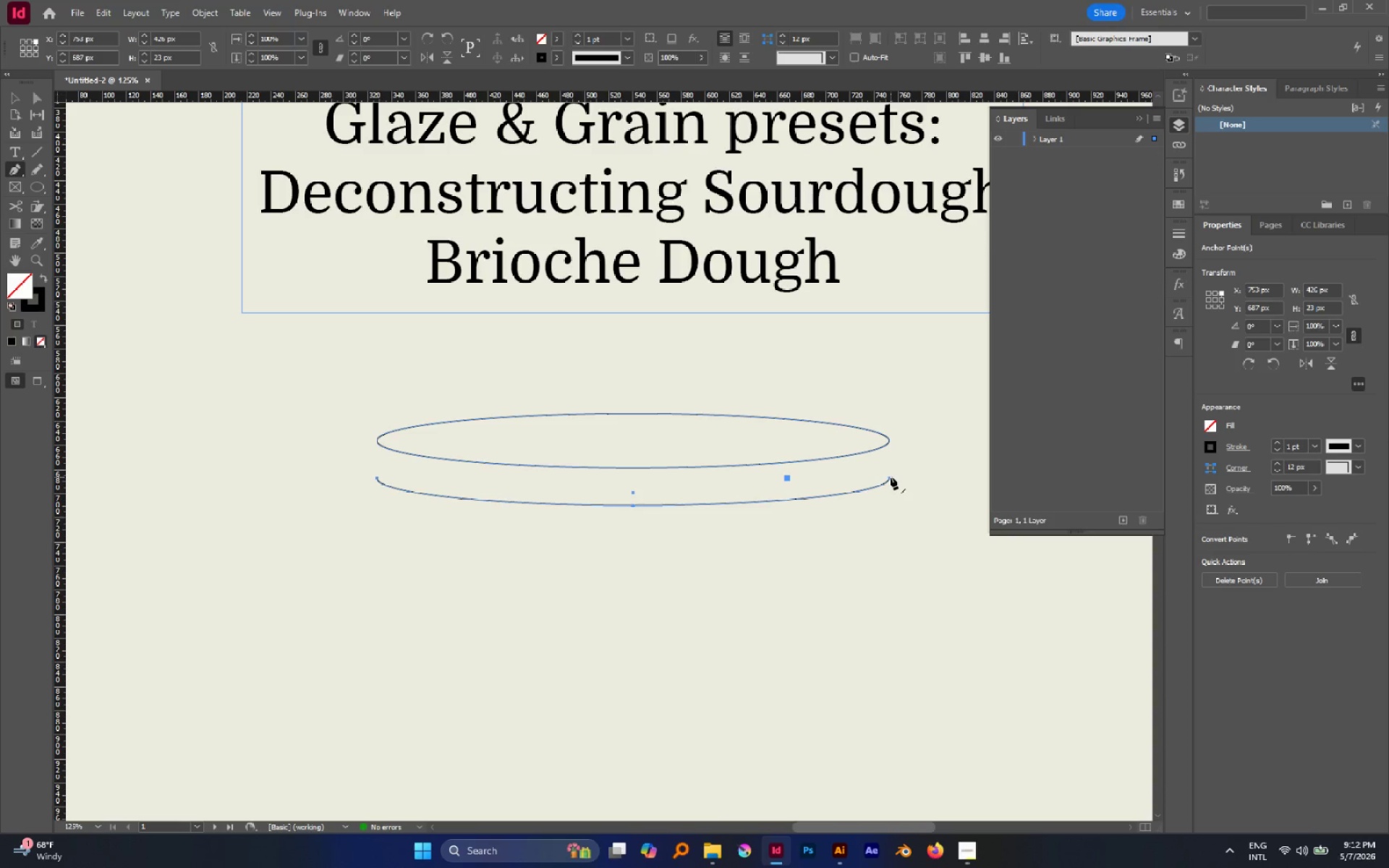 
left_click([890, 477])
 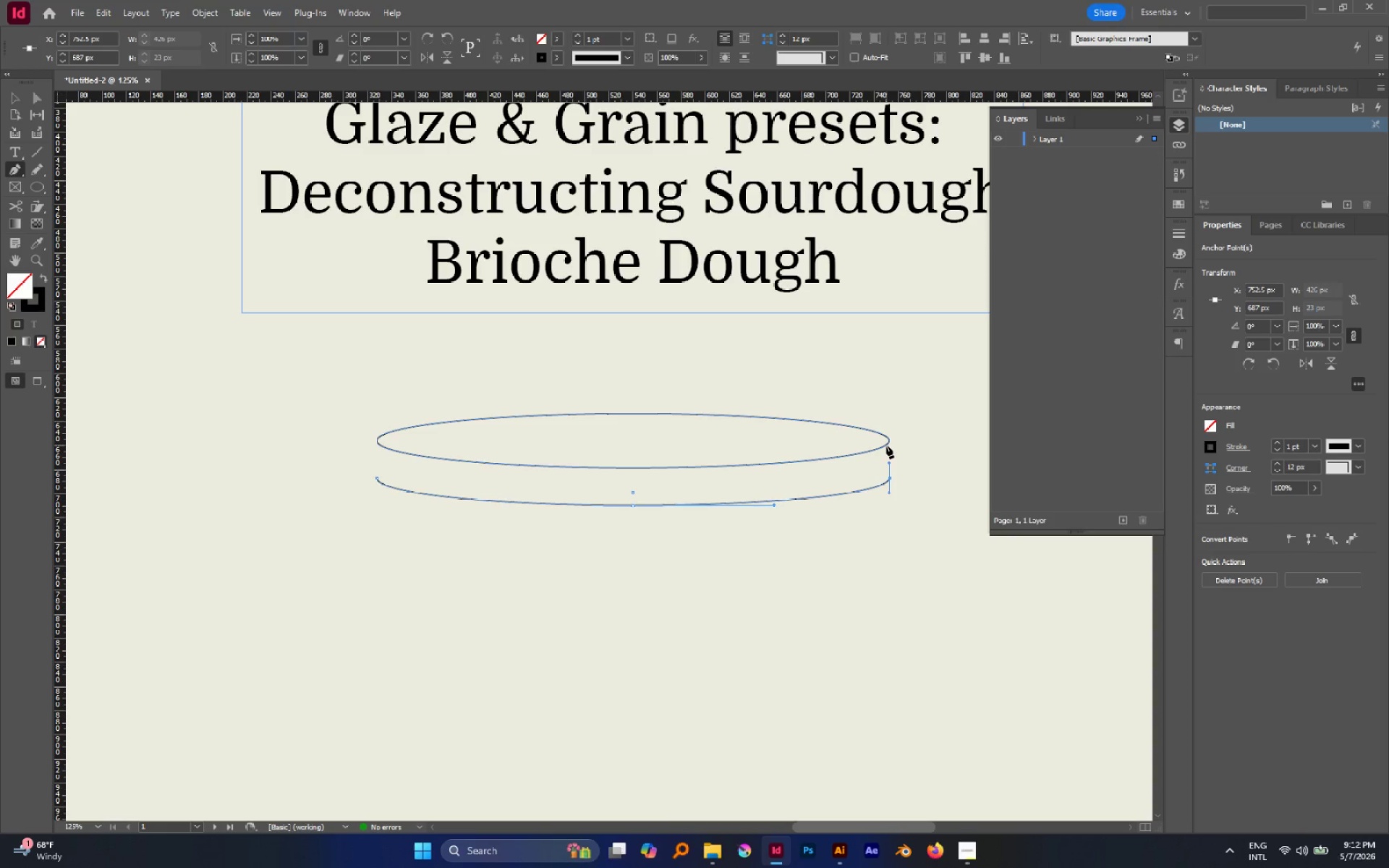 
hold_key(key=ShiftLeft, duration=3.11)
left_click([889, 439])
 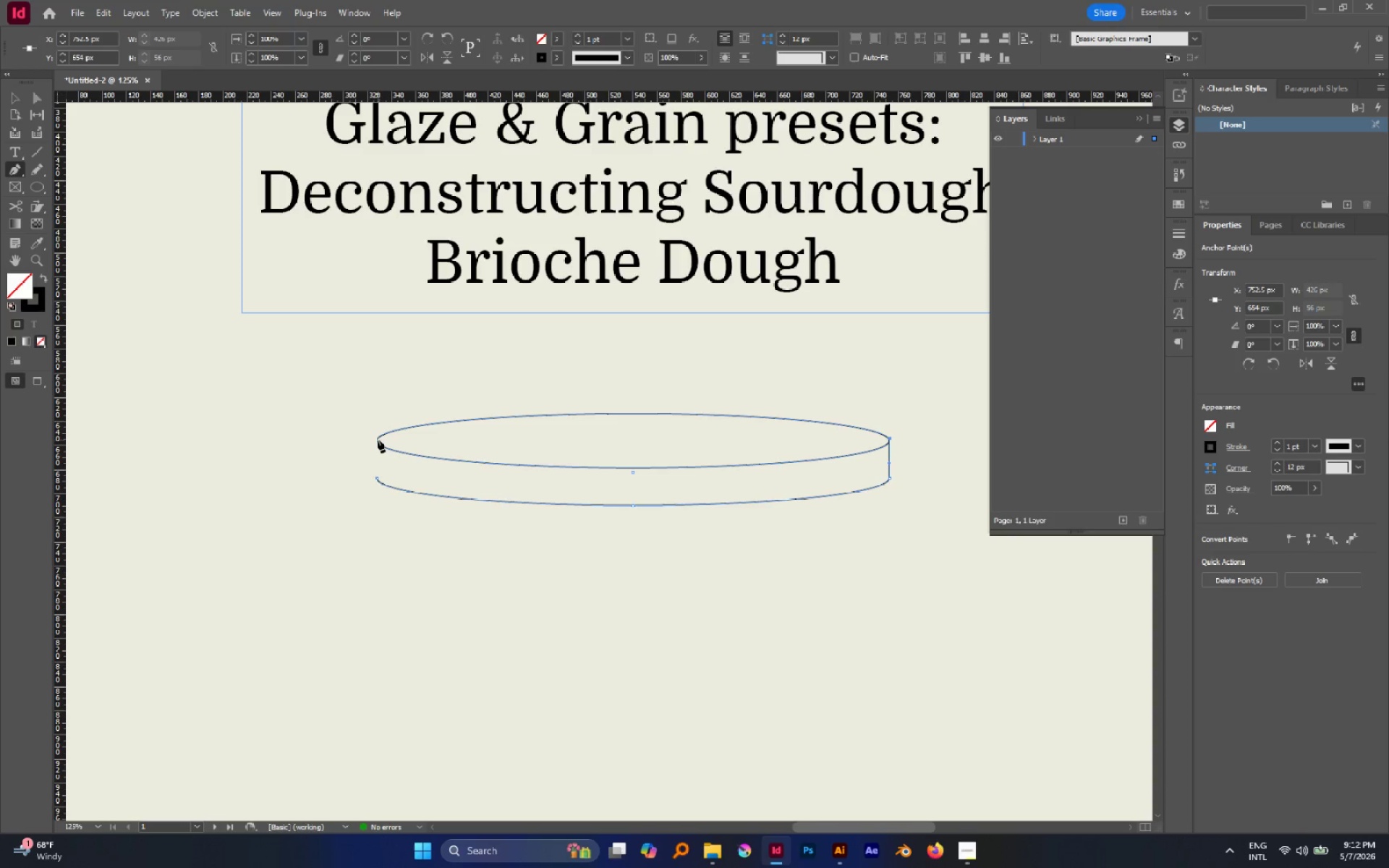 
left_click([377, 440])
 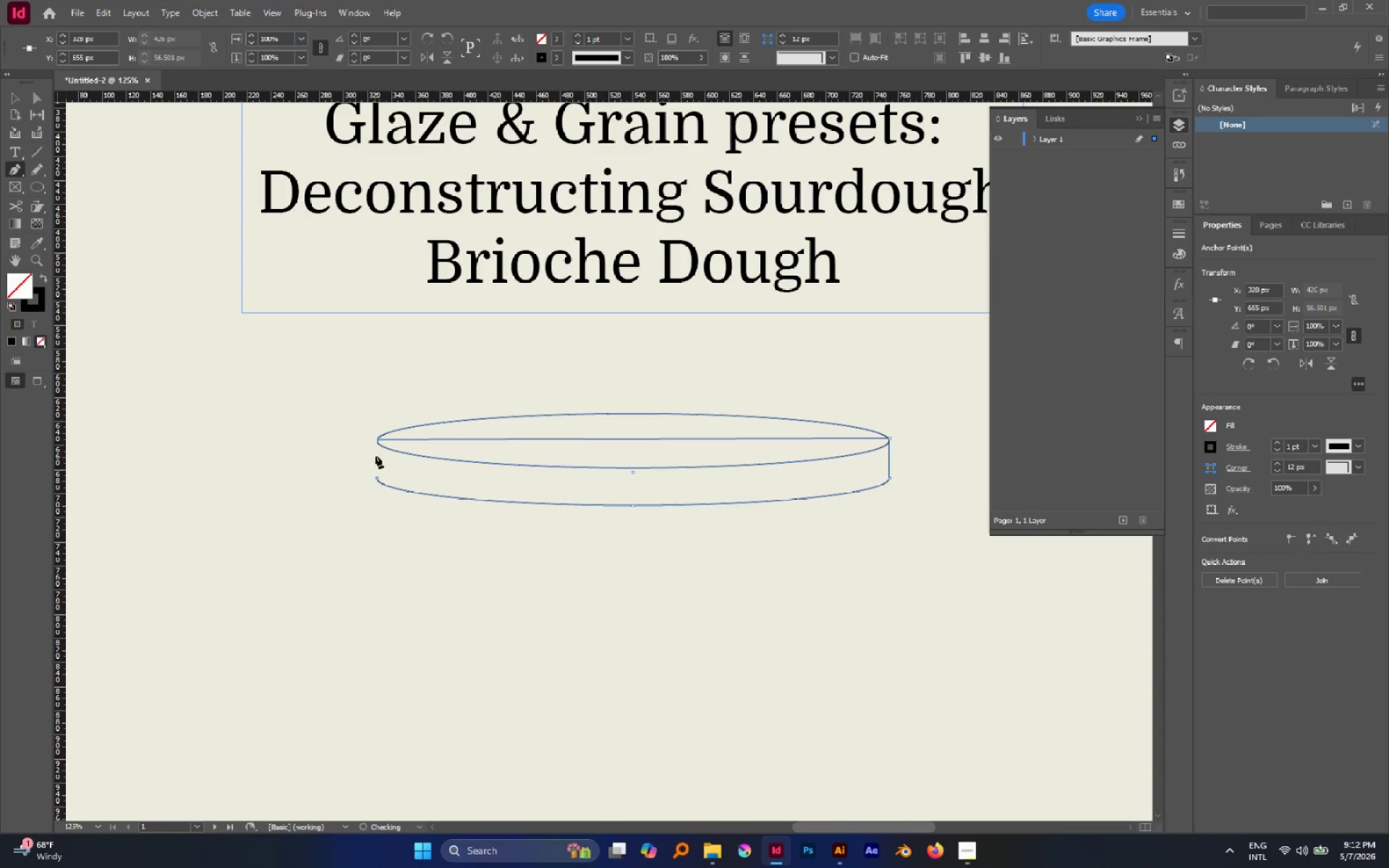 
hold_key(key=ShiftLeft, duration=1.8)
left_click([375, 477])
 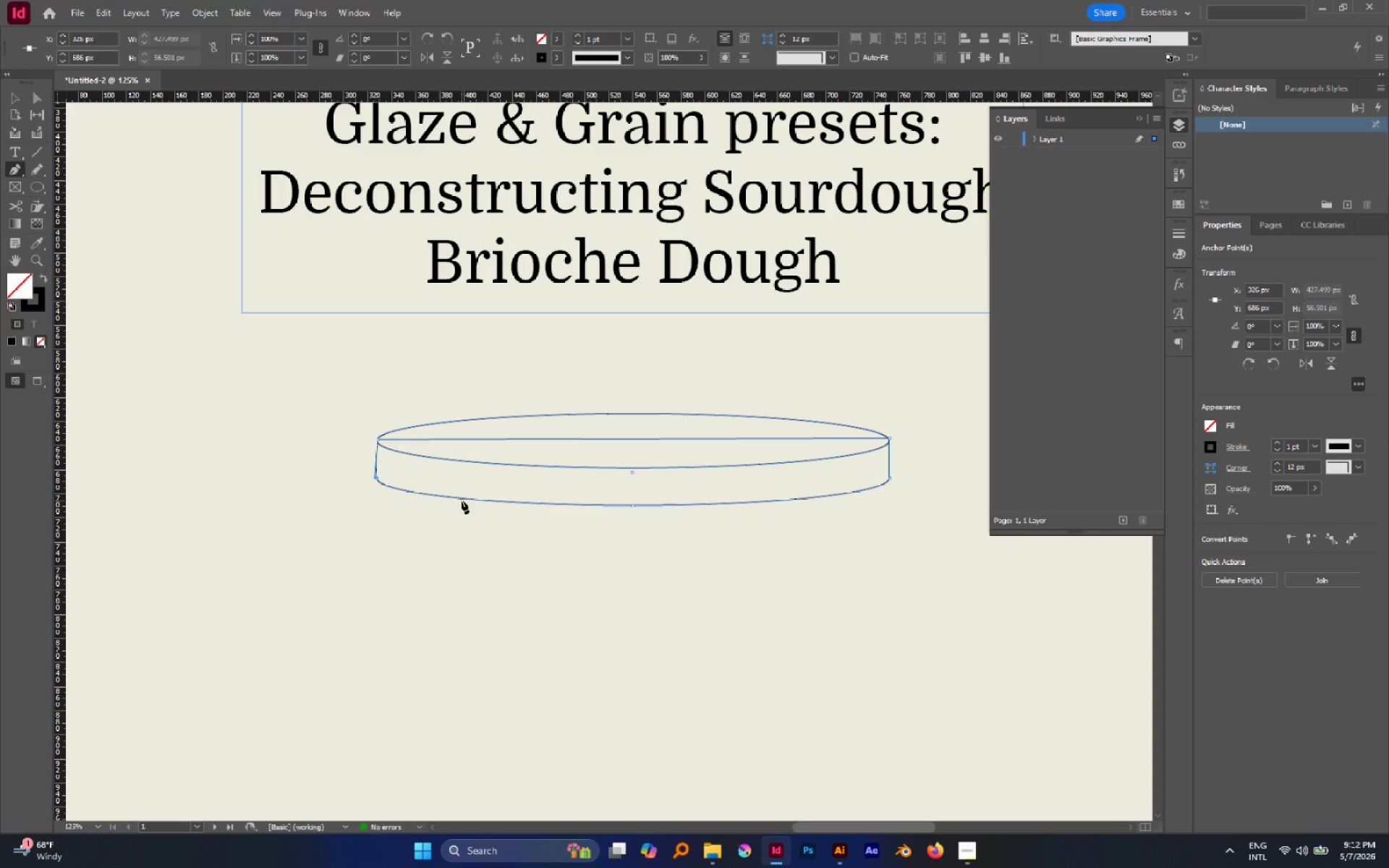 
key(A)
 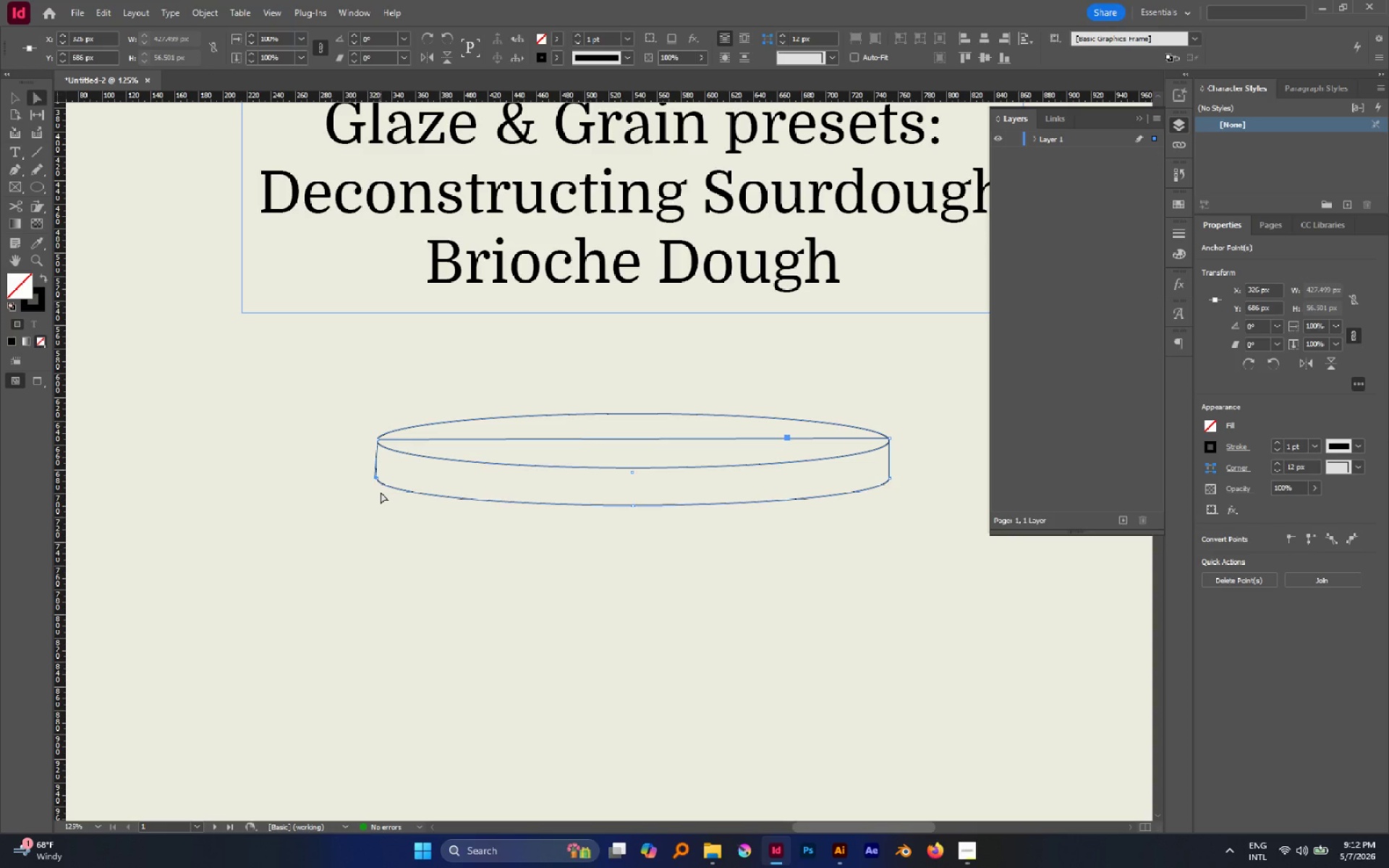 
key(Control+Z)
 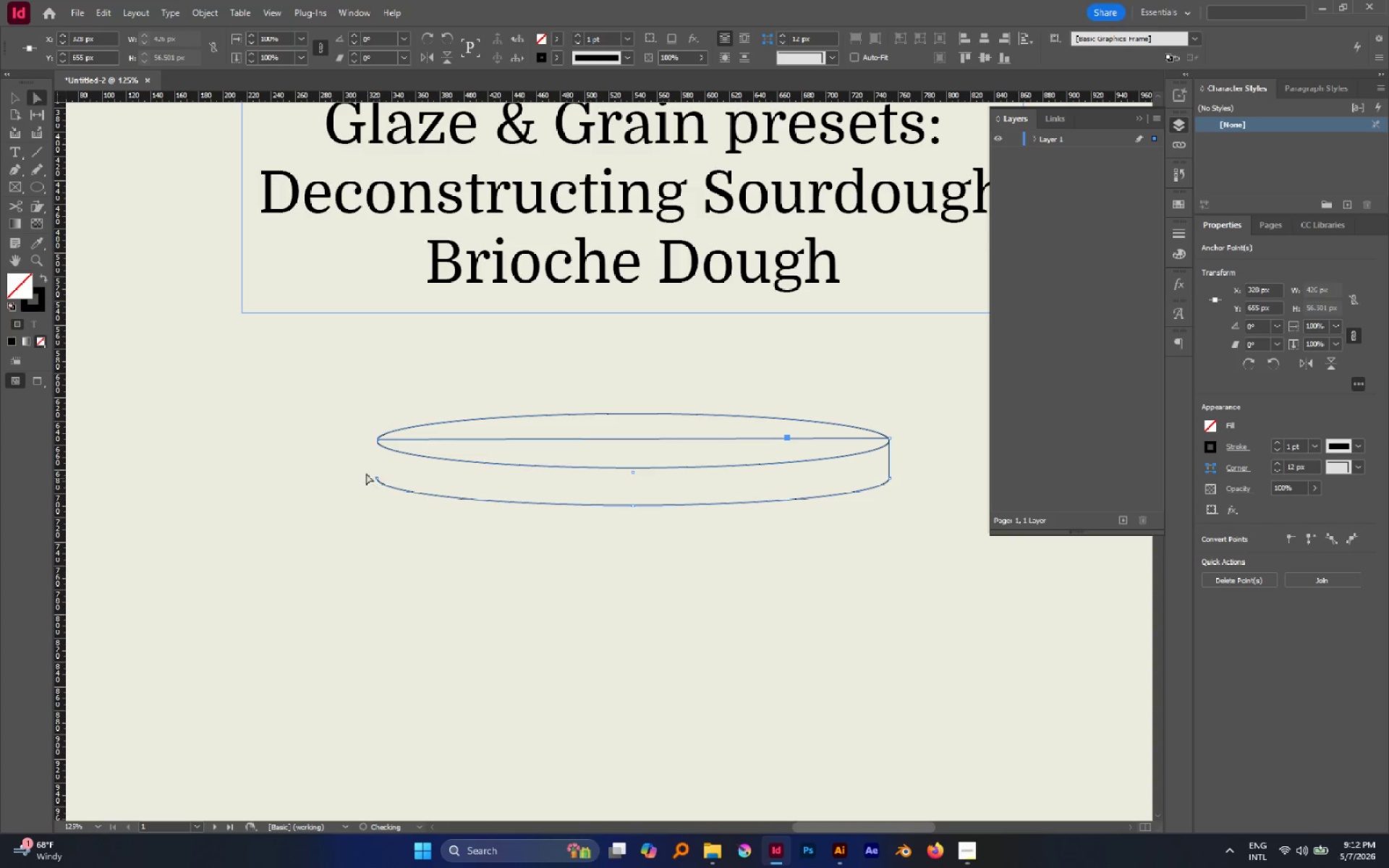 
hold_key(key=AltLeft, duration=0.81)
scroll: coordinate [373, 446], scroll_direction: up, amount: 4.0
 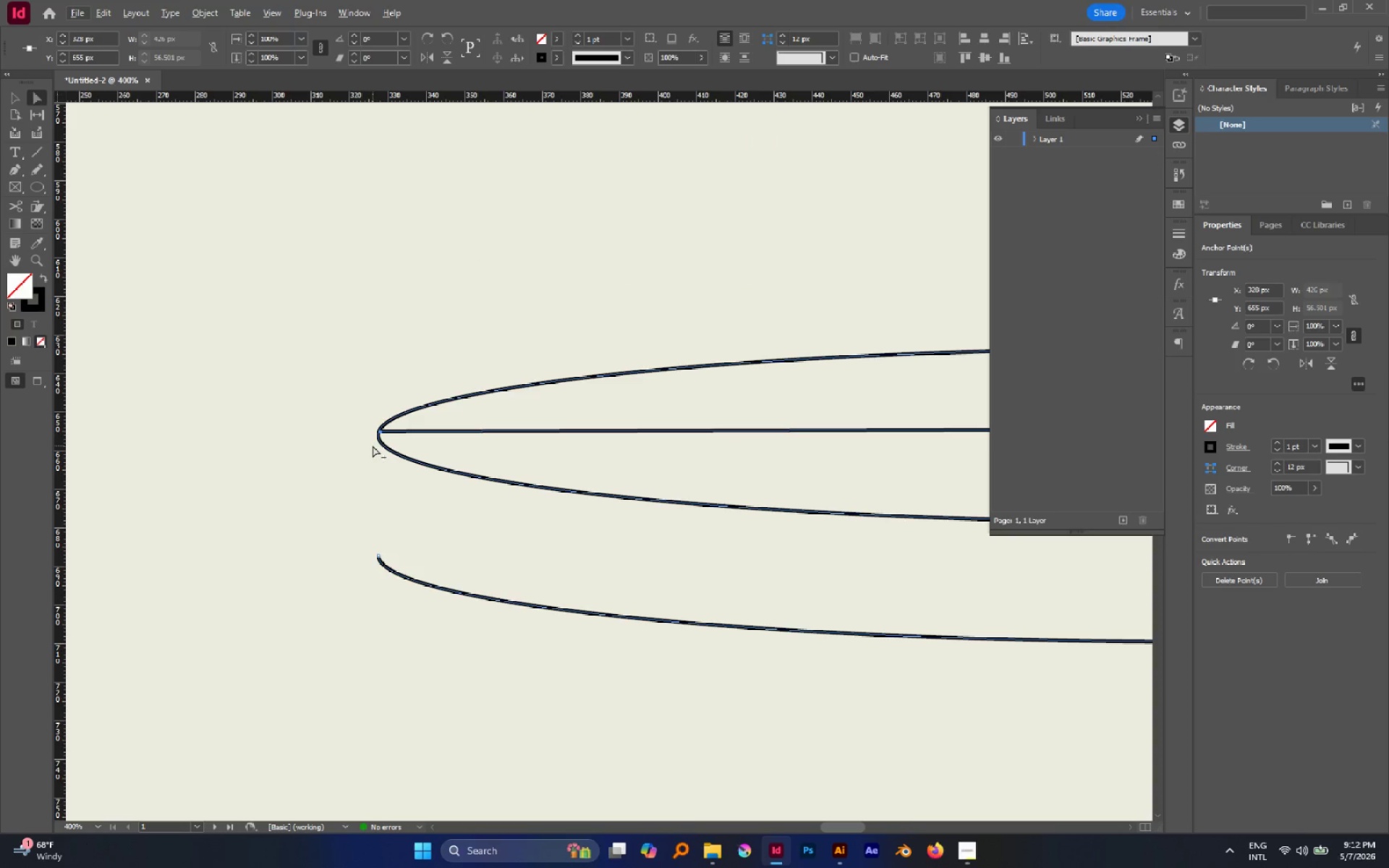 
key(P)
 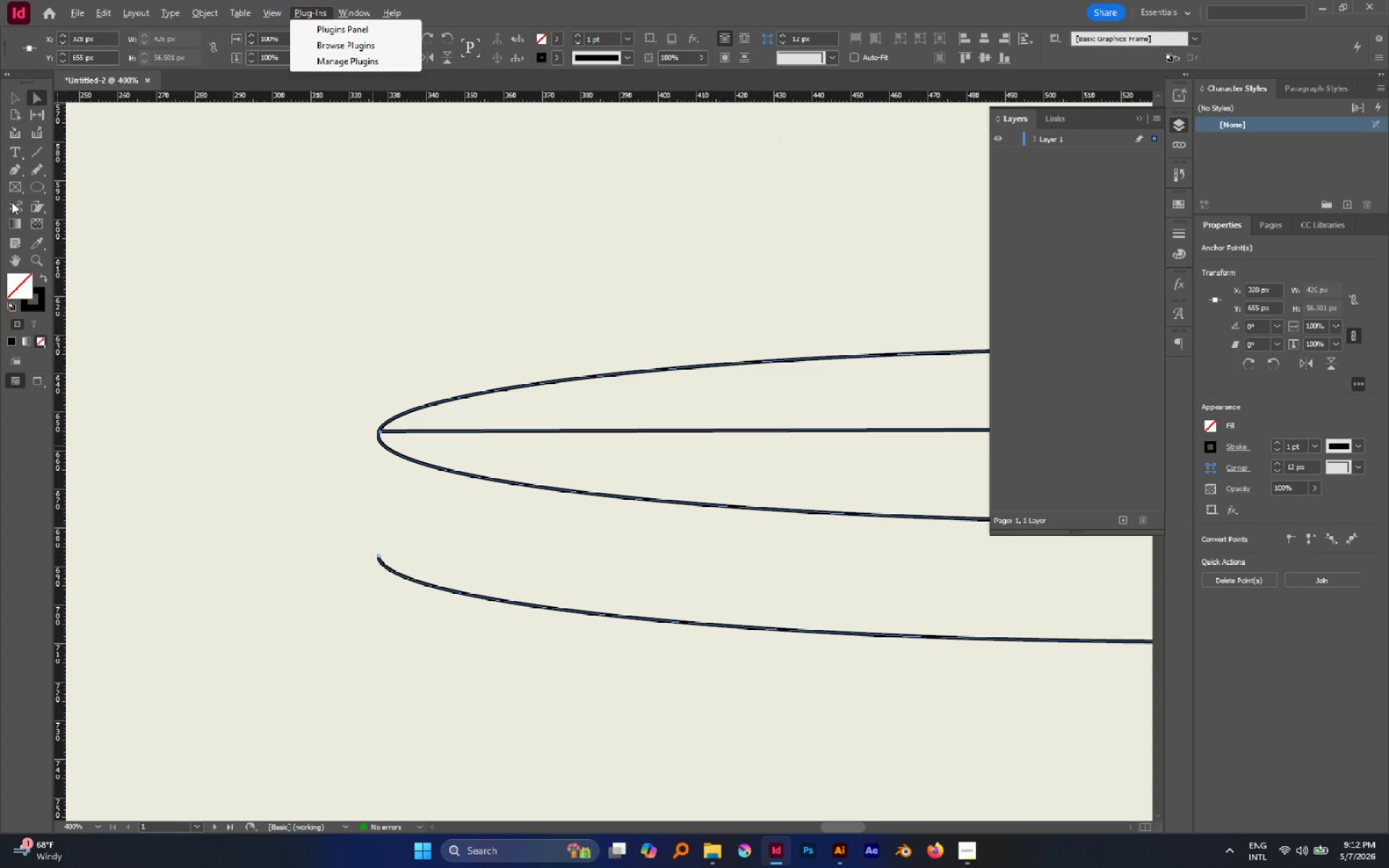 
left_click([17, 174])
 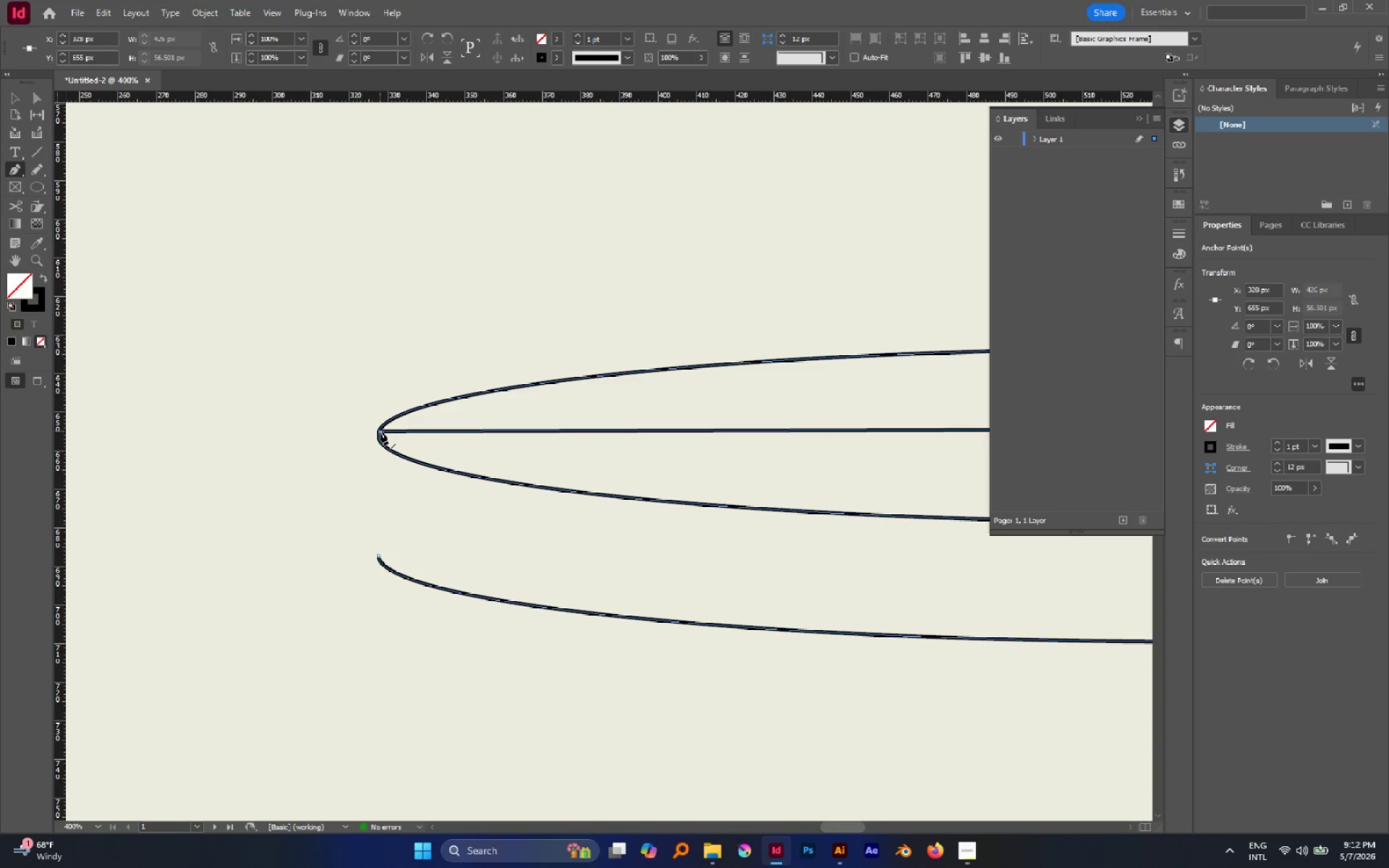 
left_click([381, 432])
 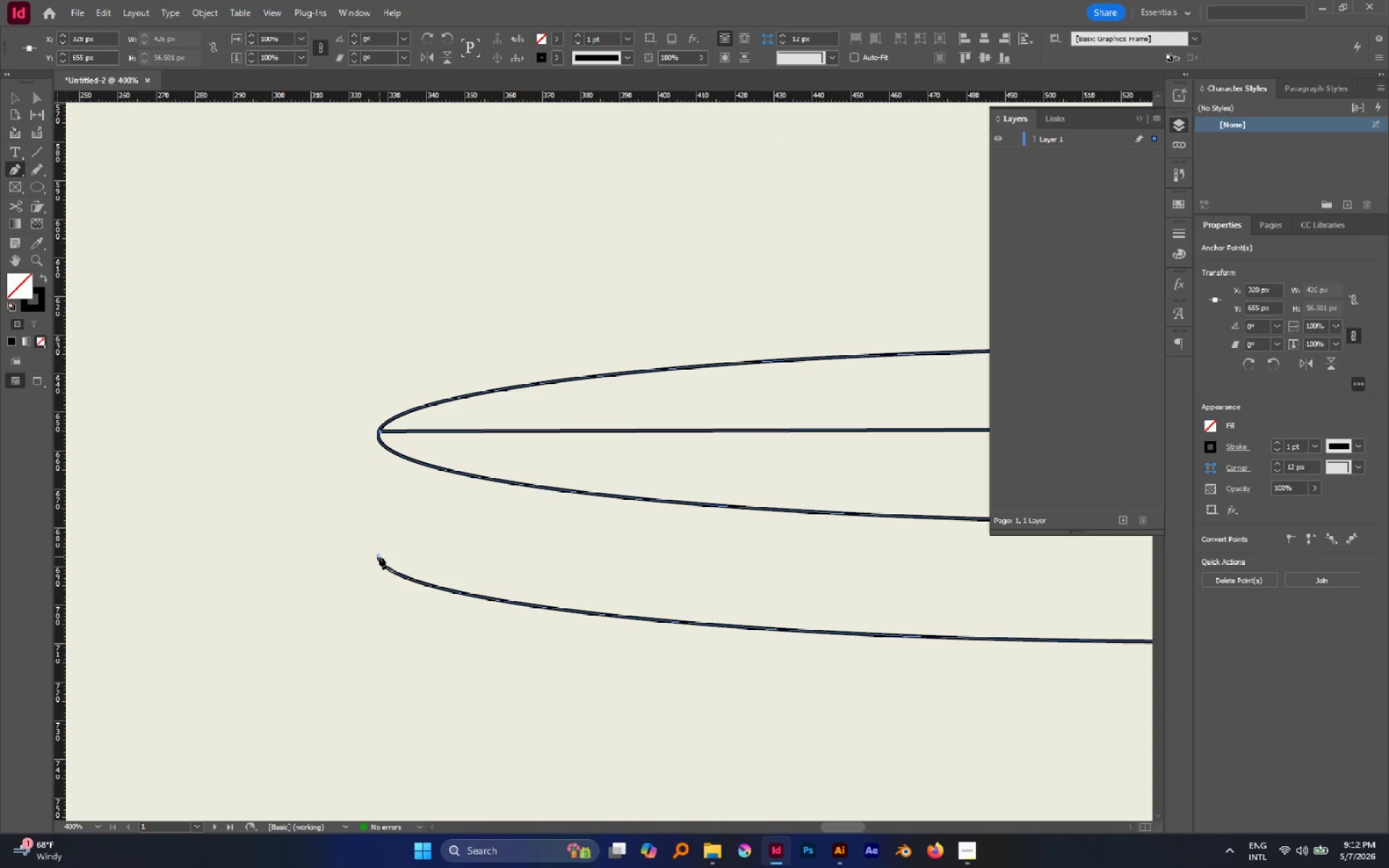 
left_click([378, 556])
 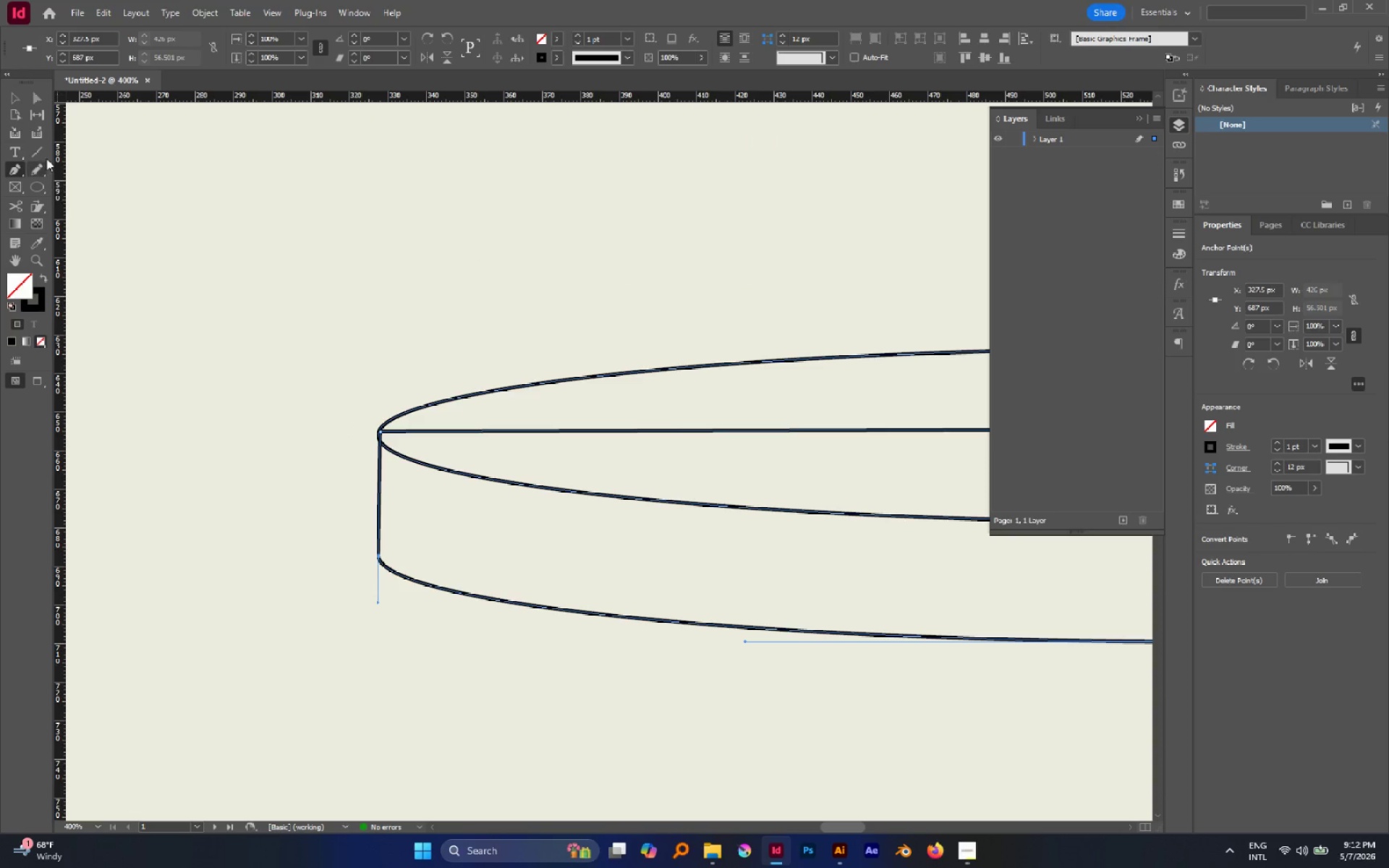 
left_click([22, 104])
 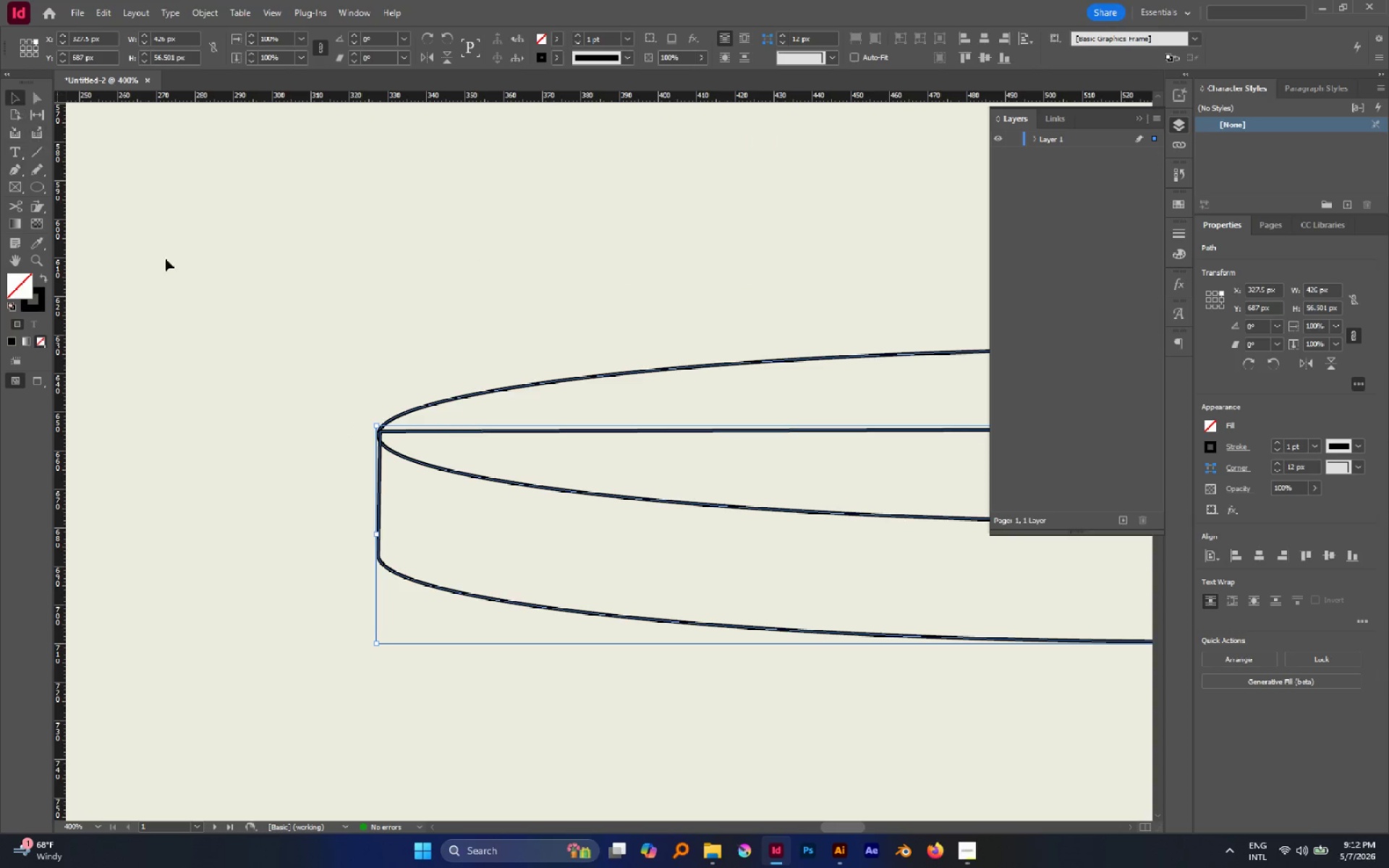 
hold_key(key=AltLeft, duration=0.42)
 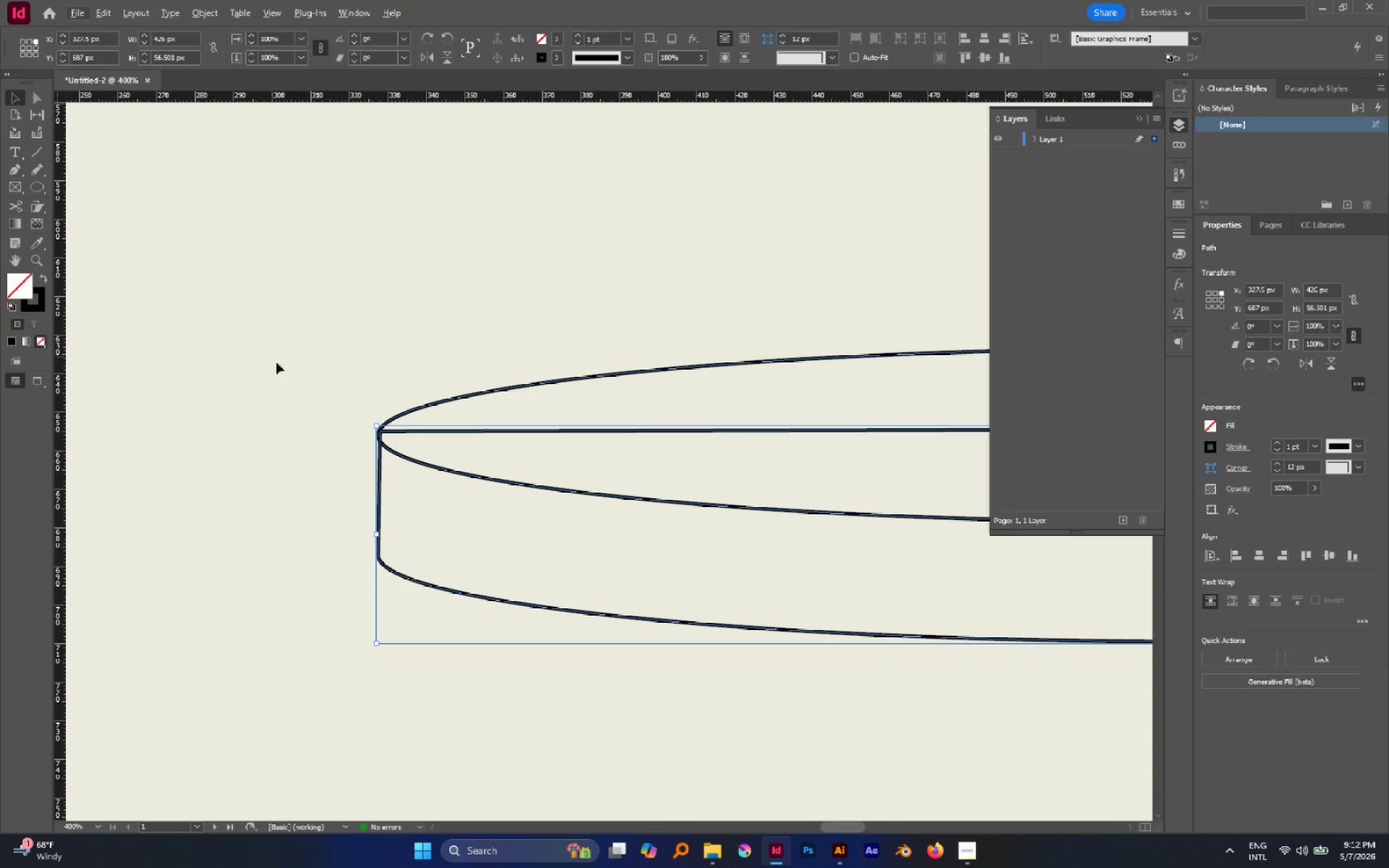 
hold_key(key=AltLeft, duration=0.58)
scroll: coordinate [318, 417], scroll_direction: up, amount: 1.0
 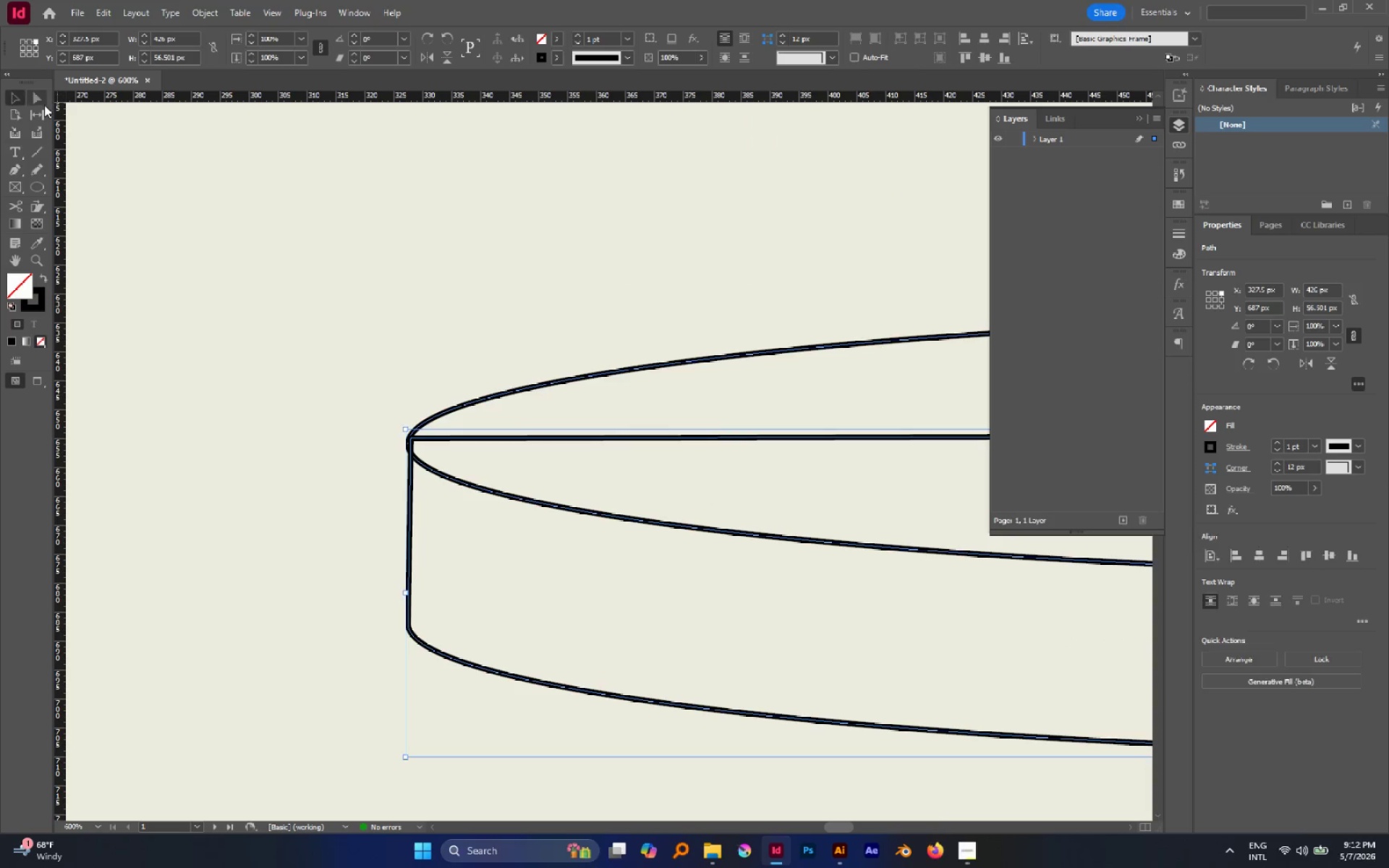 
double_click([297, 278])
 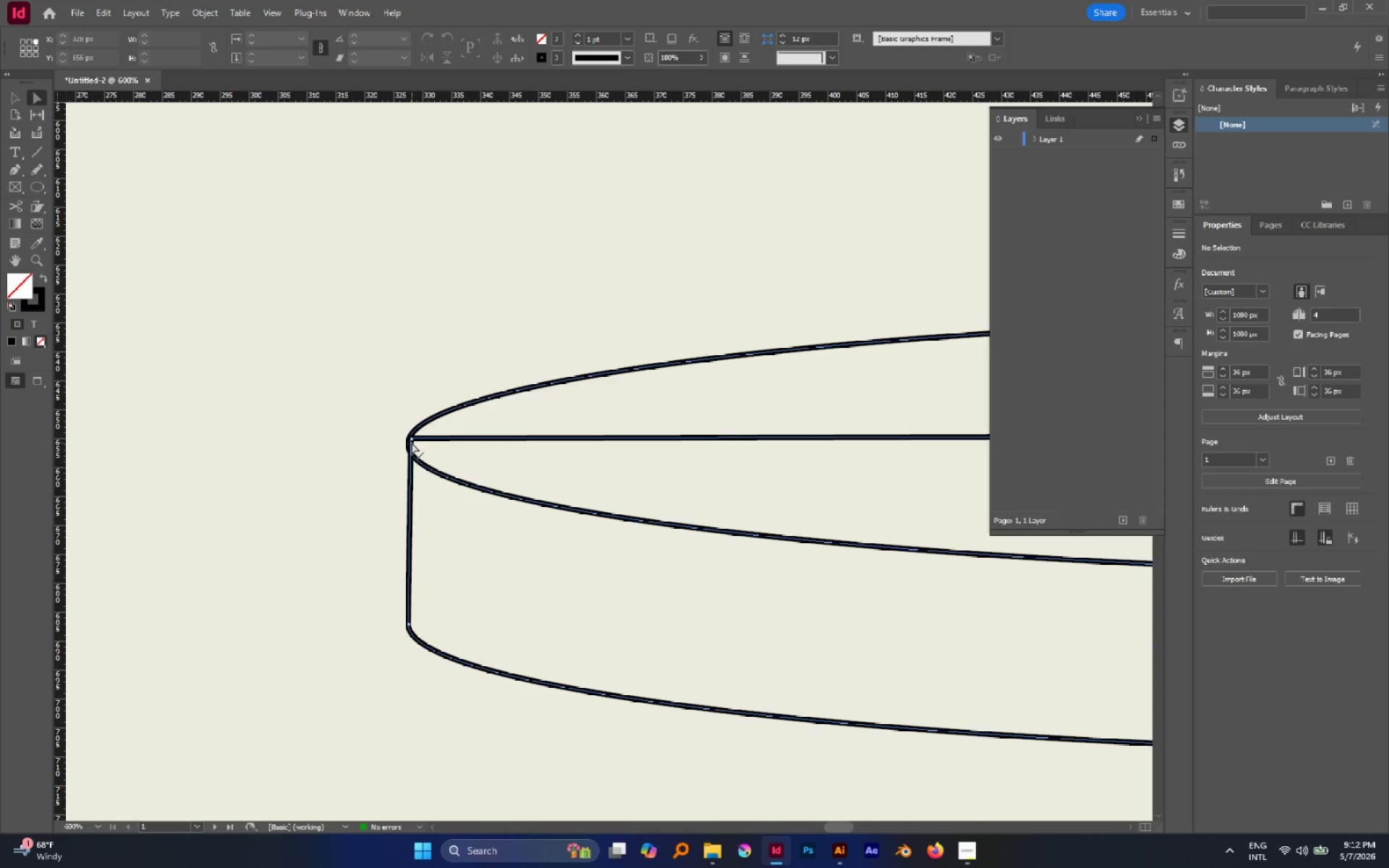 
left_click([414, 441])
 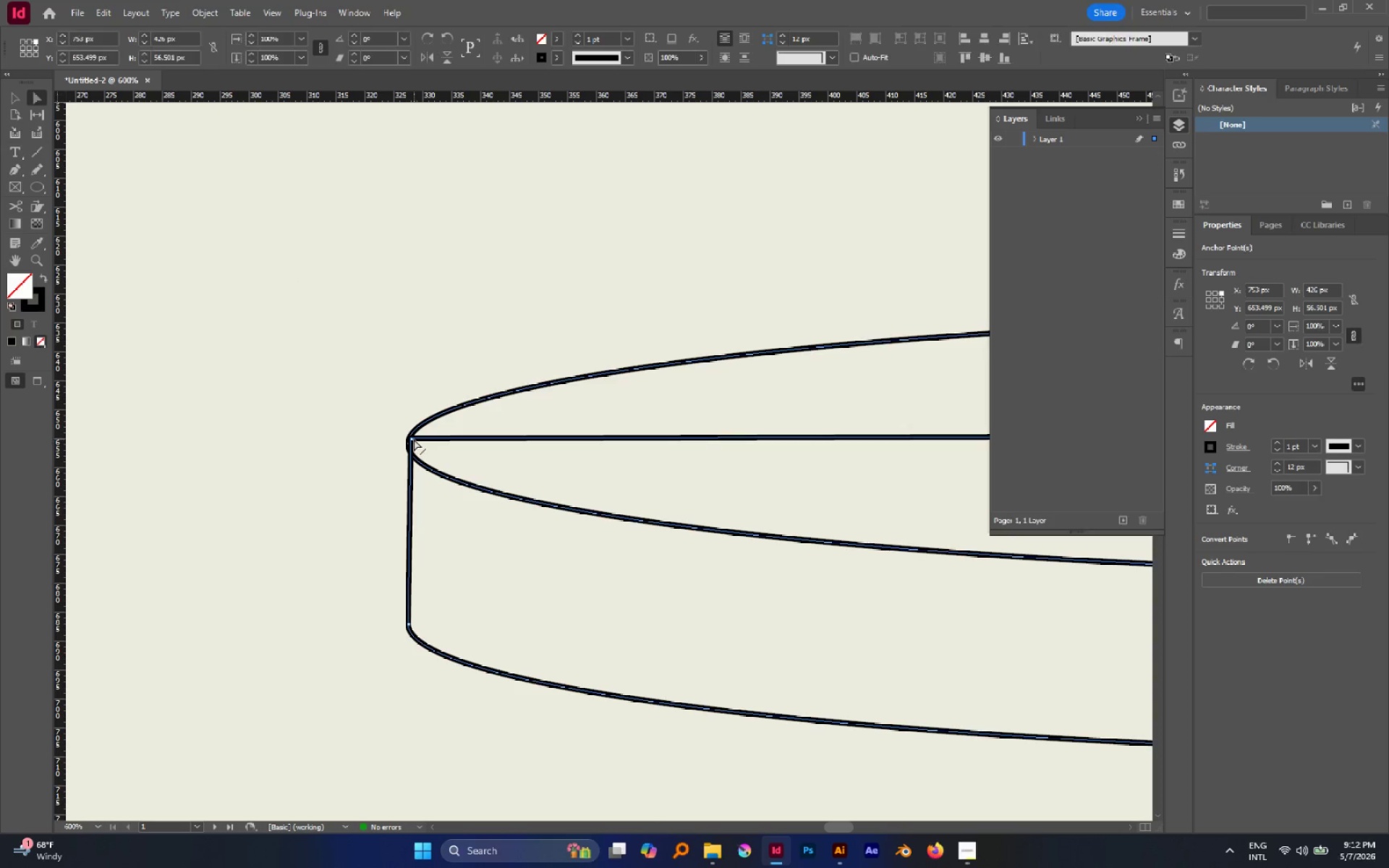 
left_click([414, 439])
 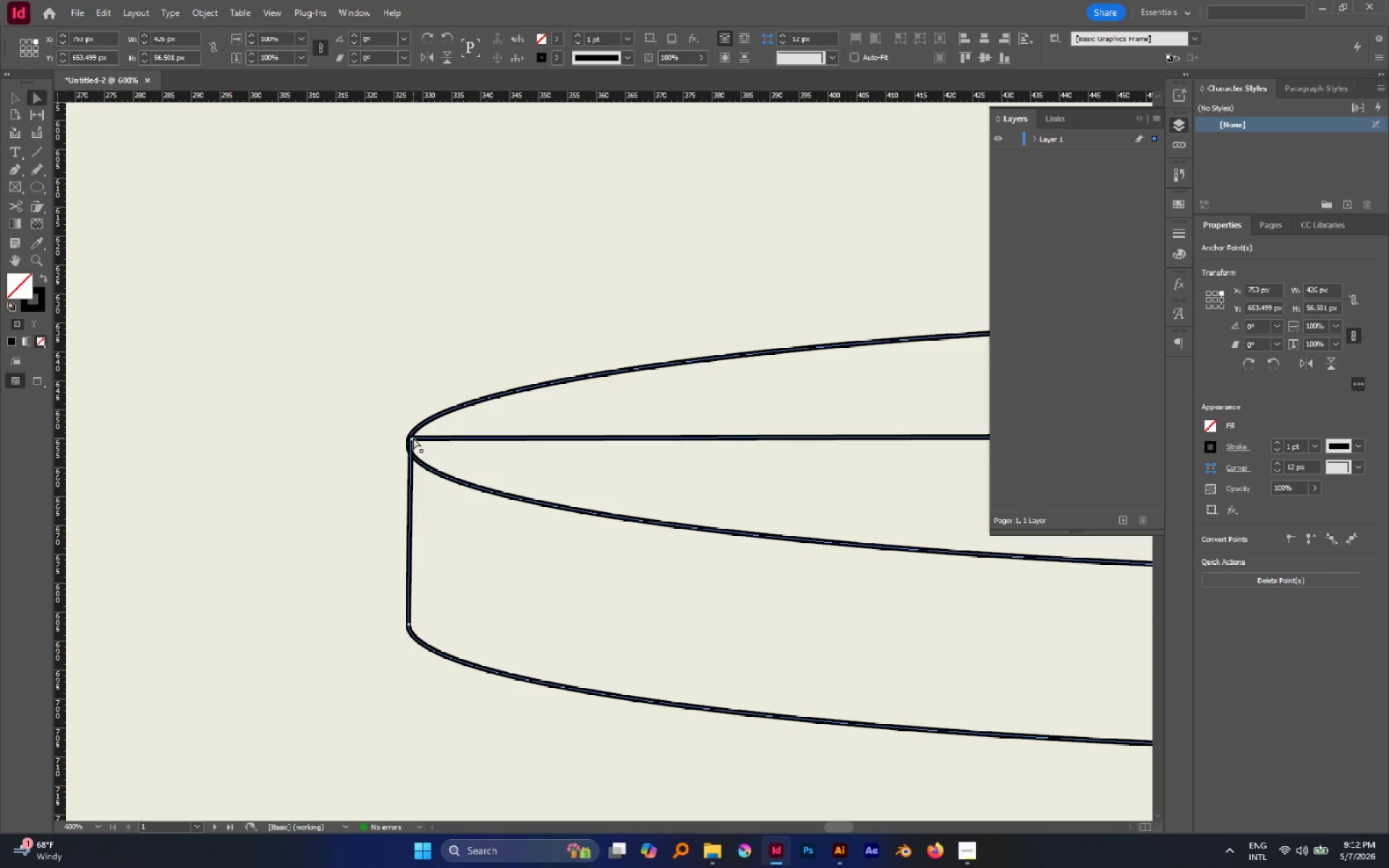 
left_click([413, 438])
 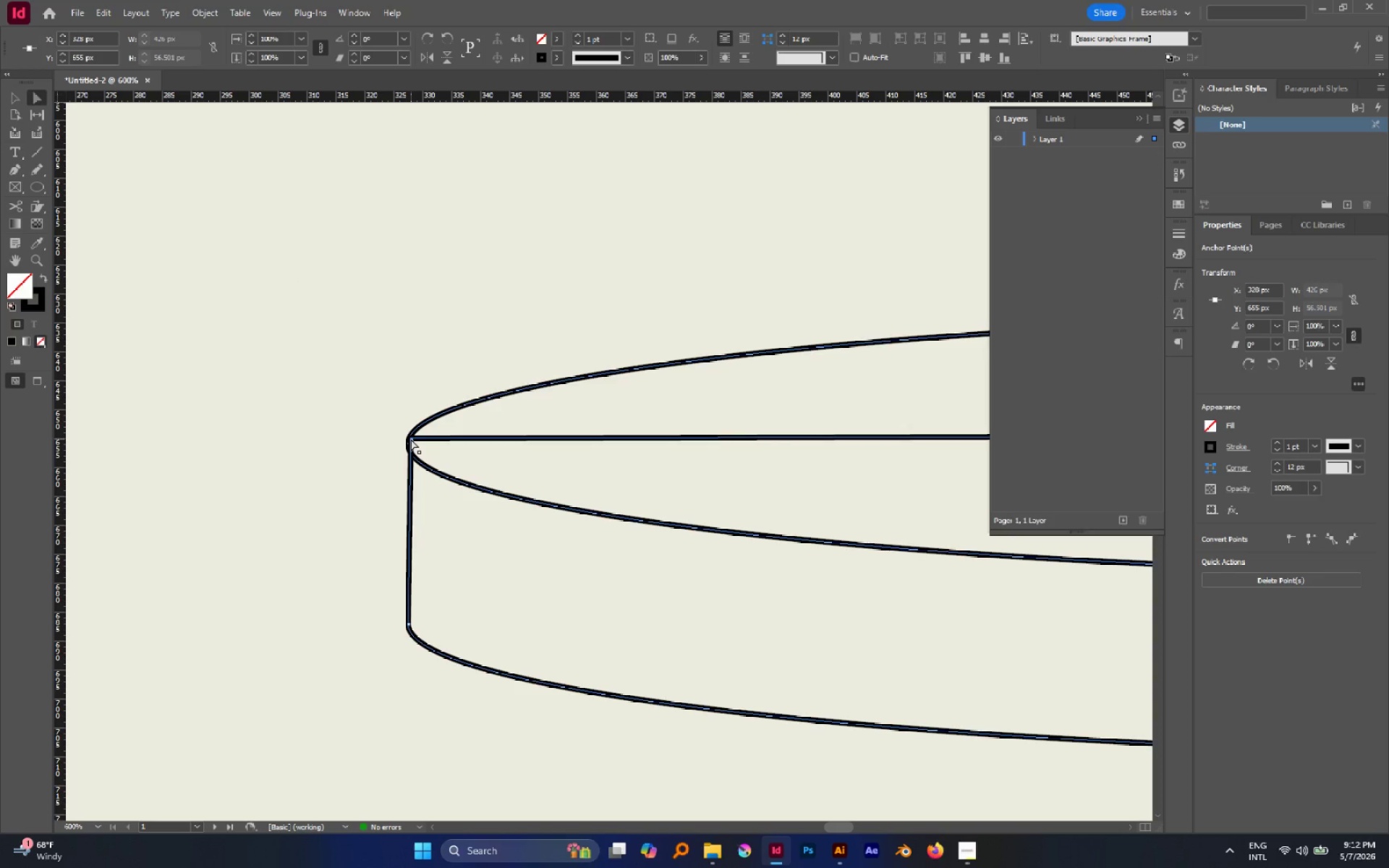 
left_click_drag(start_coordinate=[411, 439], to_coordinate=[407, 444])
 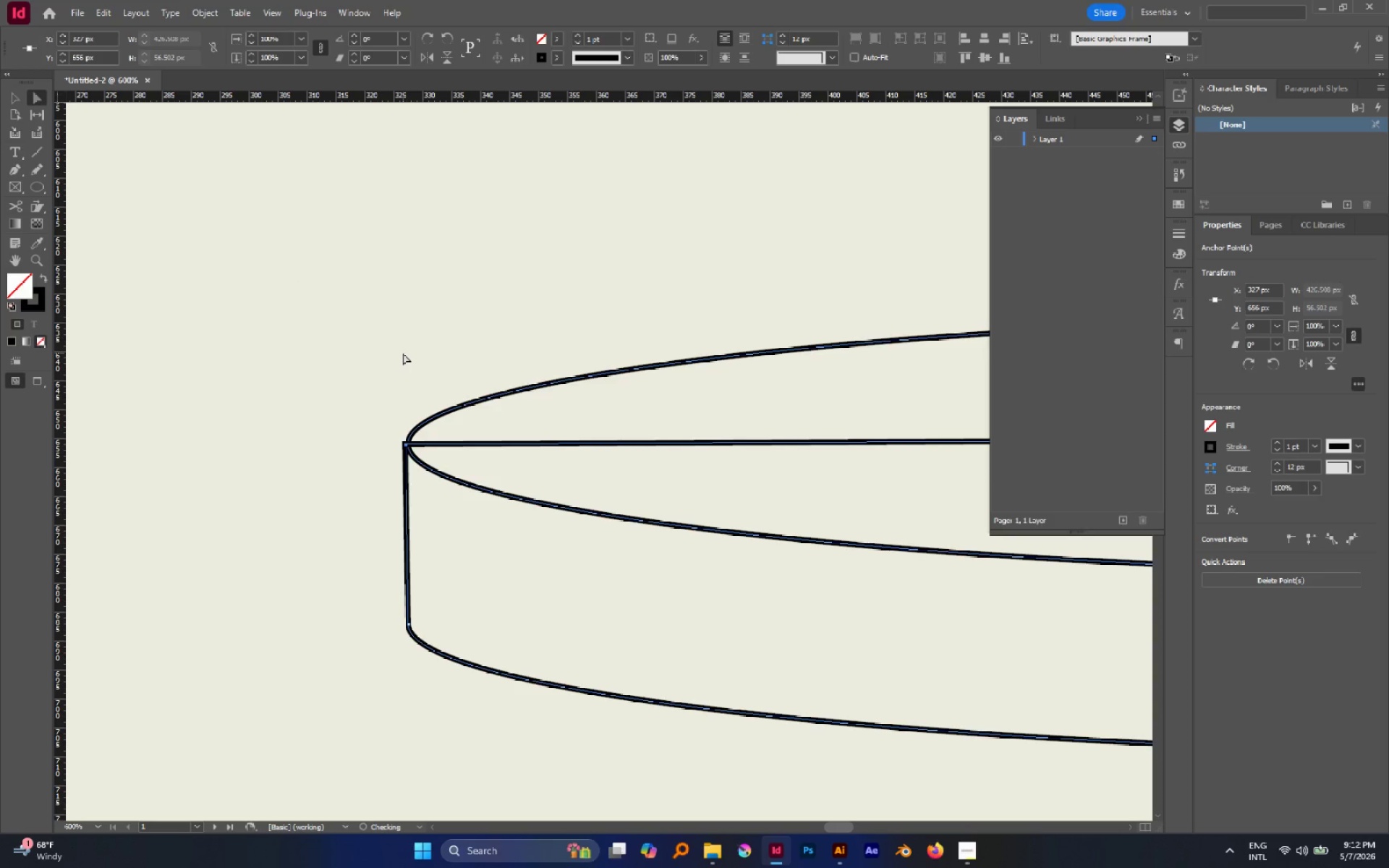 
left_click([403, 353])
 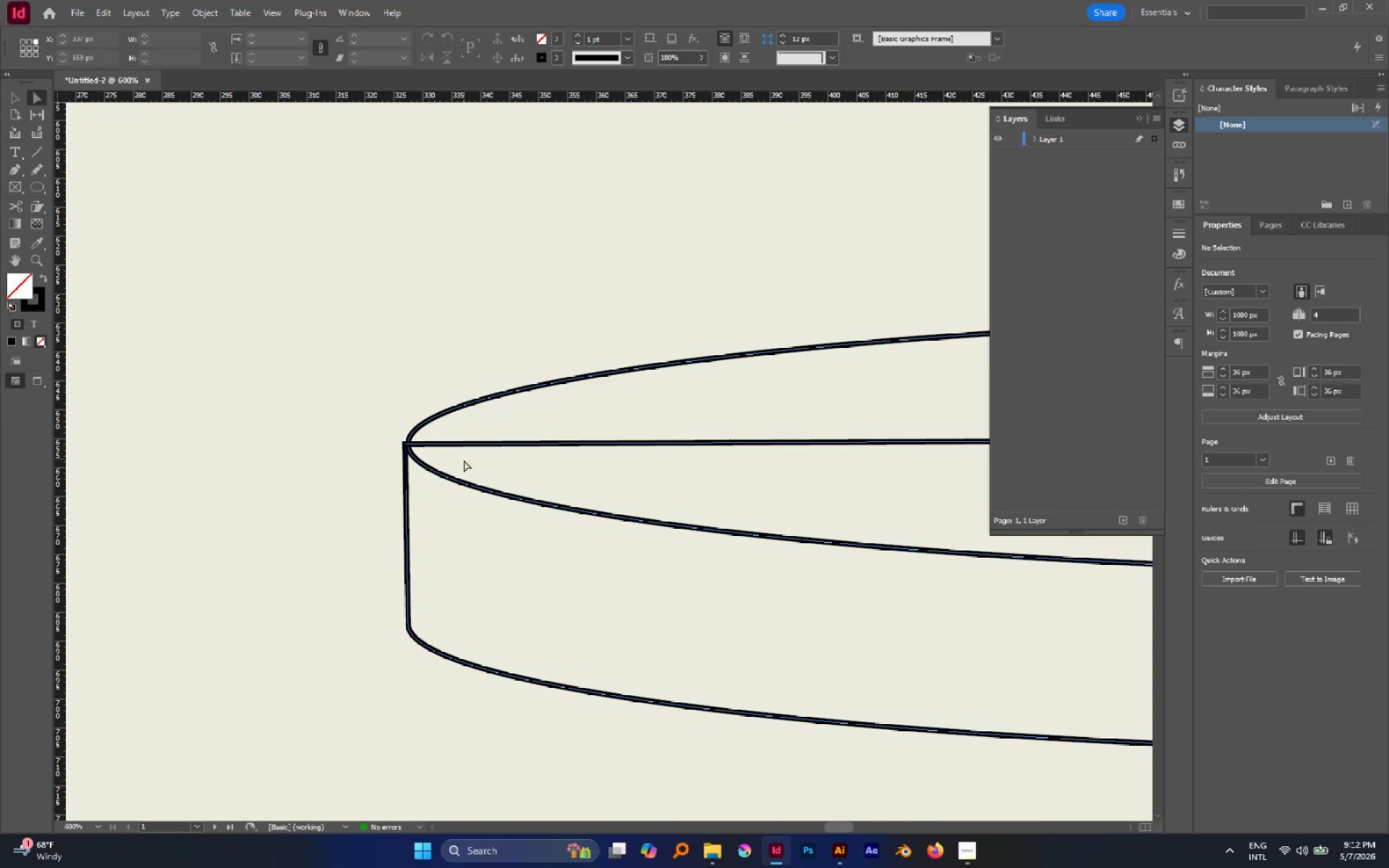 
hold_key(key=AltLeft, duration=1.05)
scroll: coordinate [406, 468], scroll_direction: down, amount: 5.0
 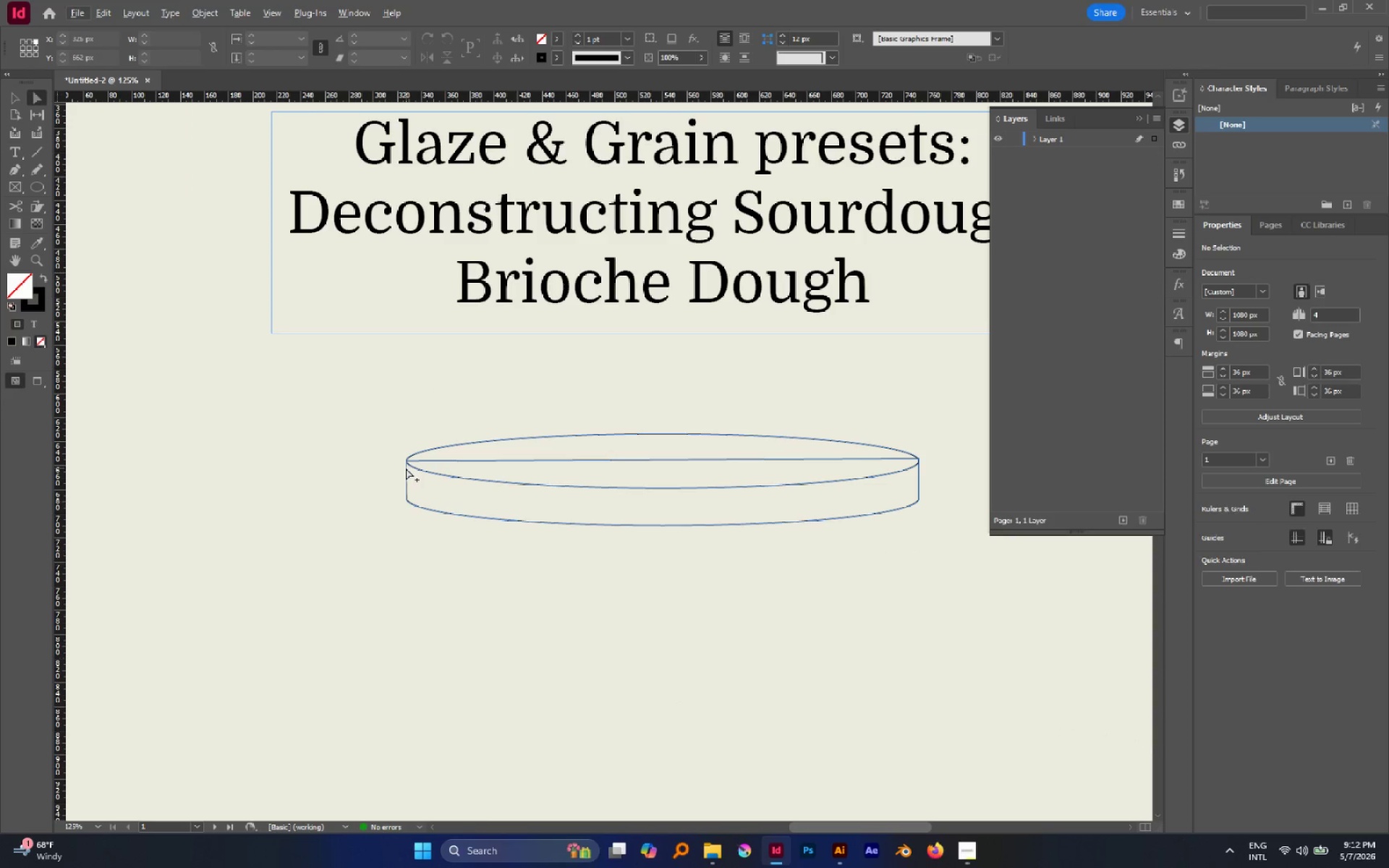 
hold_key(key=AltLeft, duration=2.92)
scroll: coordinate [397, 461], scroll_direction: up, amount: 10.0
 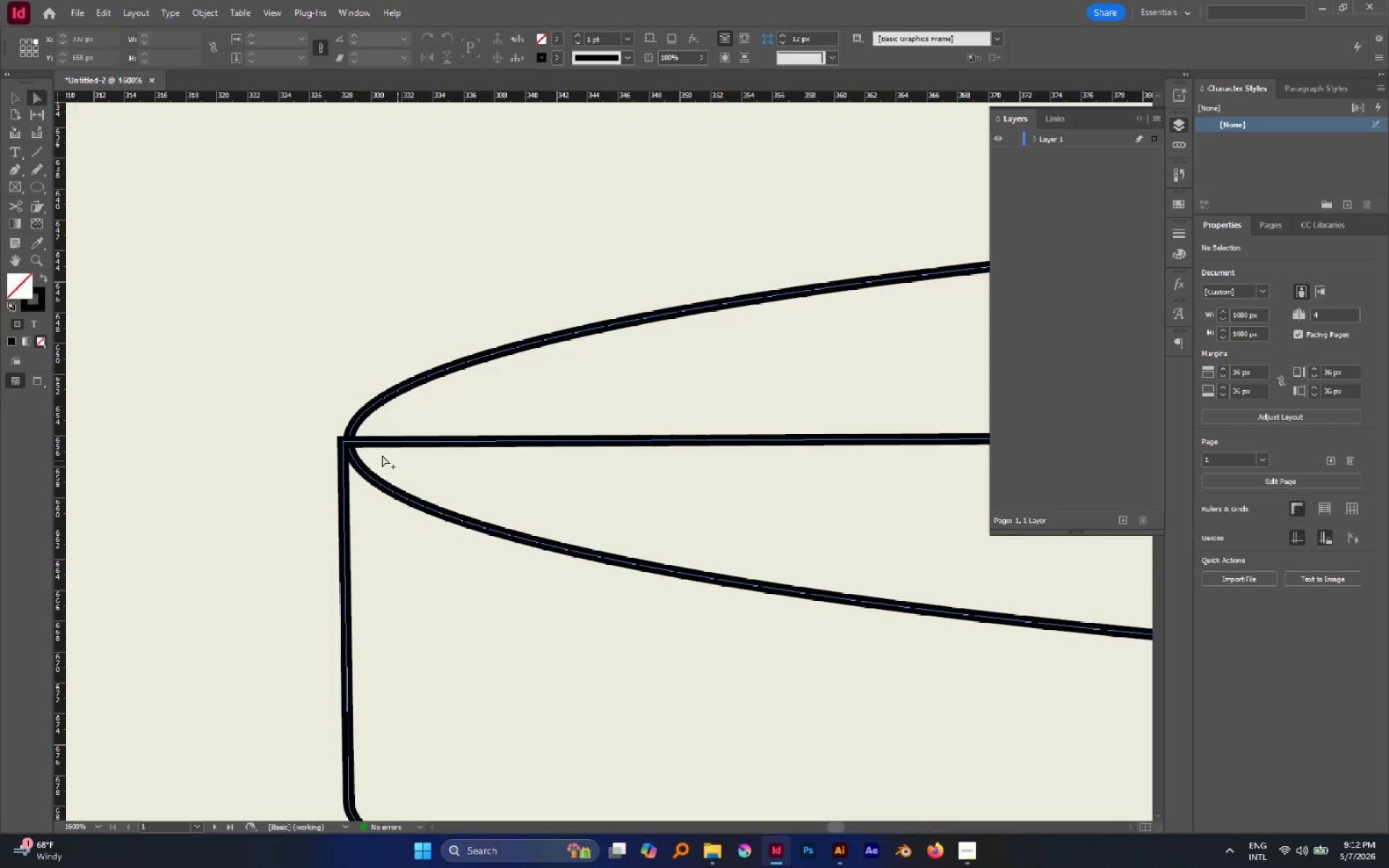 
scroll: coordinate [367, 445], scroll_direction: down, amount: 5.0
 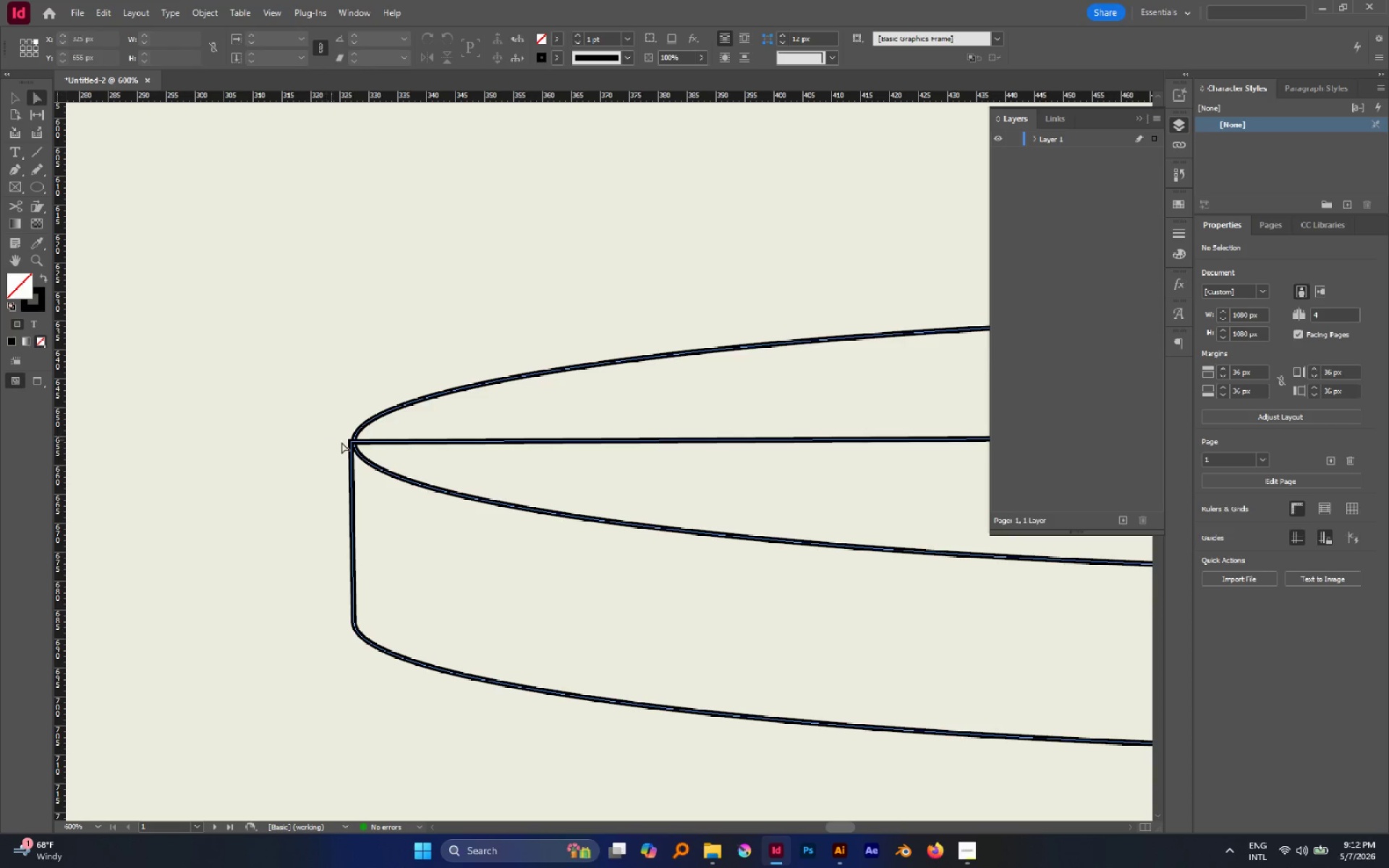 
hold_key(key=AltLeft, duration=1.28)
scroll: coordinate [349, 443], scroll_direction: up, amount: 8.0
 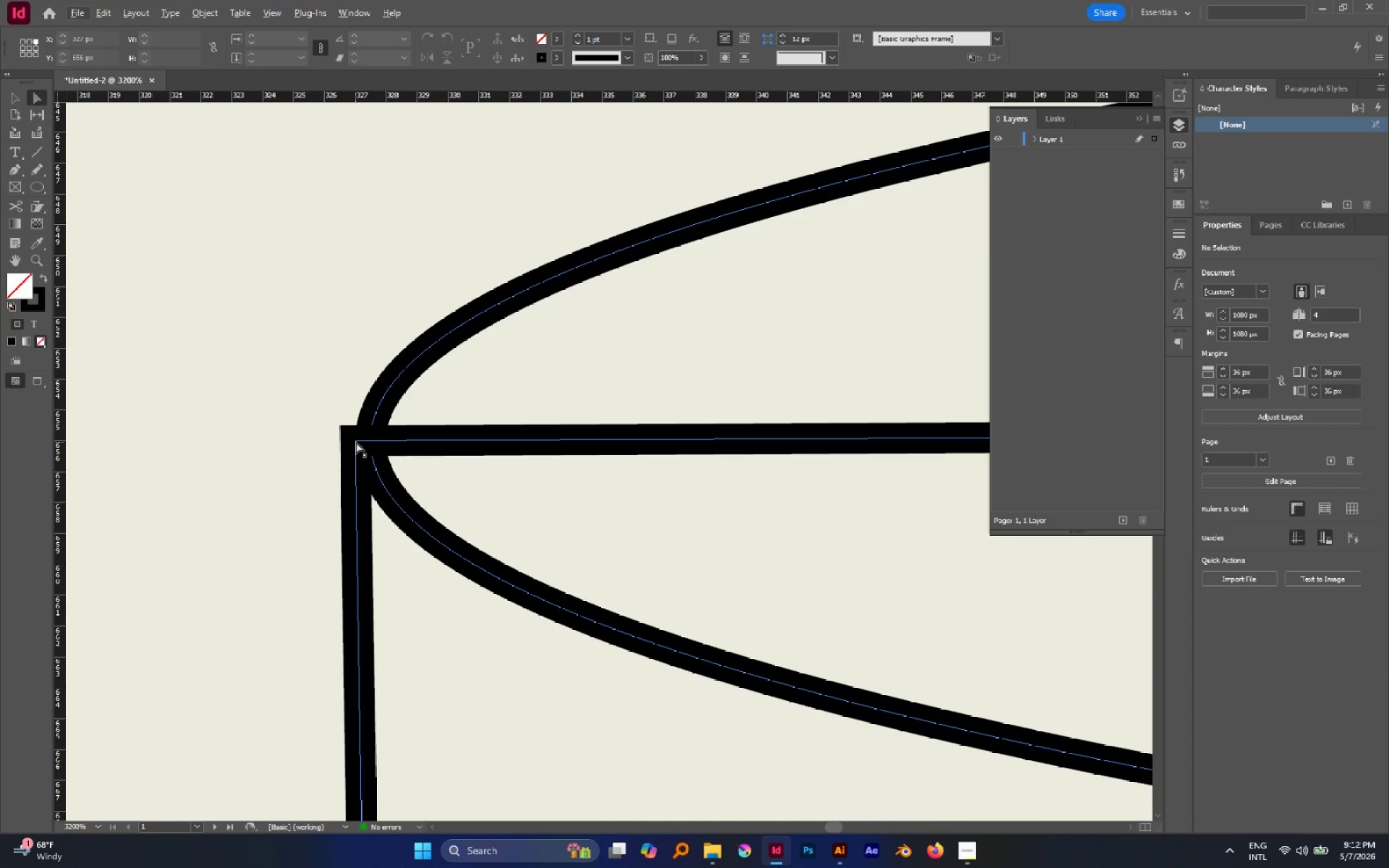 
left_click([356, 441])
 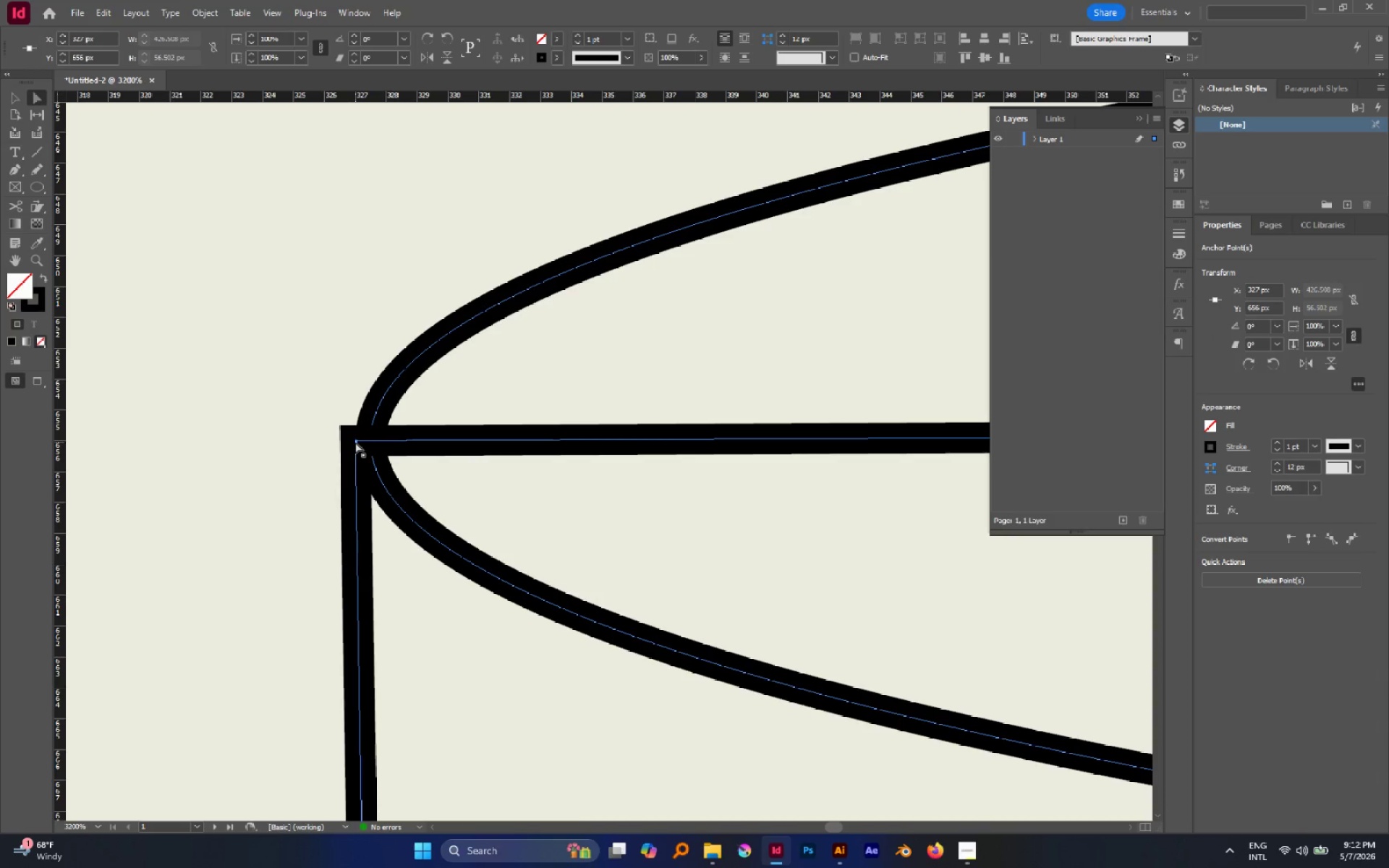 
left_click_drag(start_coordinate=[355, 441], to_coordinate=[370, 438])
 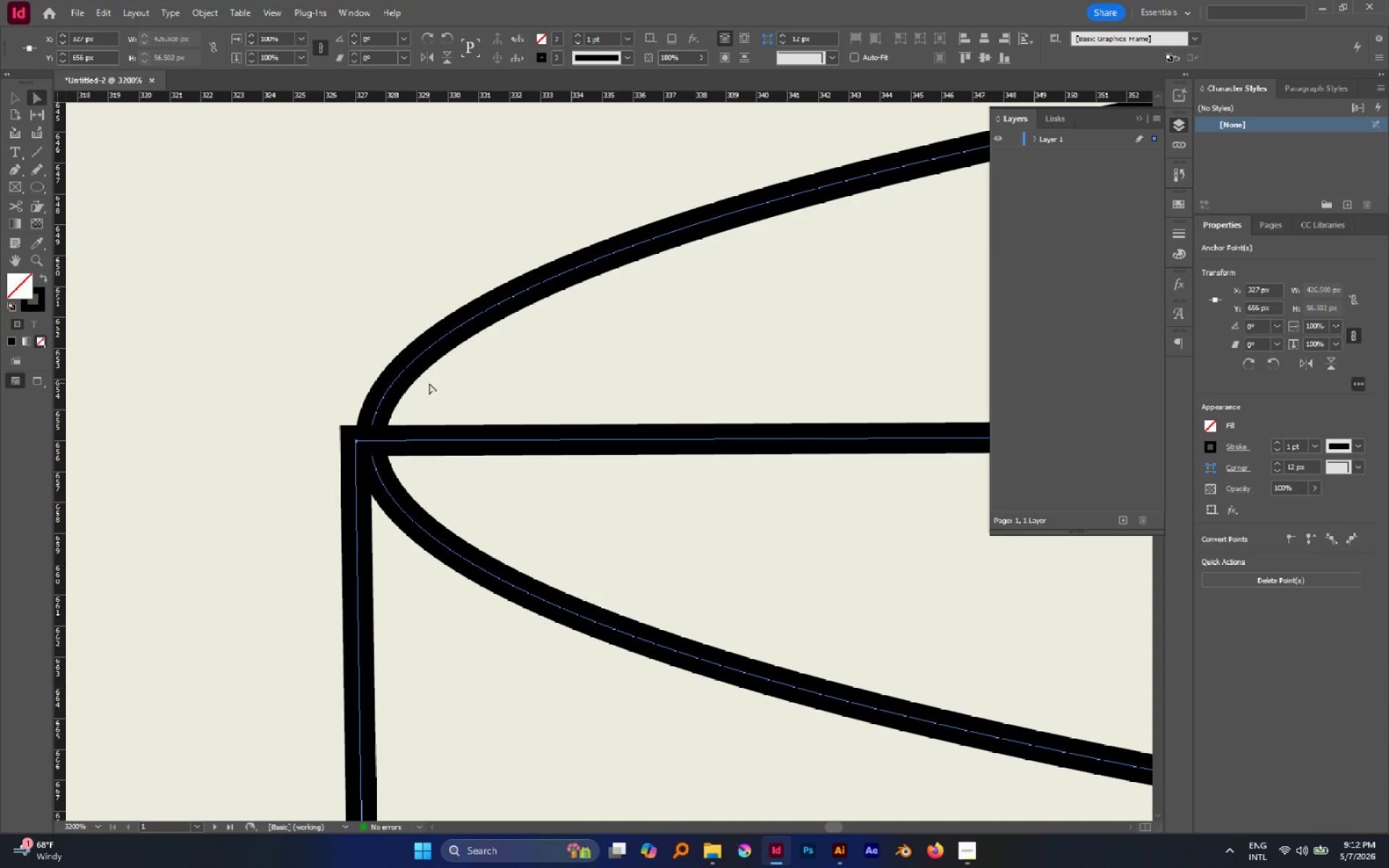 
key(ArrowRight)
 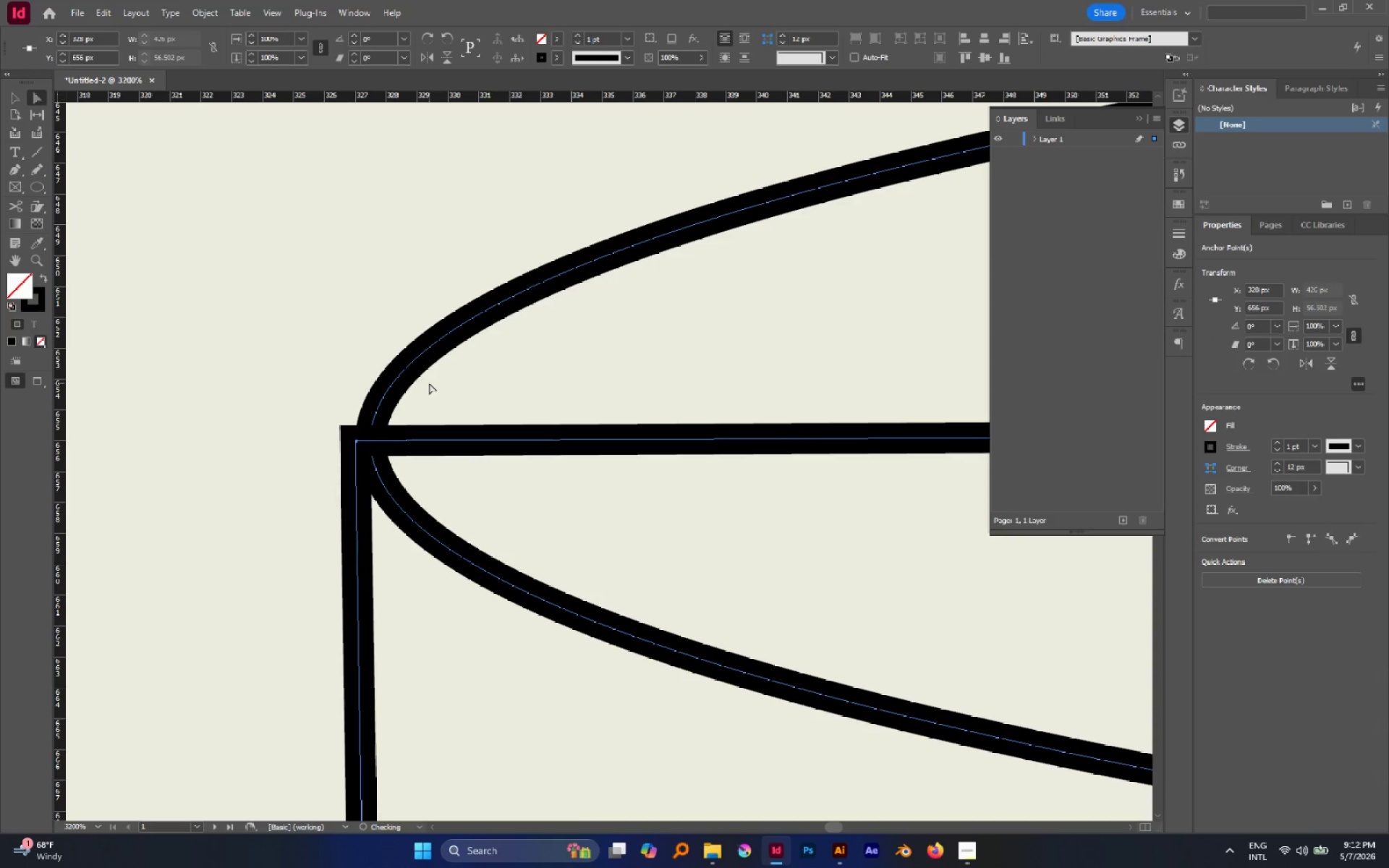 
key(ArrowRight)
 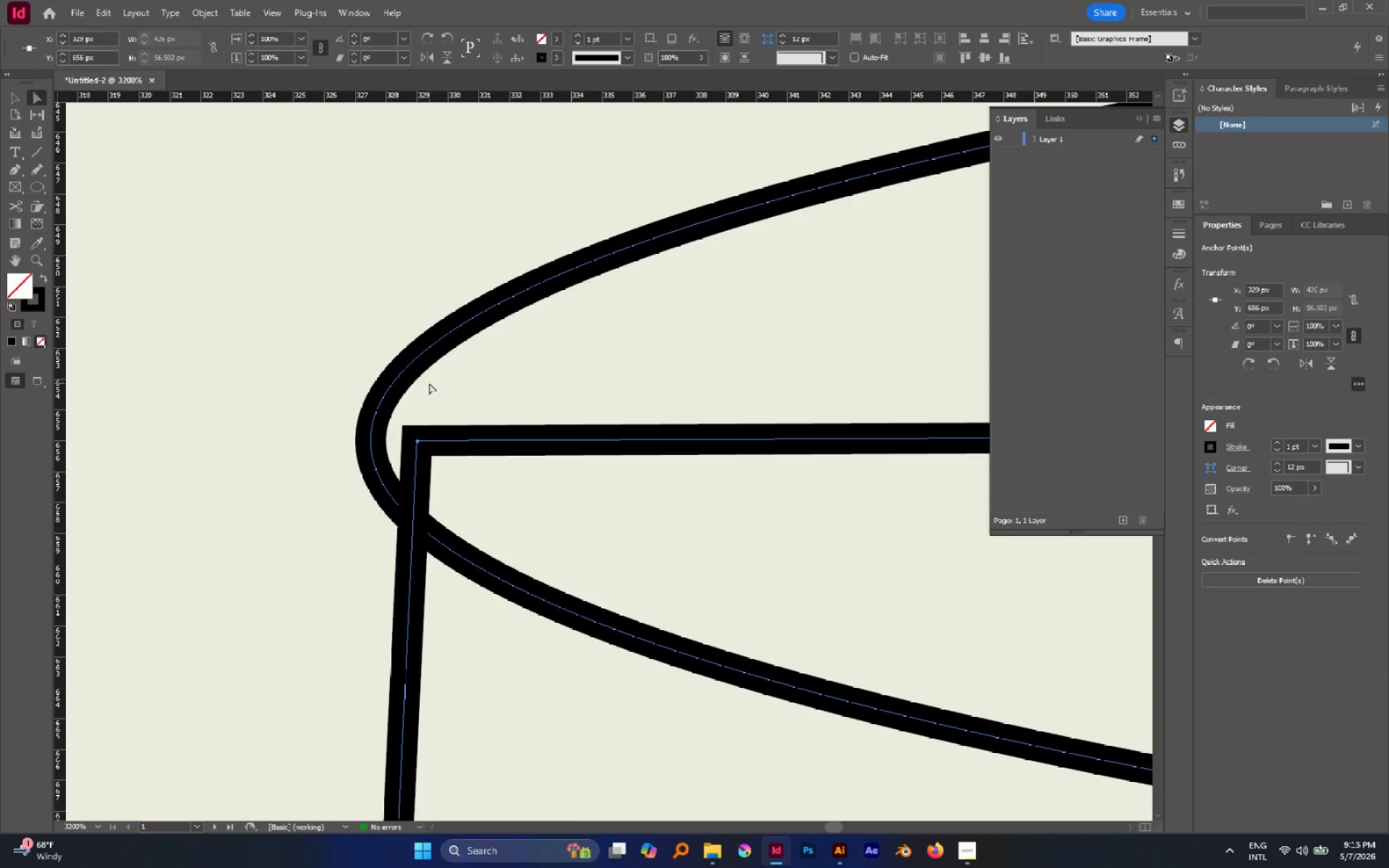 
key(ArrowLeft)
 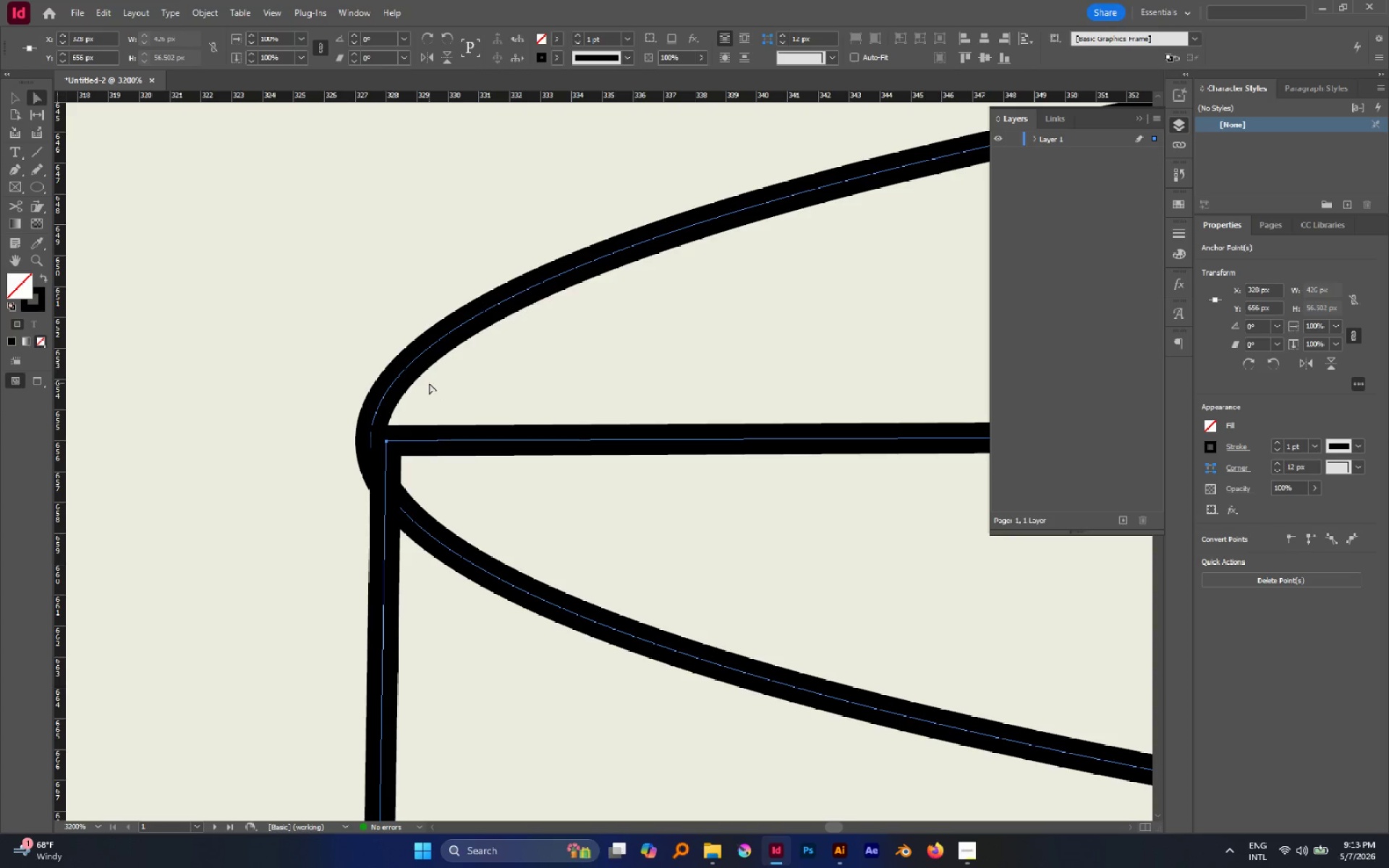 
key(ArrowLeft)
 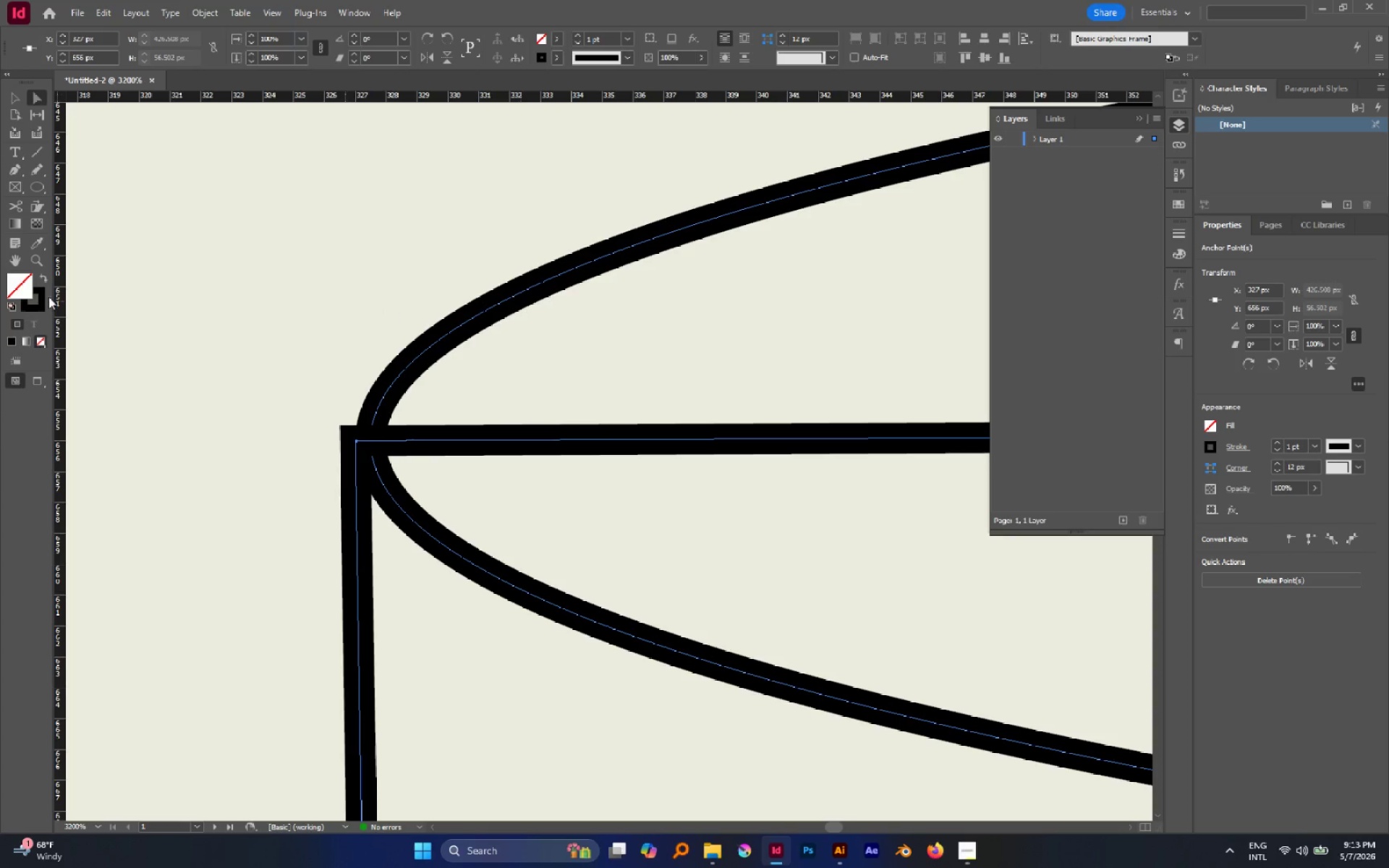 
left_click([211, 374])
 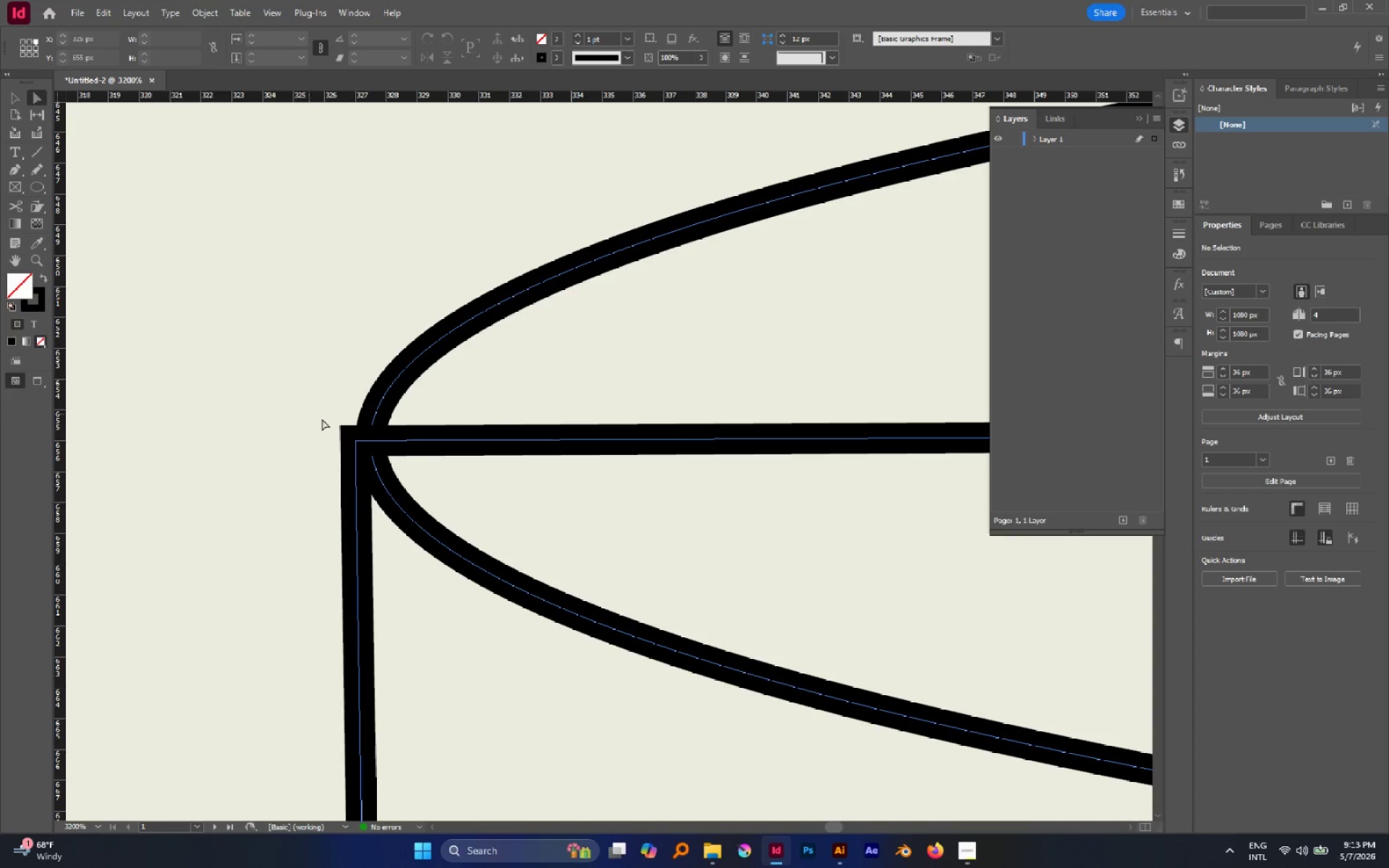 
key(W)
 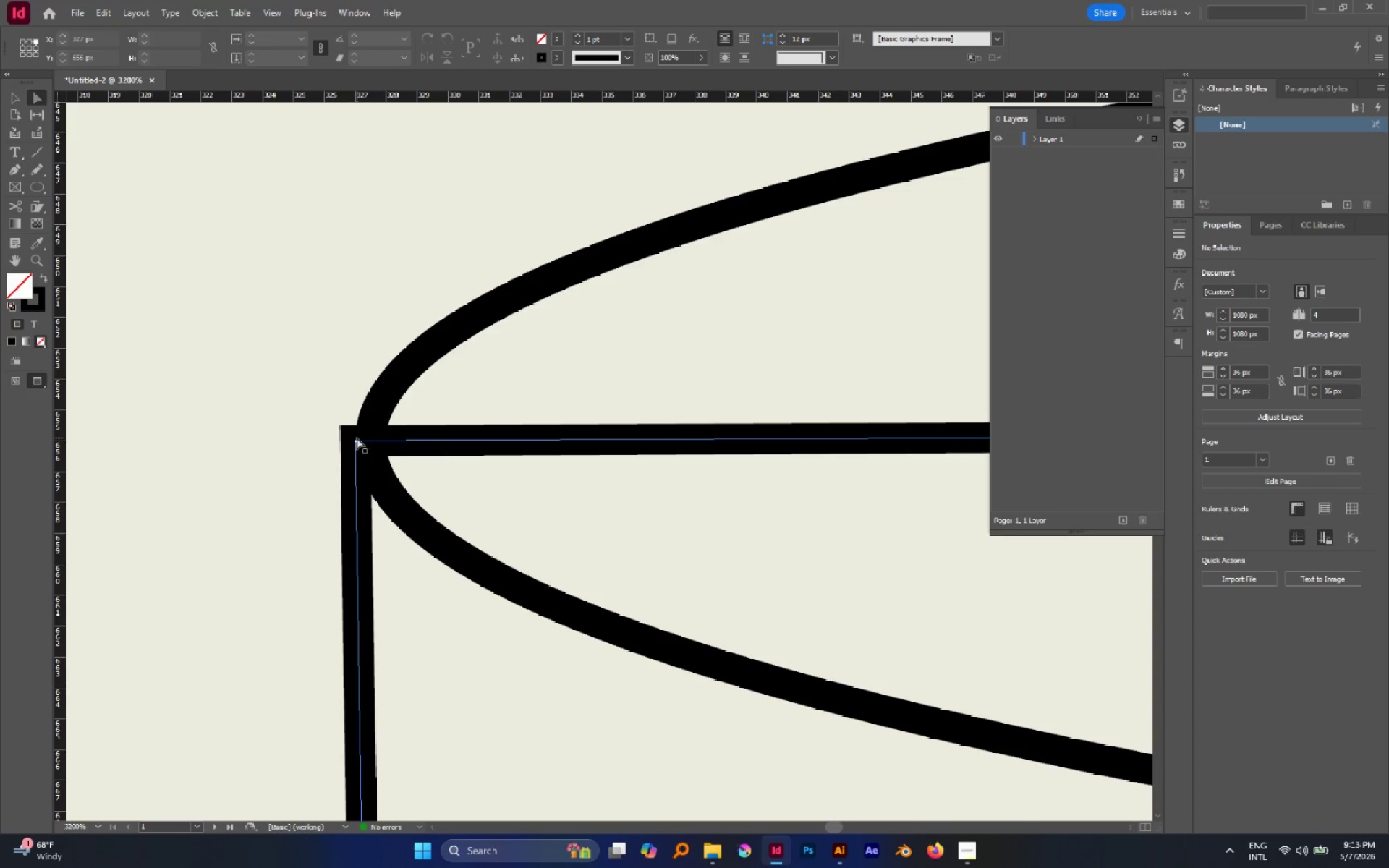 
left_click([356, 440])
 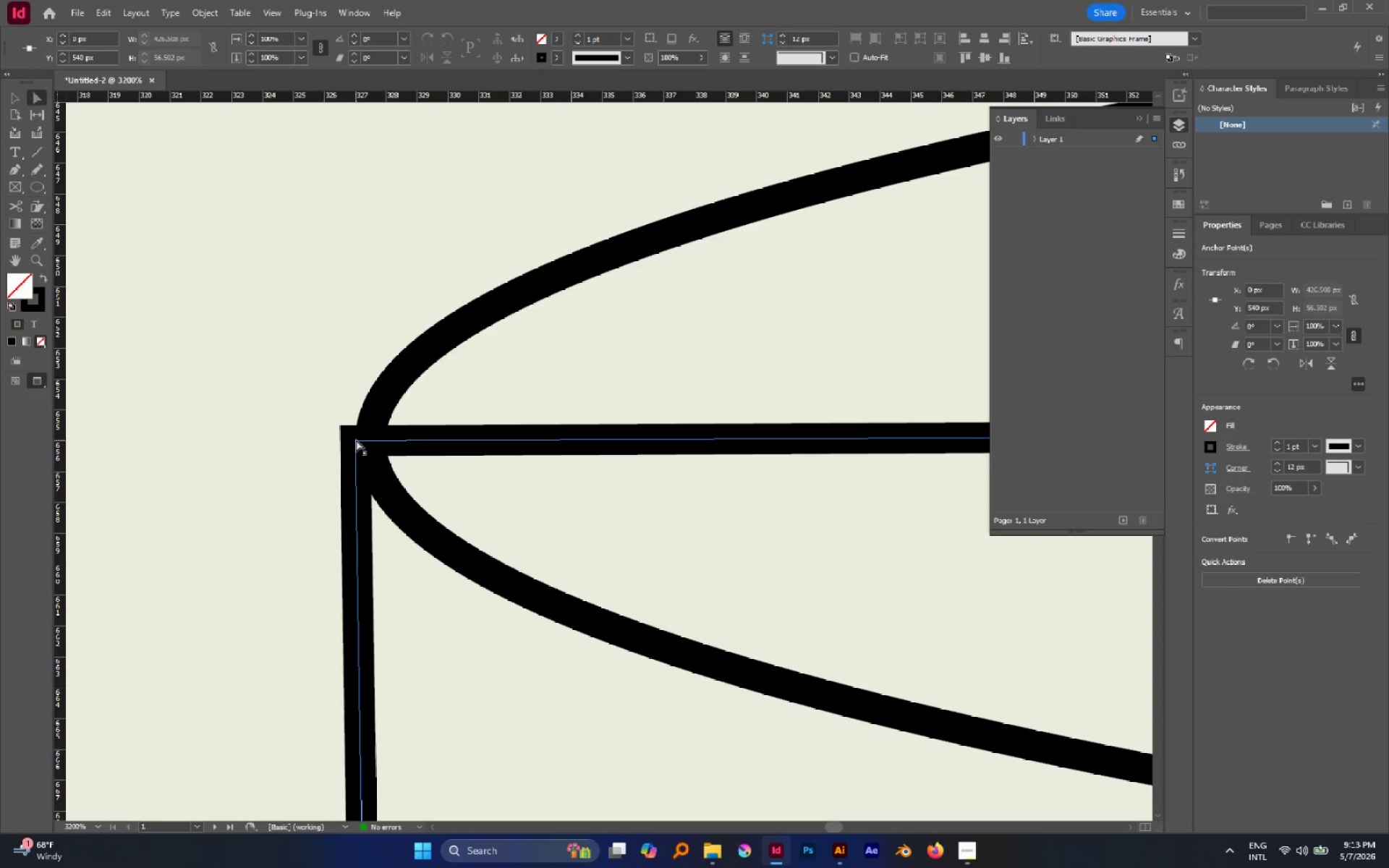 
left_click_drag(start_coordinate=[356, 441], to_coordinate=[363, 433])
 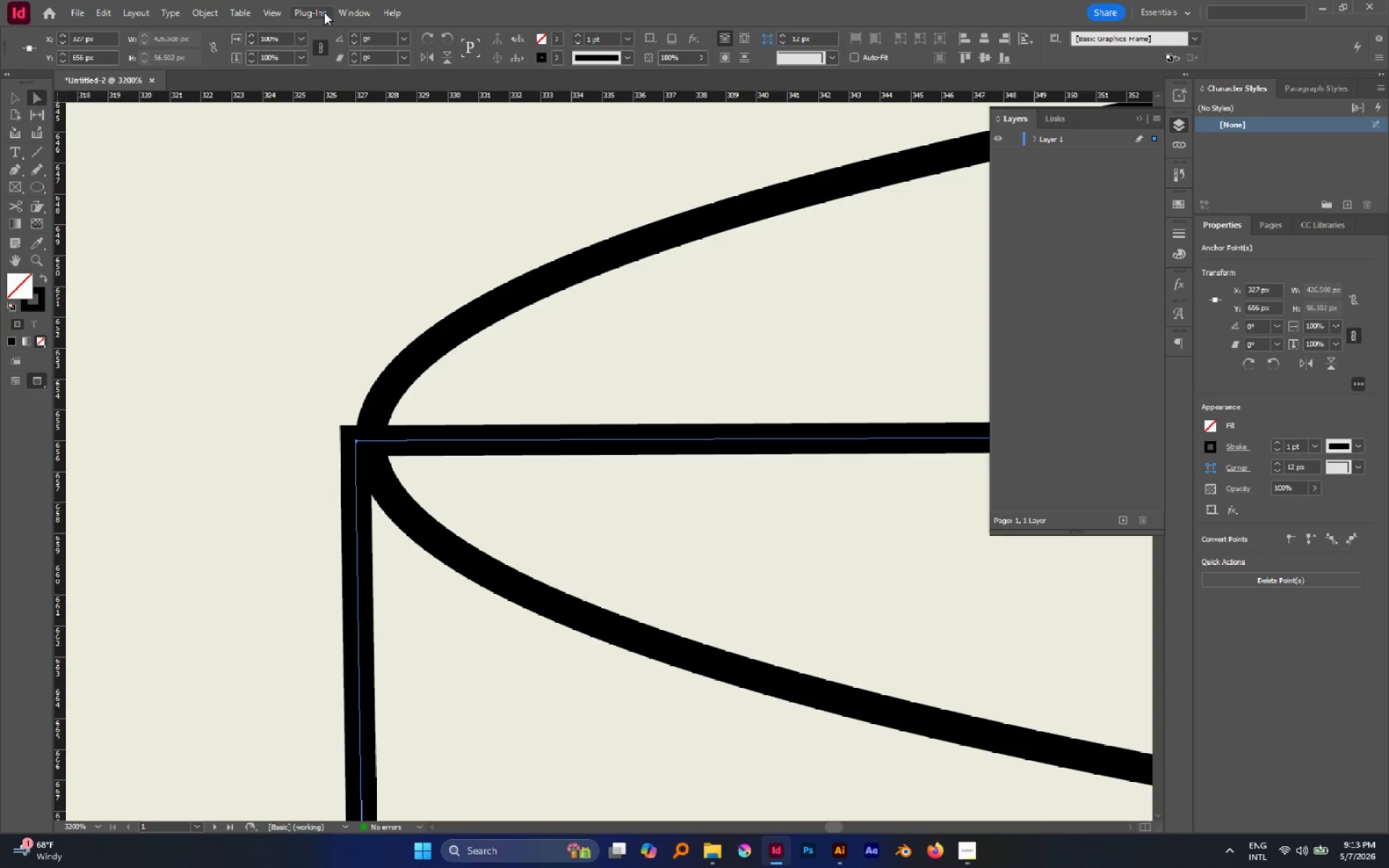 
left_click([351, 13])
 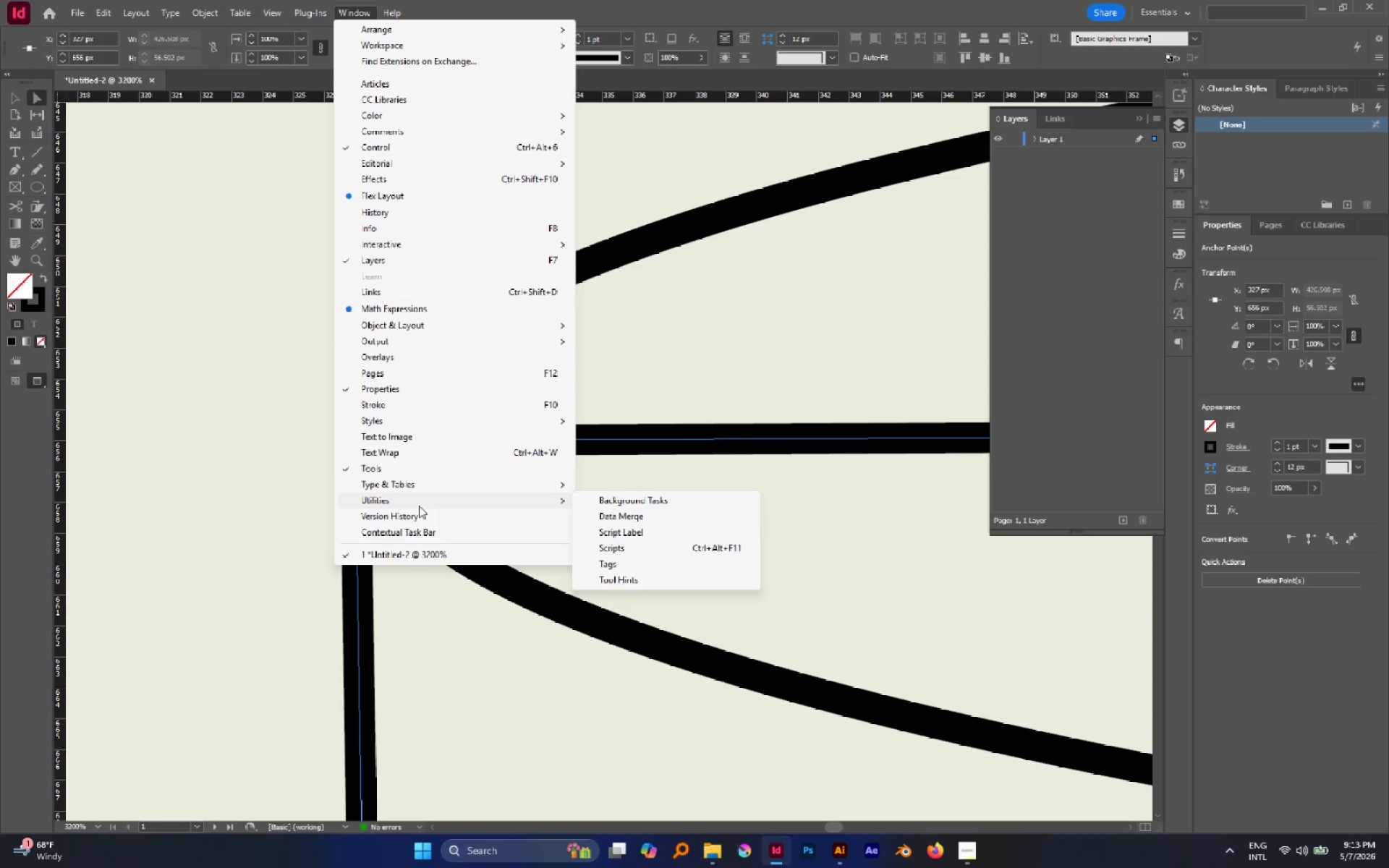 
wait(8.55)
 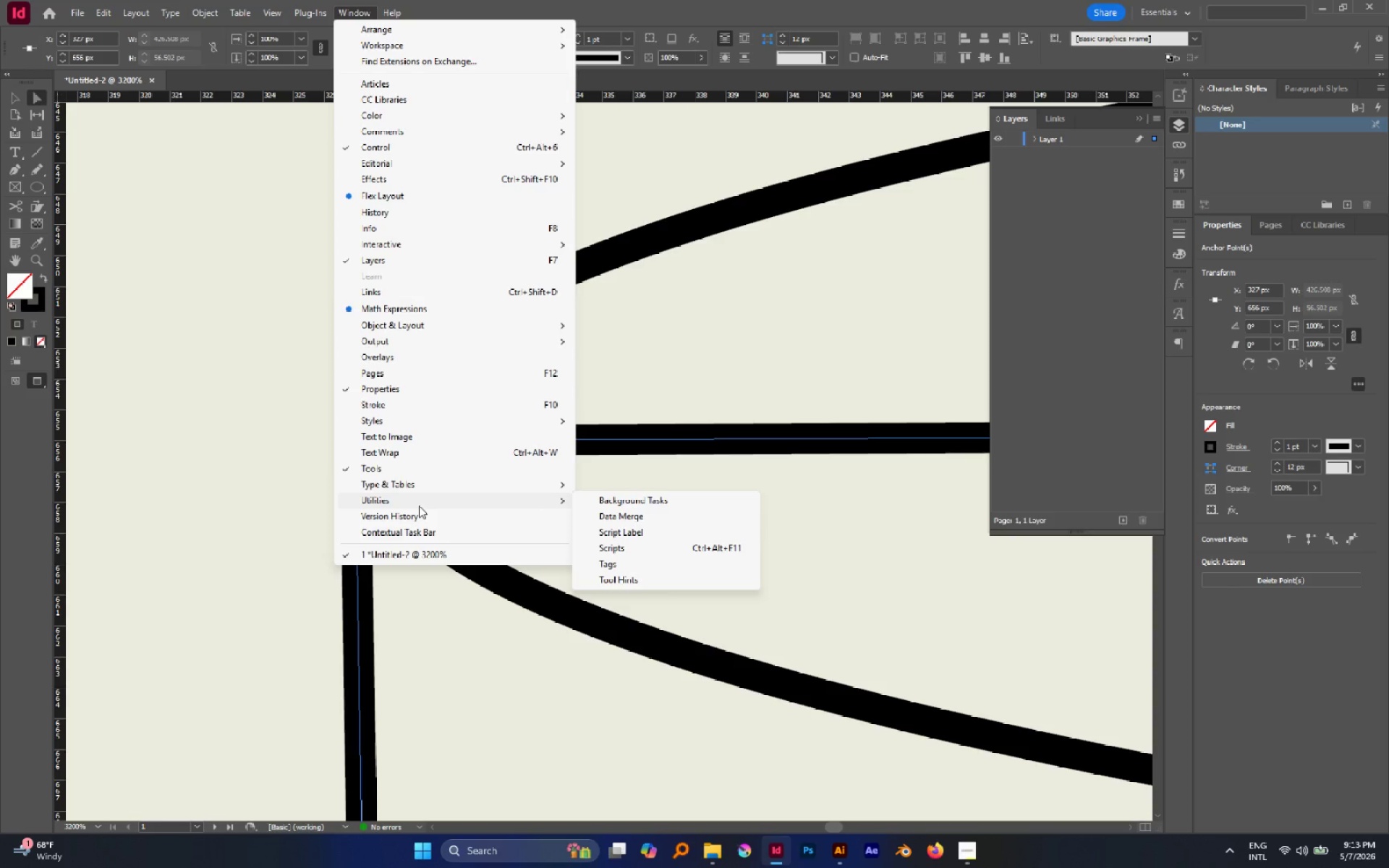 
key(V)
 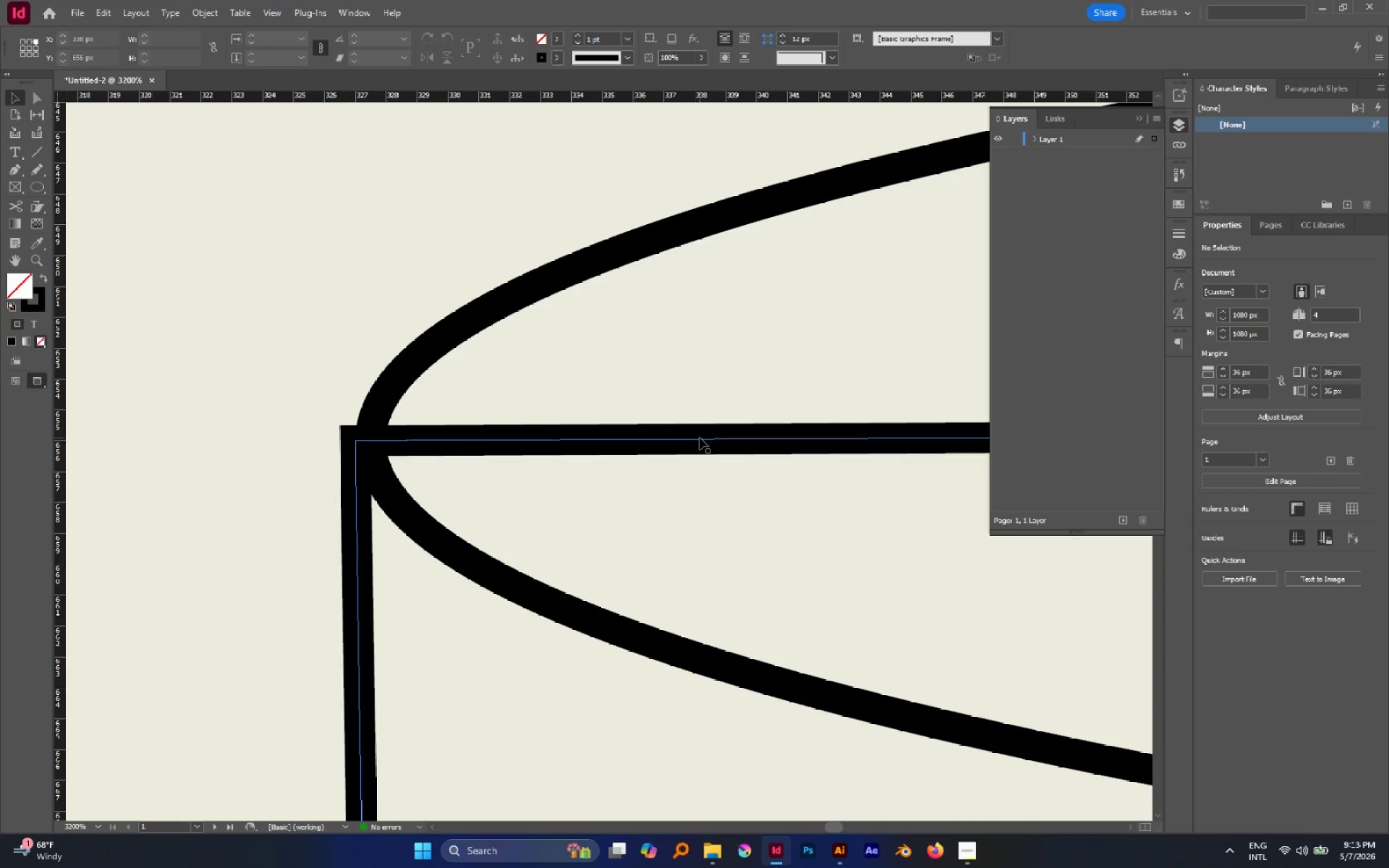 
left_click([700, 438])
 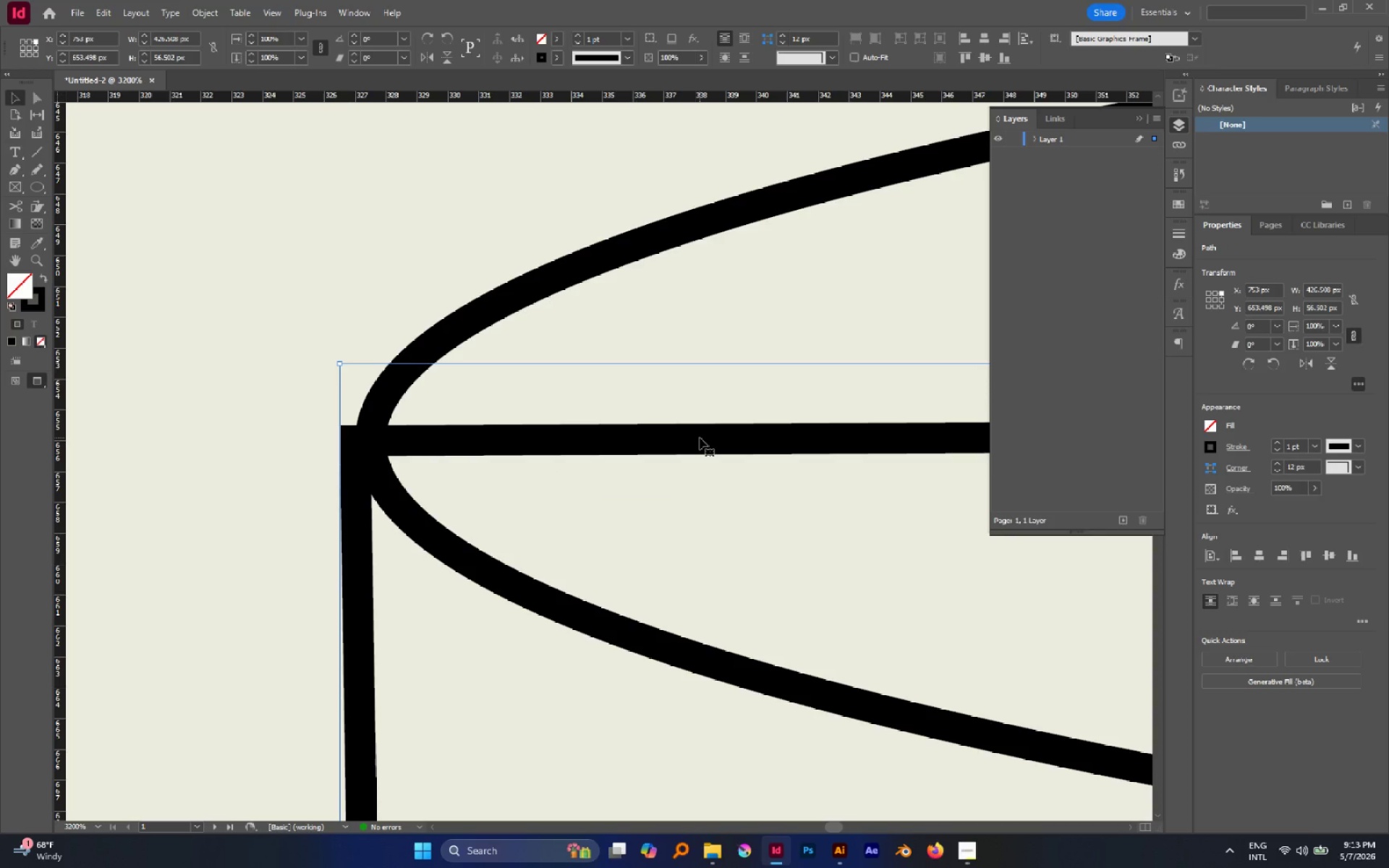 
hold_key(key=ControlLeft, duration=1.11)
 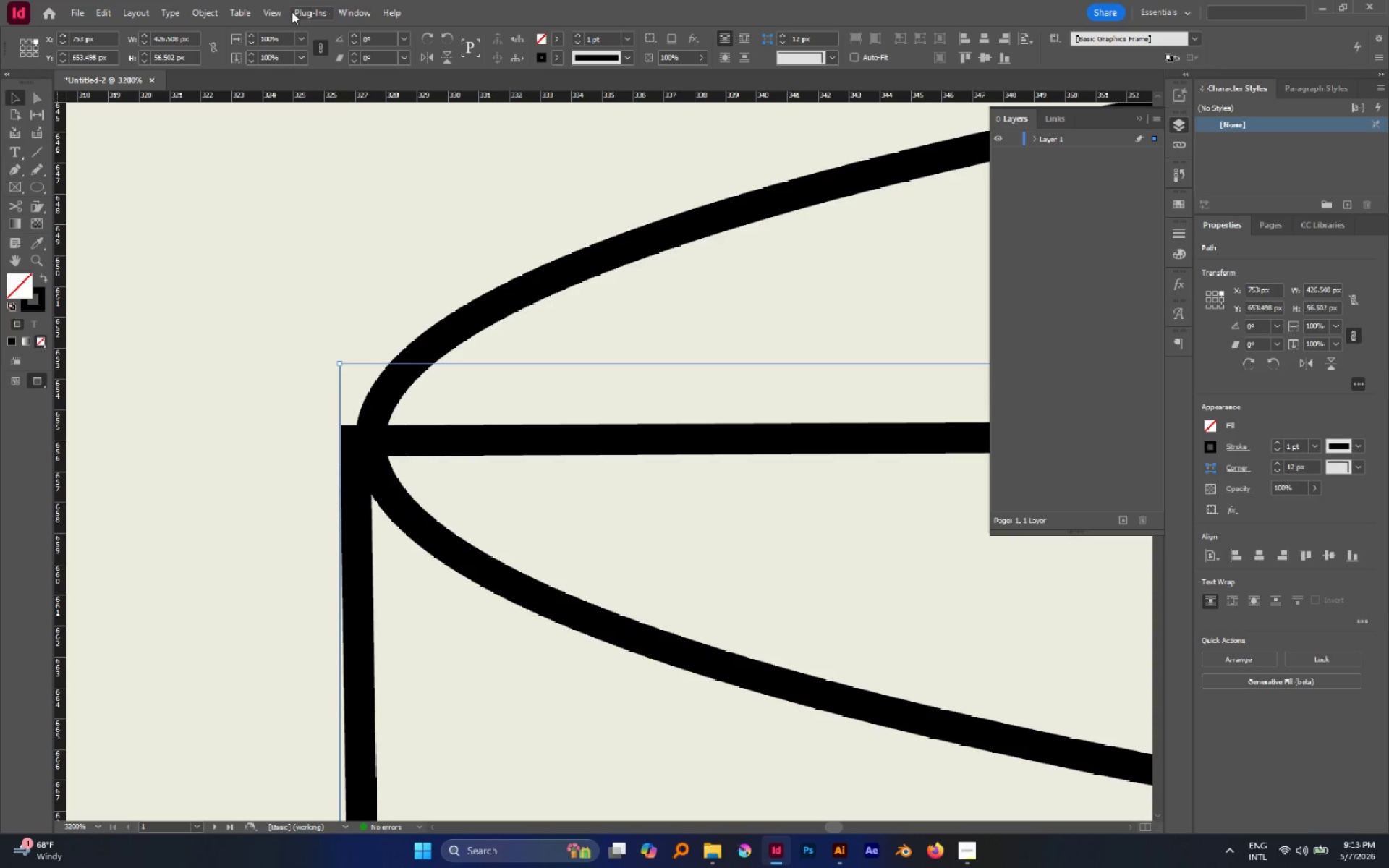 
left_click([282, 9])
 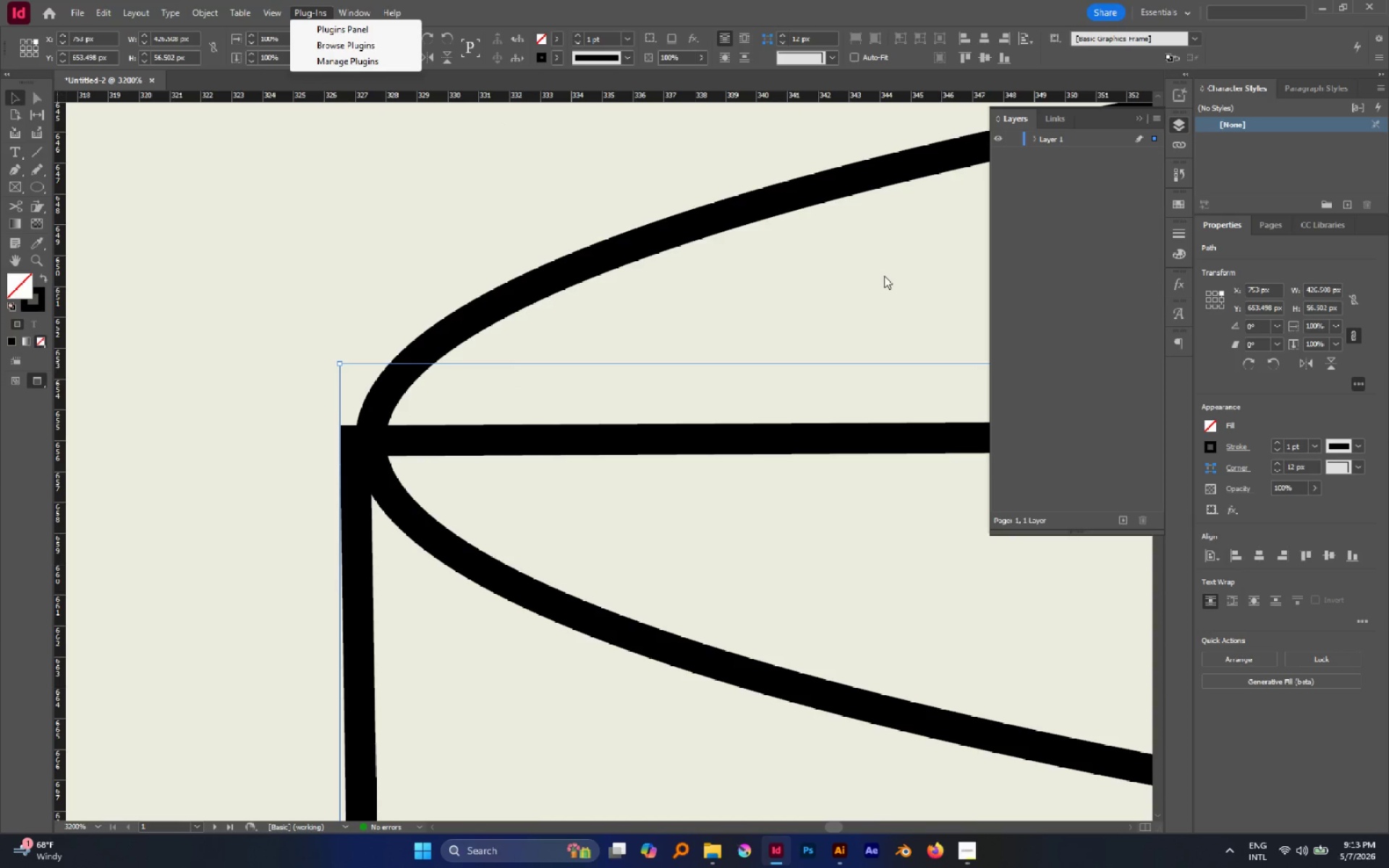 
double_click([823, 316])
 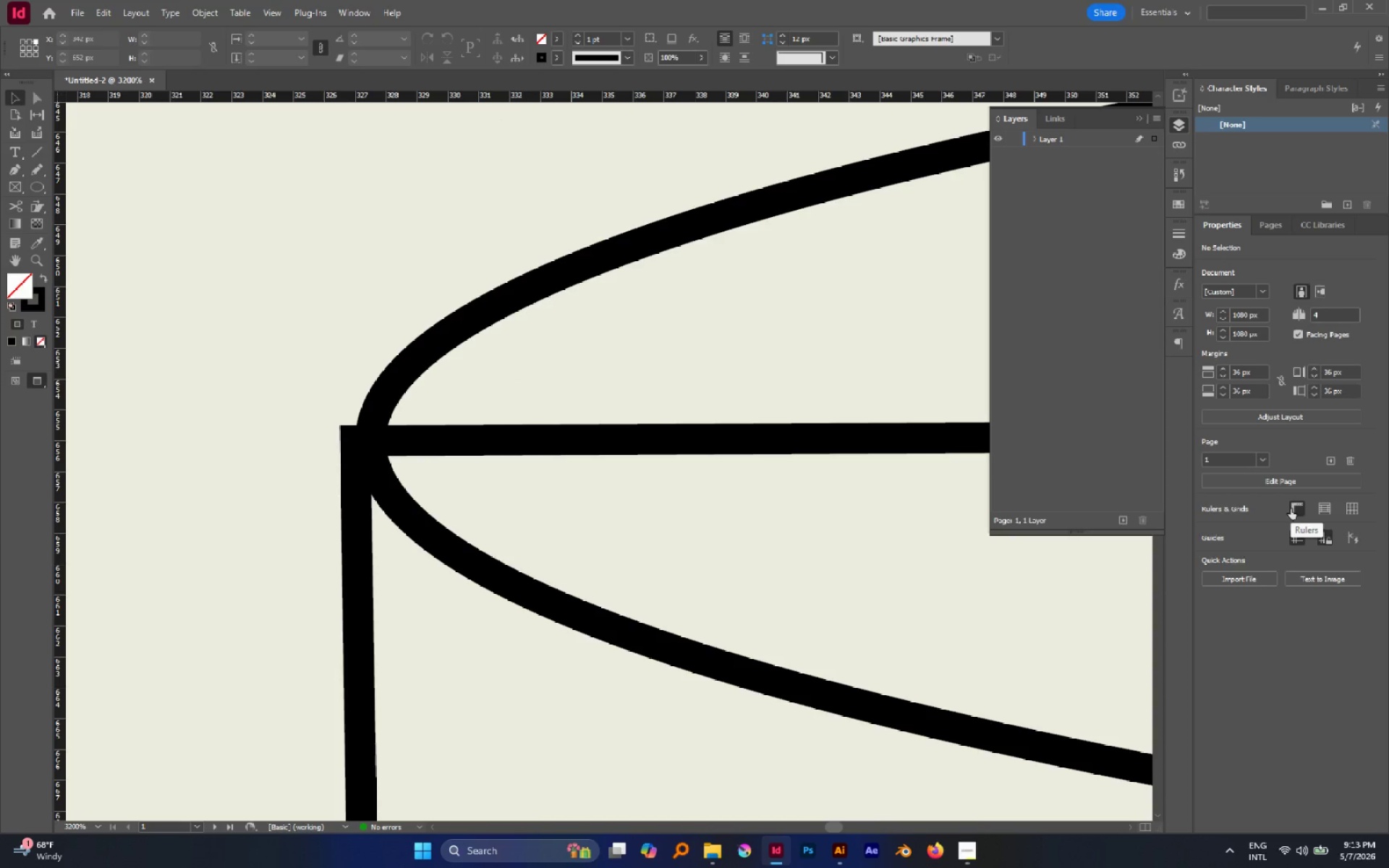 
mouse_move([1335, 520])
 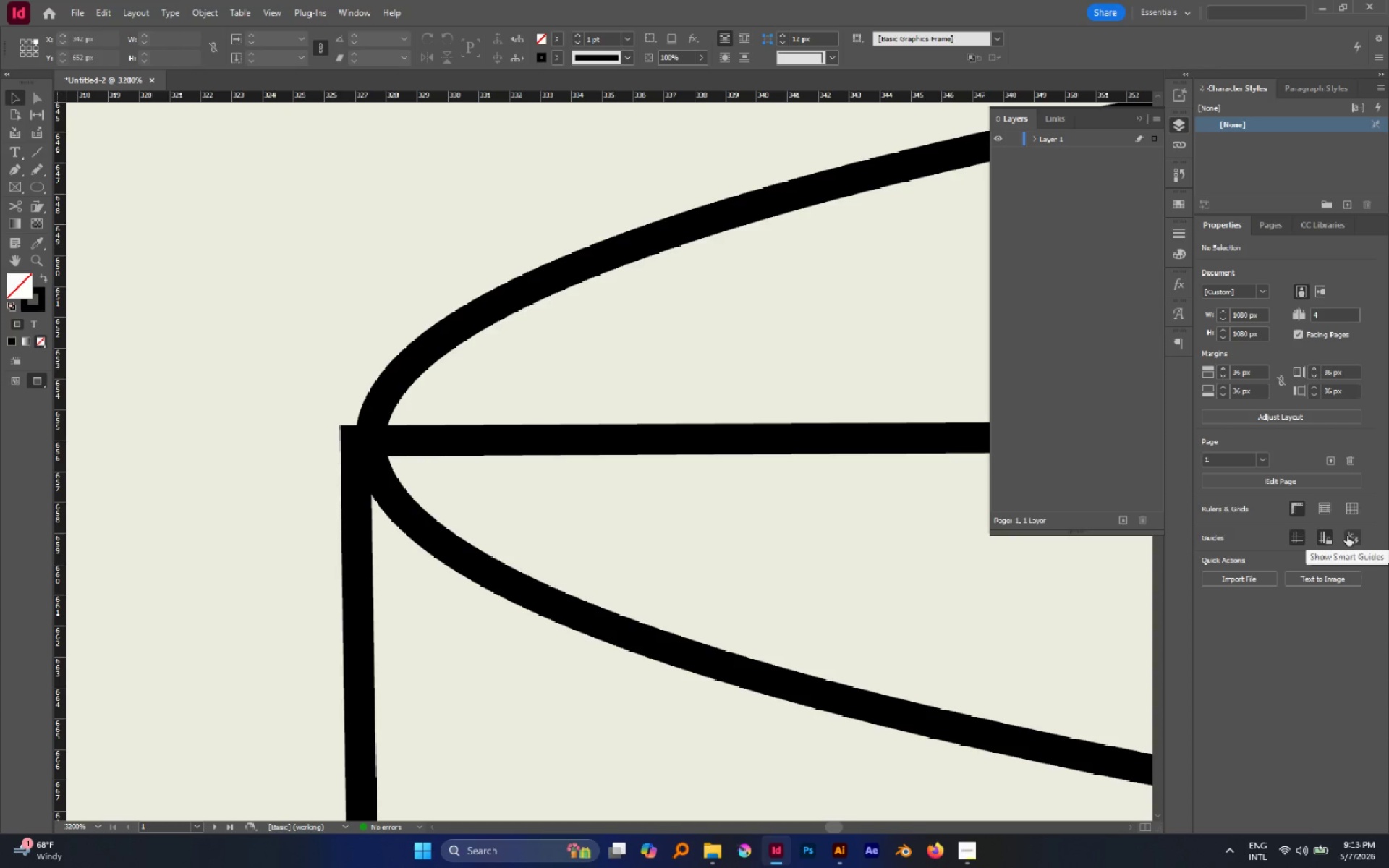 
wait(9.49)
 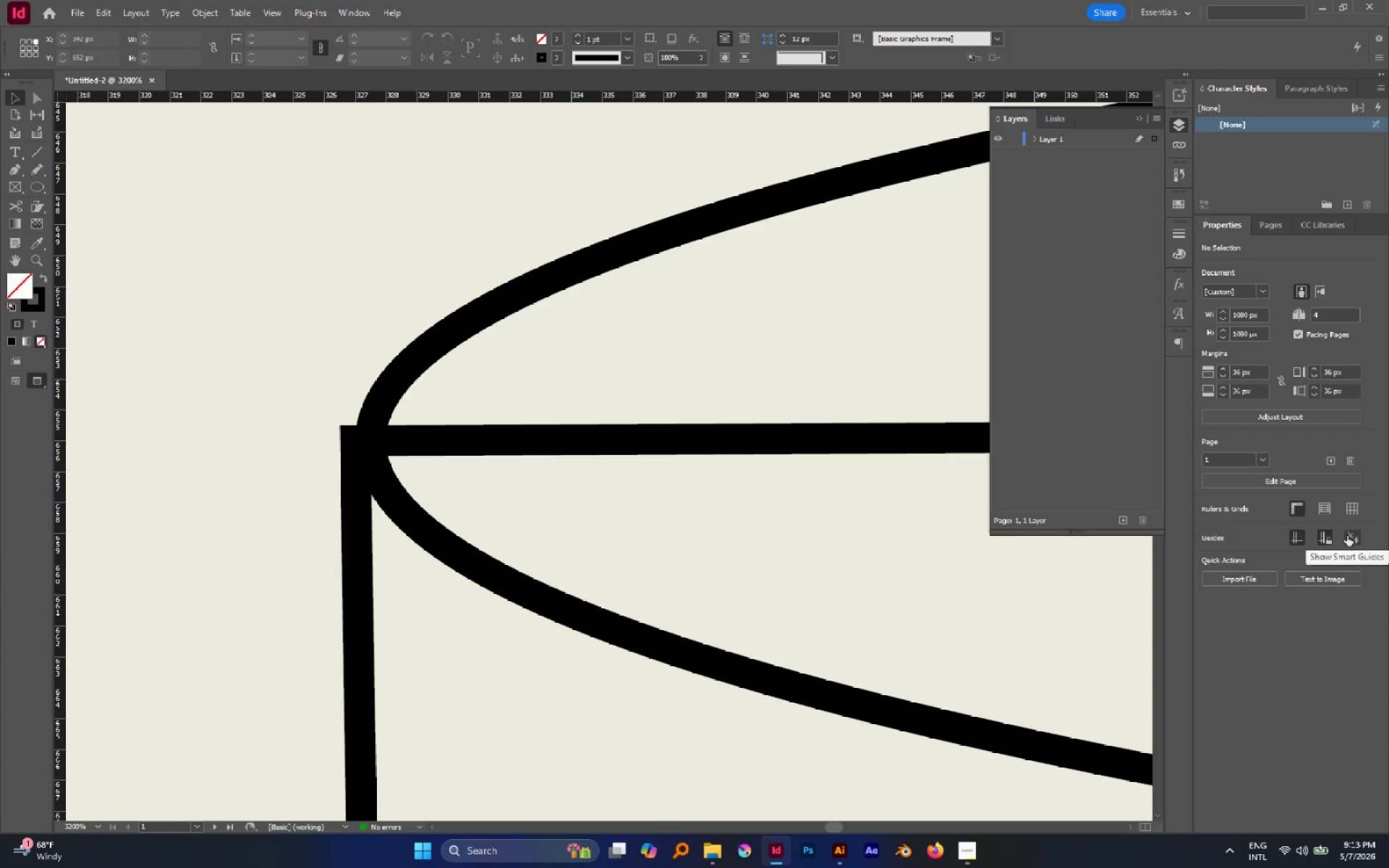 
left_click([35, 90])
 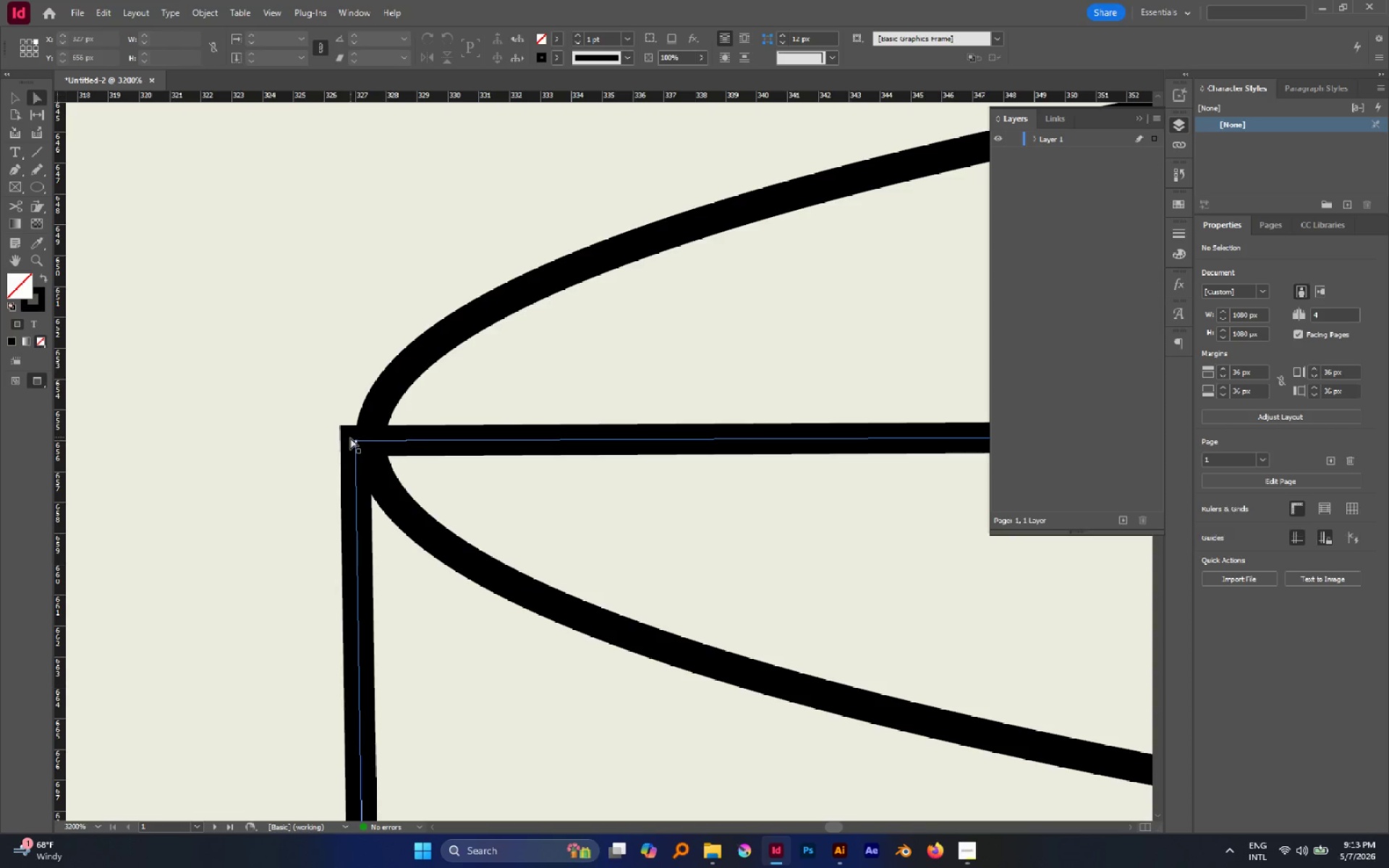 
left_click([355, 441])
 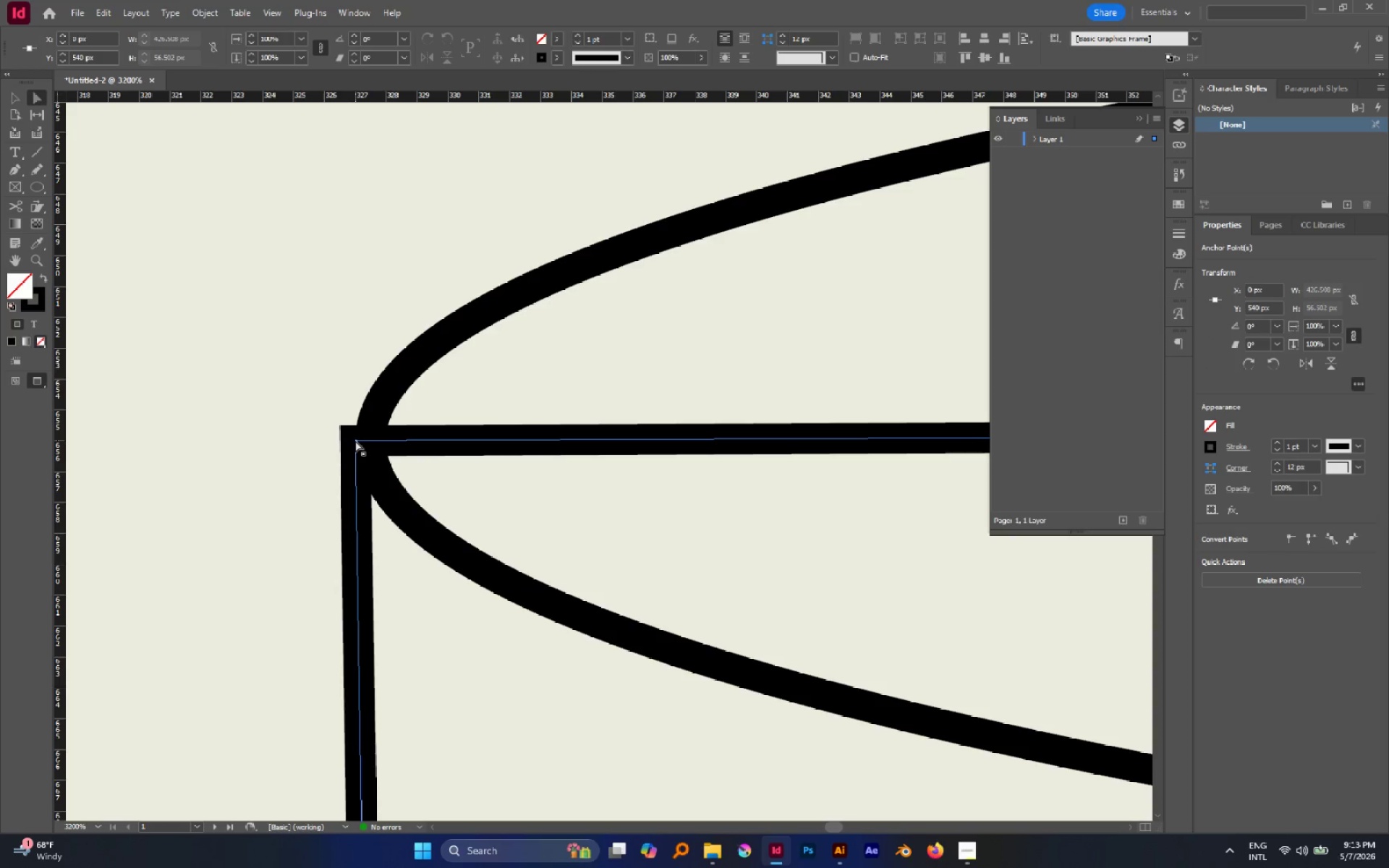 
left_click_drag(start_coordinate=[356, 441], to_coordinate=[370, 454])
 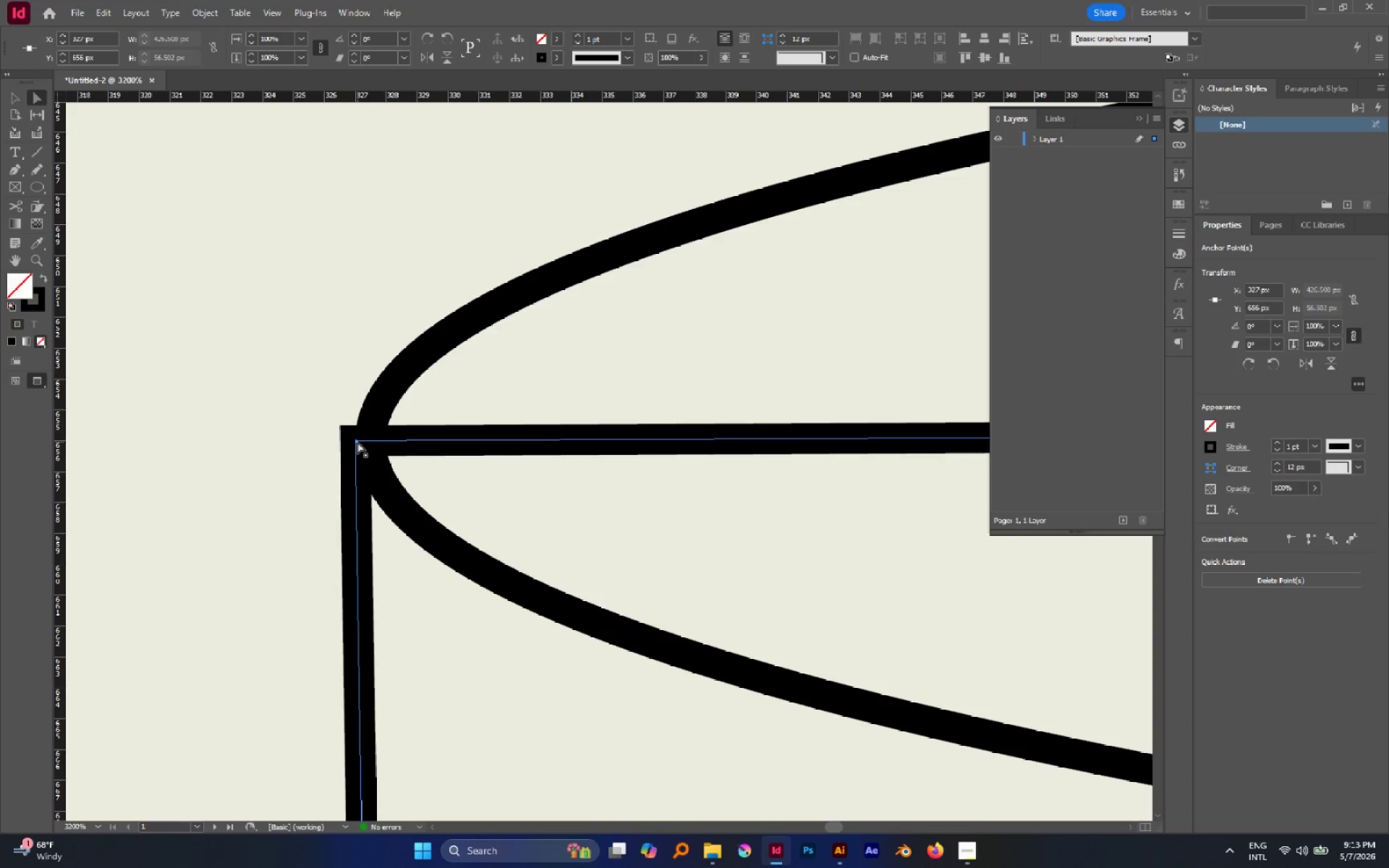 
left_click_drag(start_coordinate=[357, 442], to_coordinate=[370, 453])
 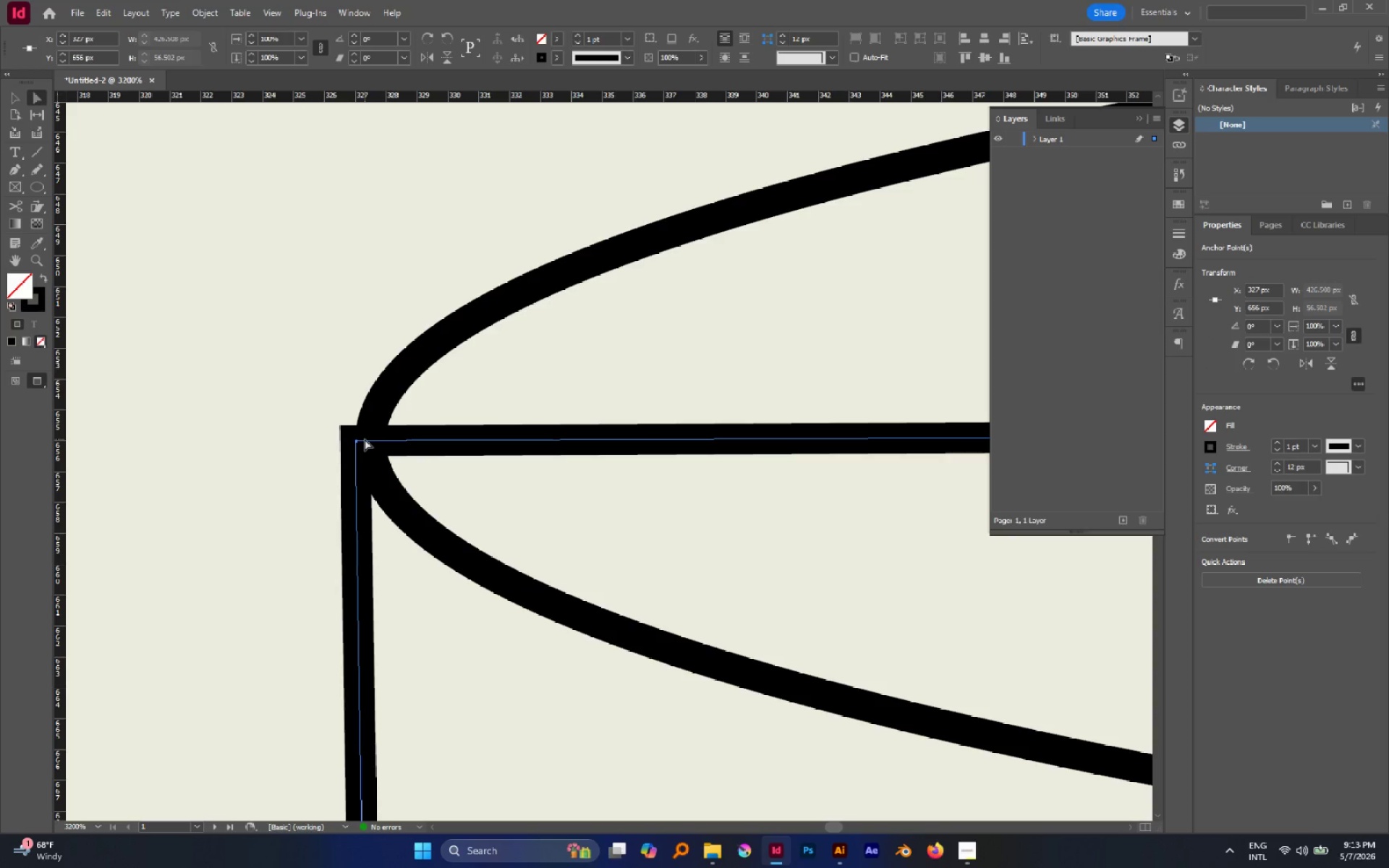 
key(ArrowRight)
 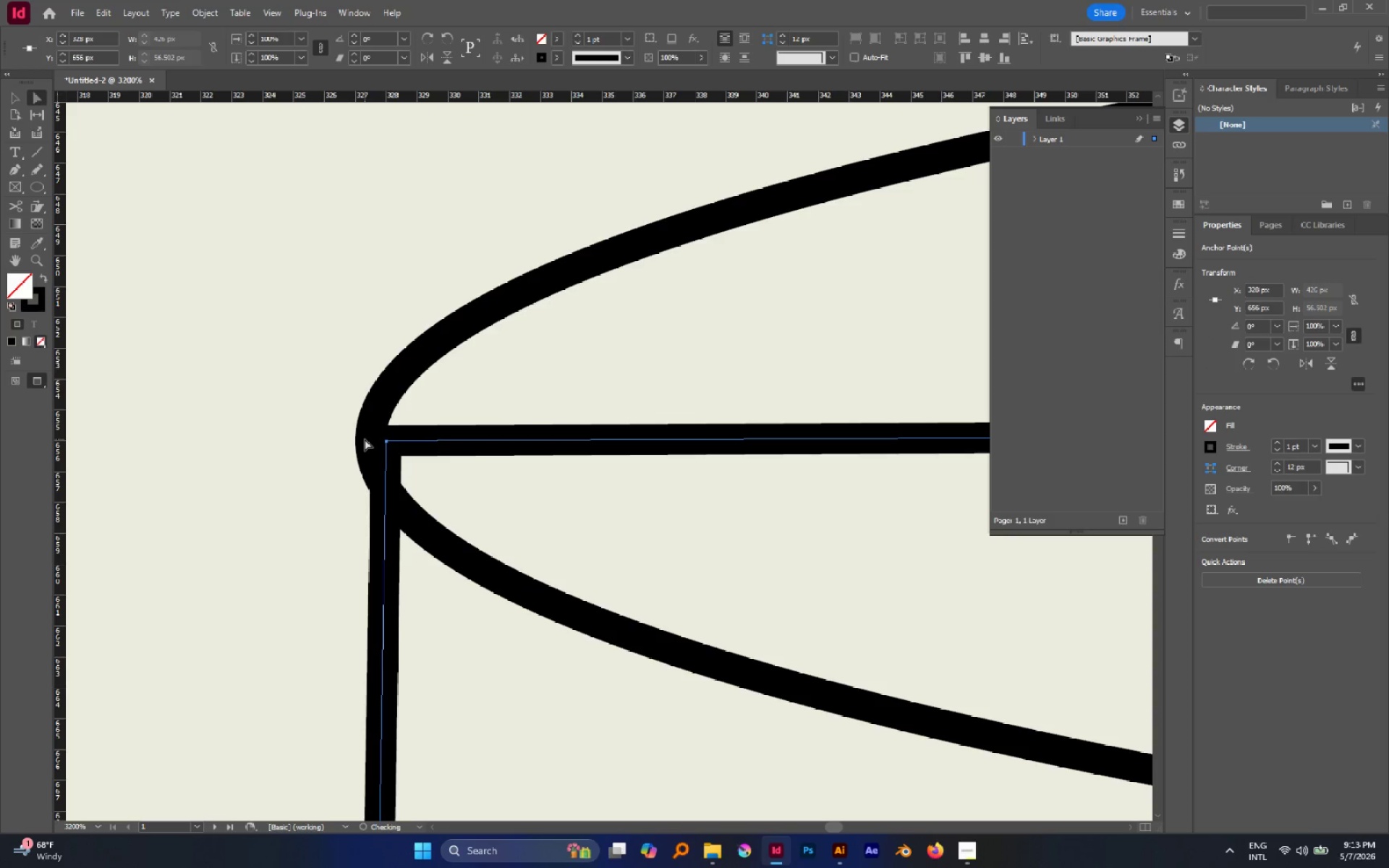 
key(ArrowDown)
 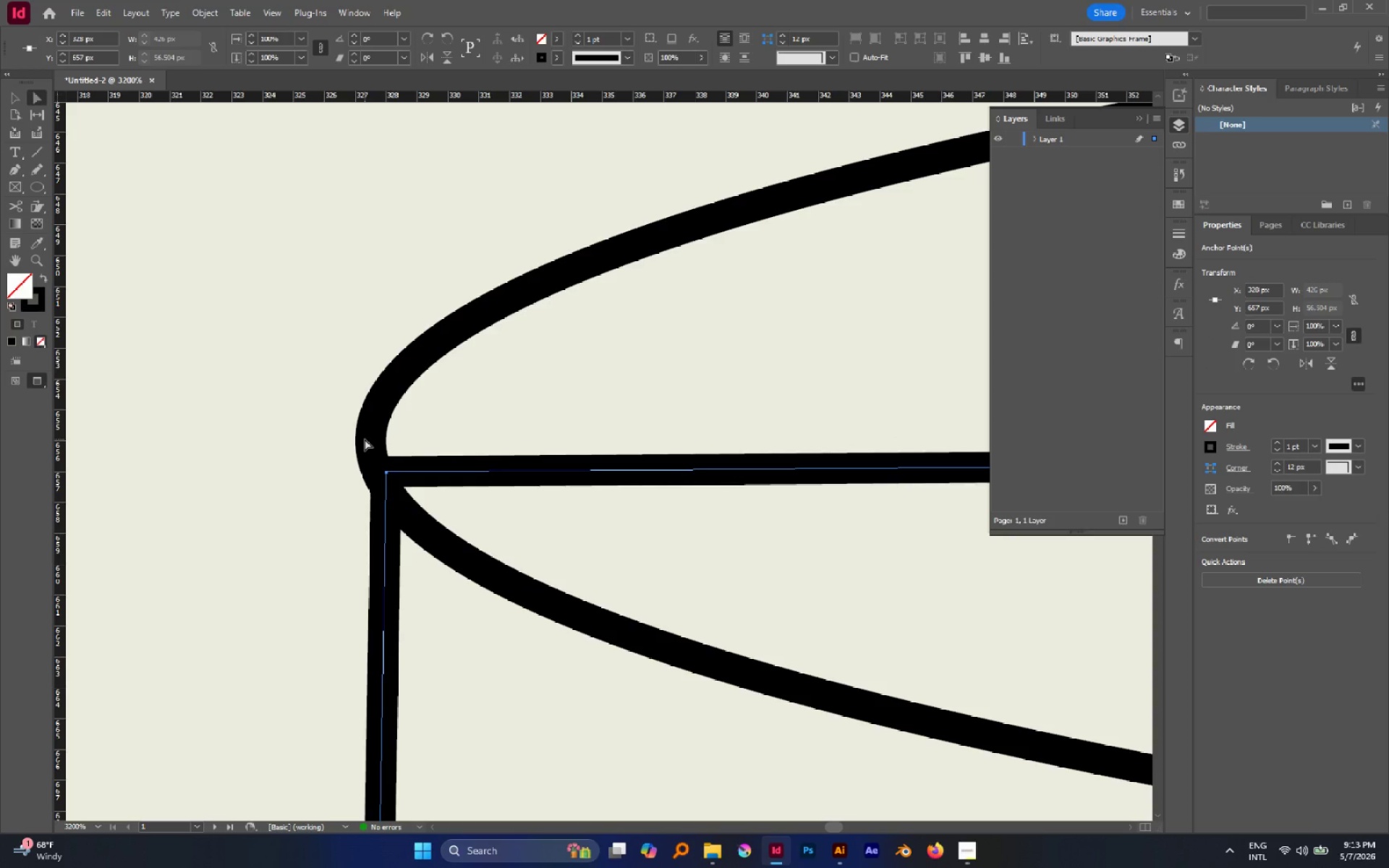 
key(ArrowDown)
 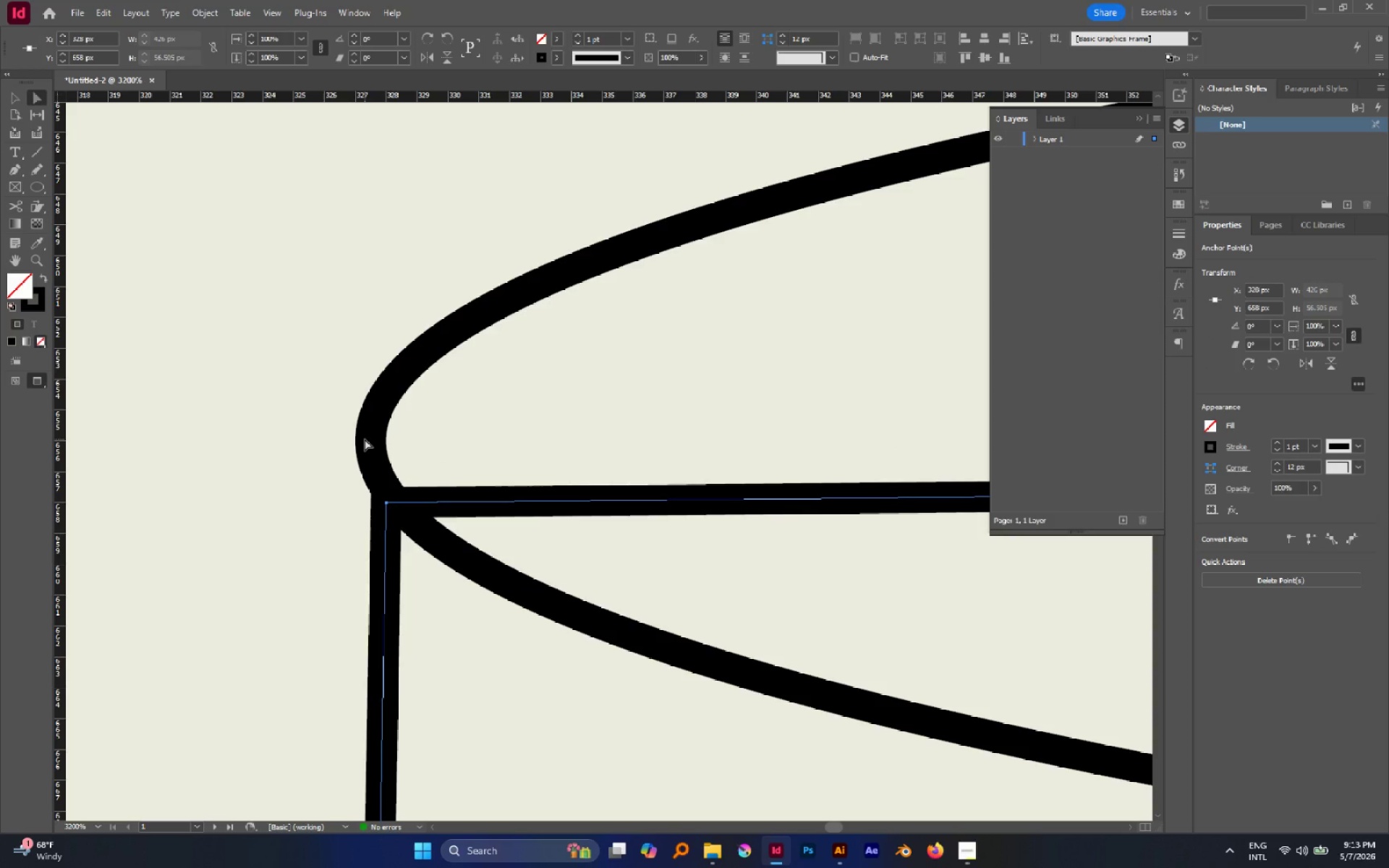 
key(ArrowLeft)
 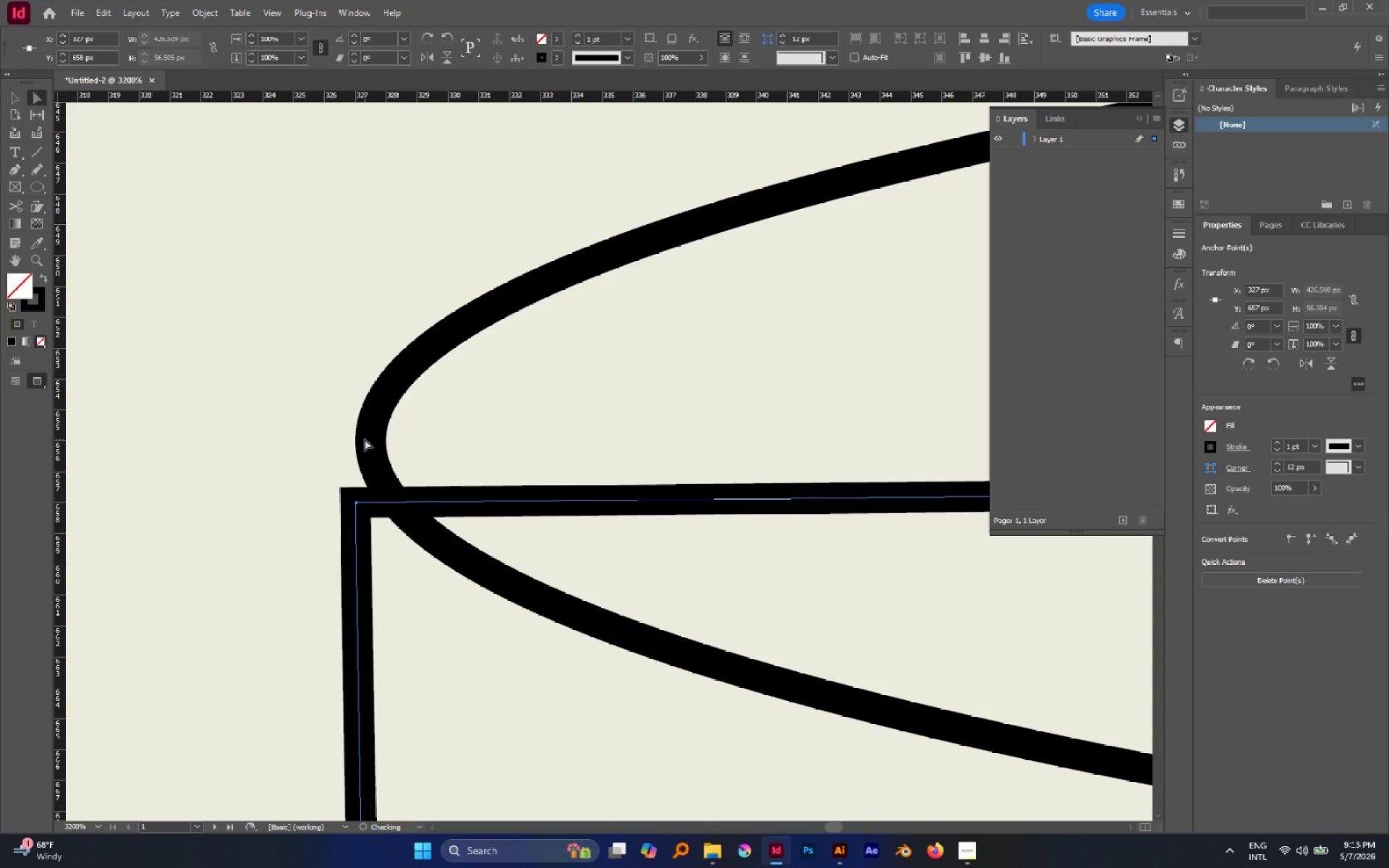 
key(ArrowUp)
 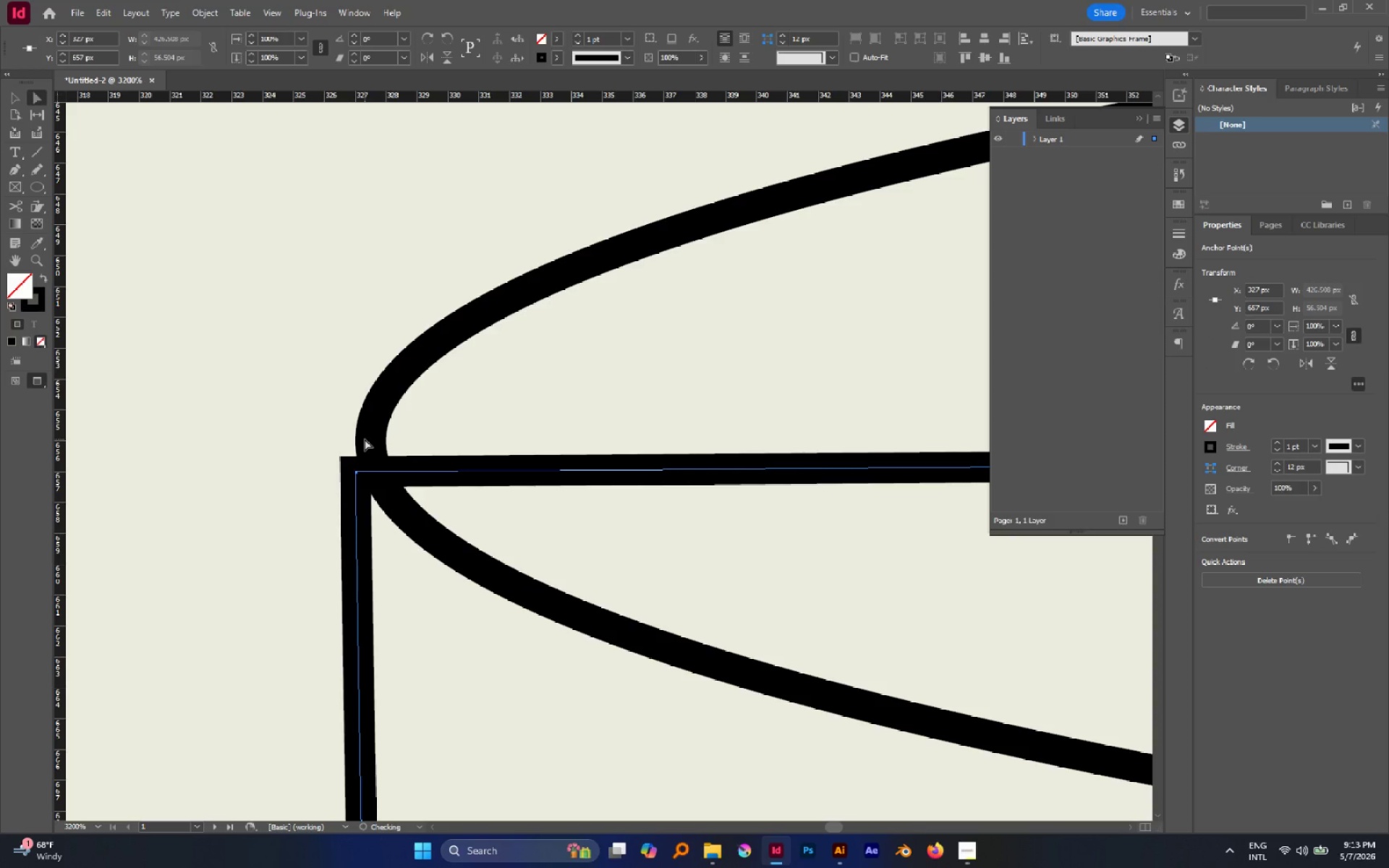 
key(ArrowRight)
 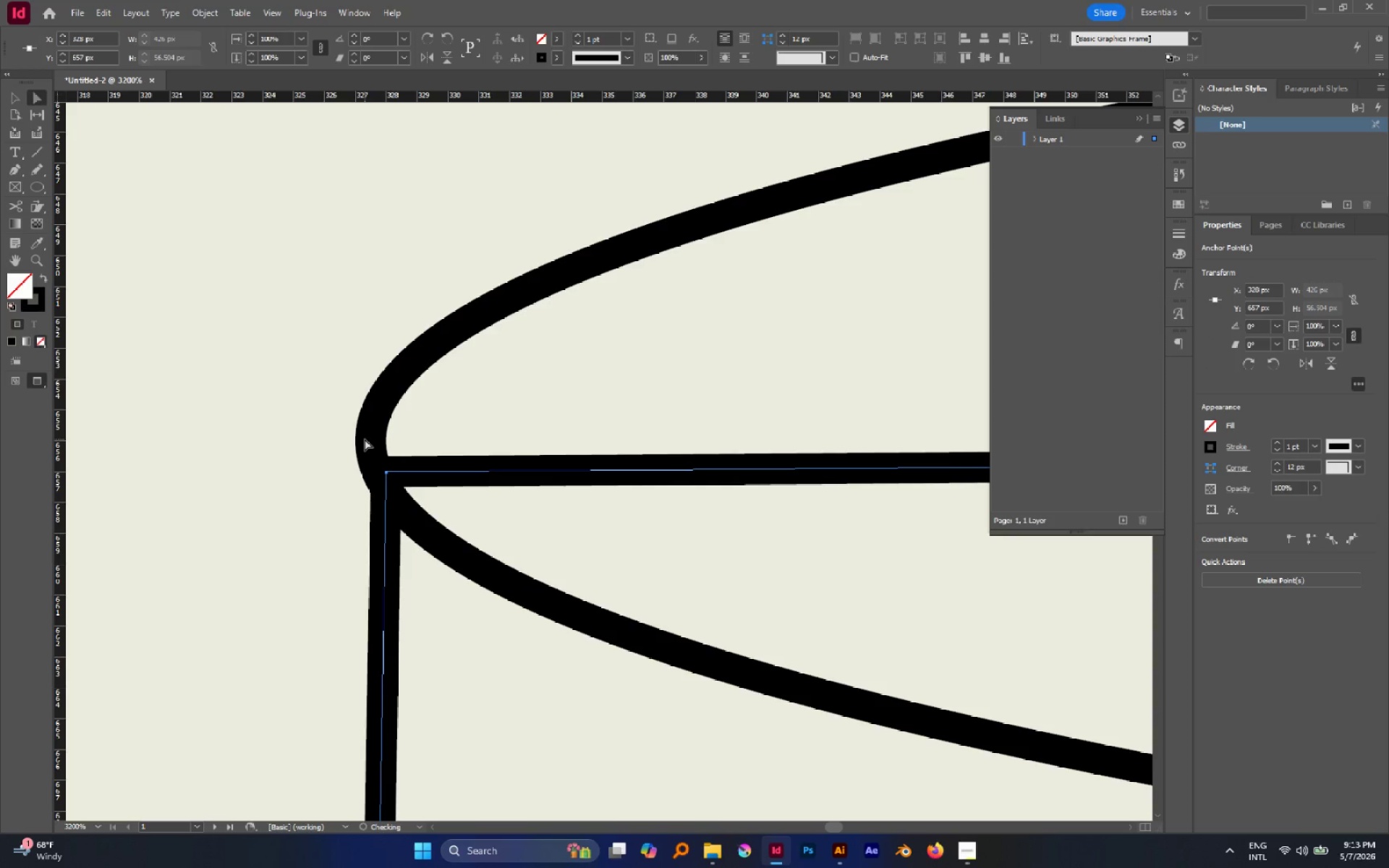 
key(ArrowUp)
 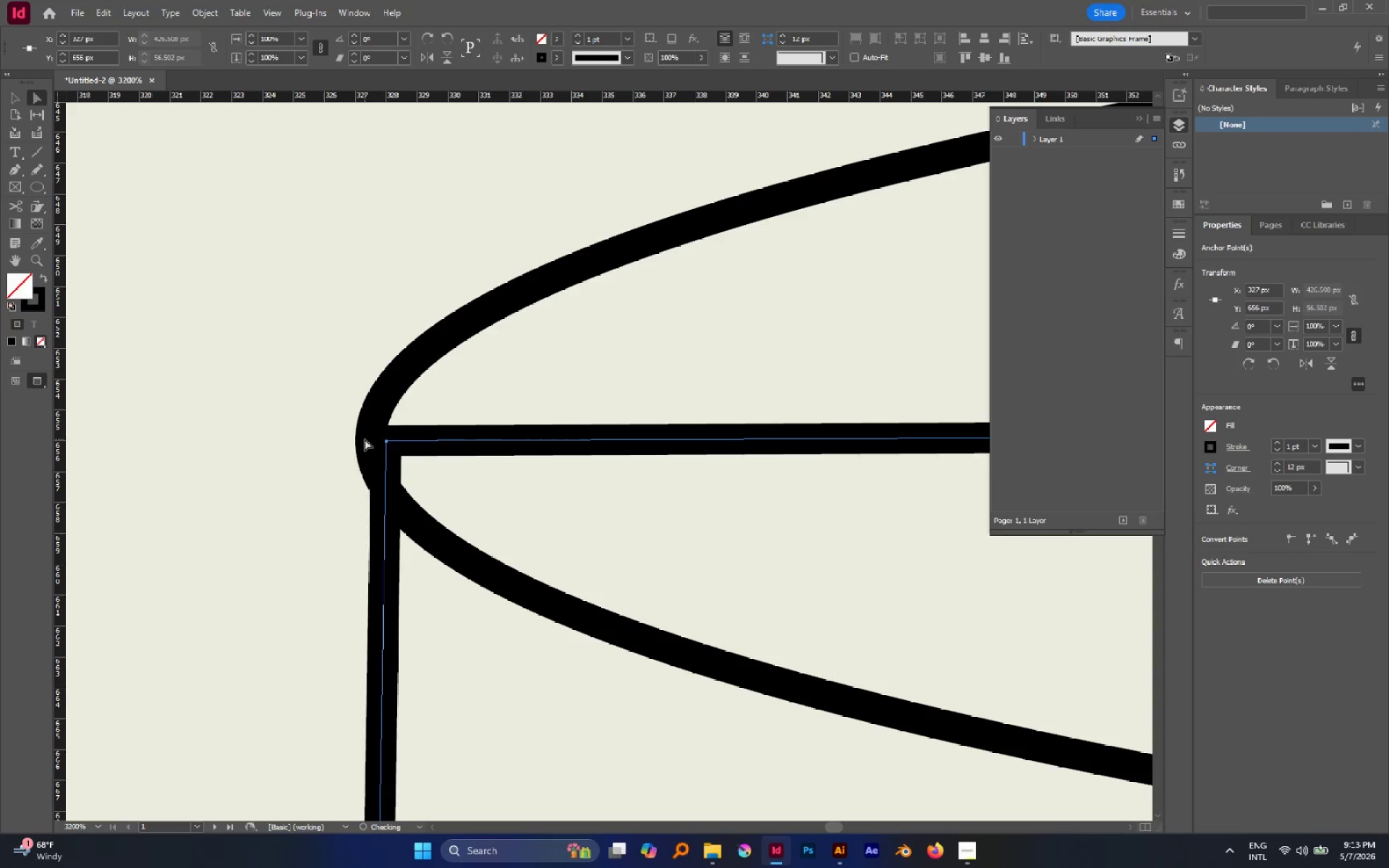 
key(ArrowLeft)
 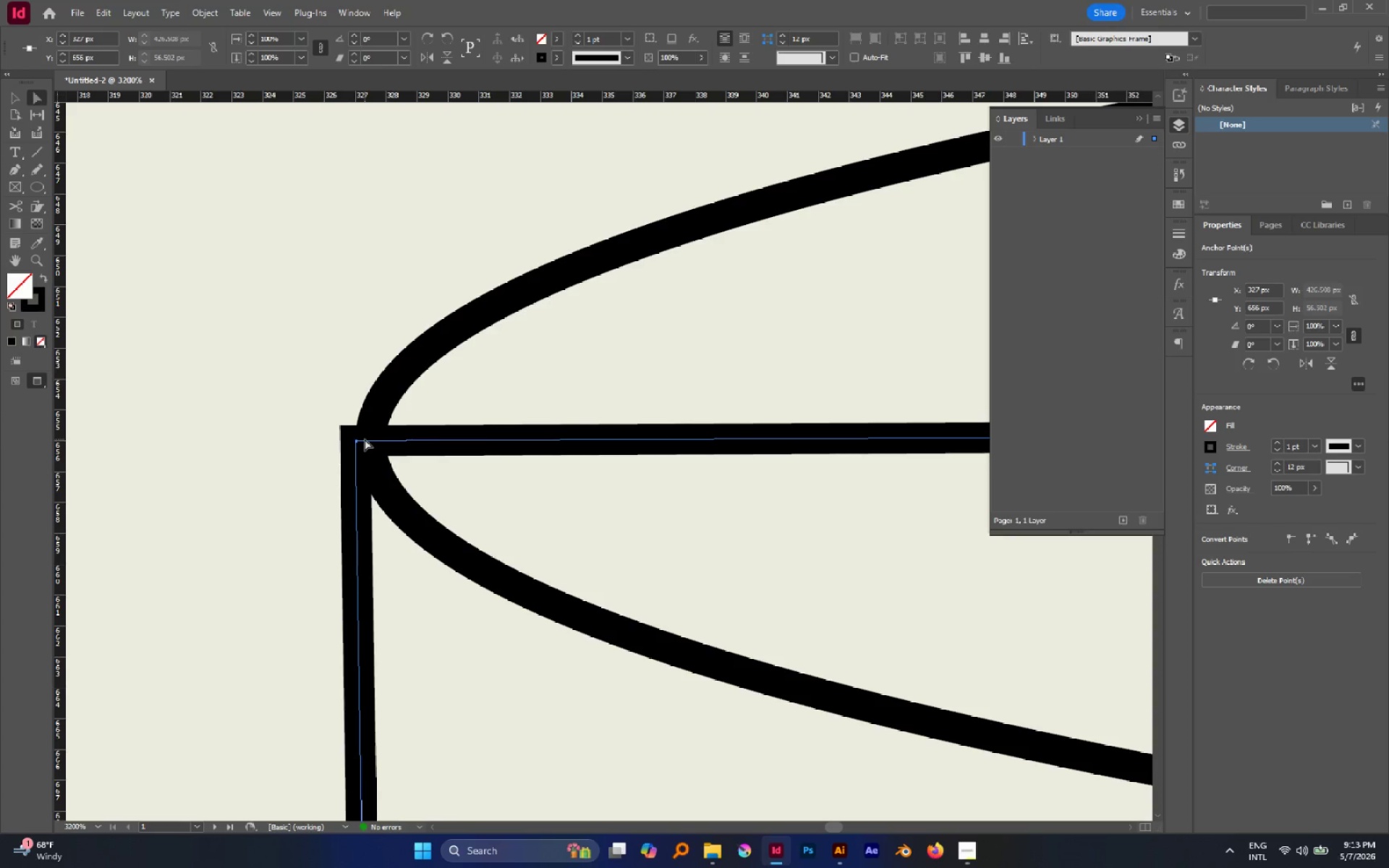 
key(ArrowRight)
 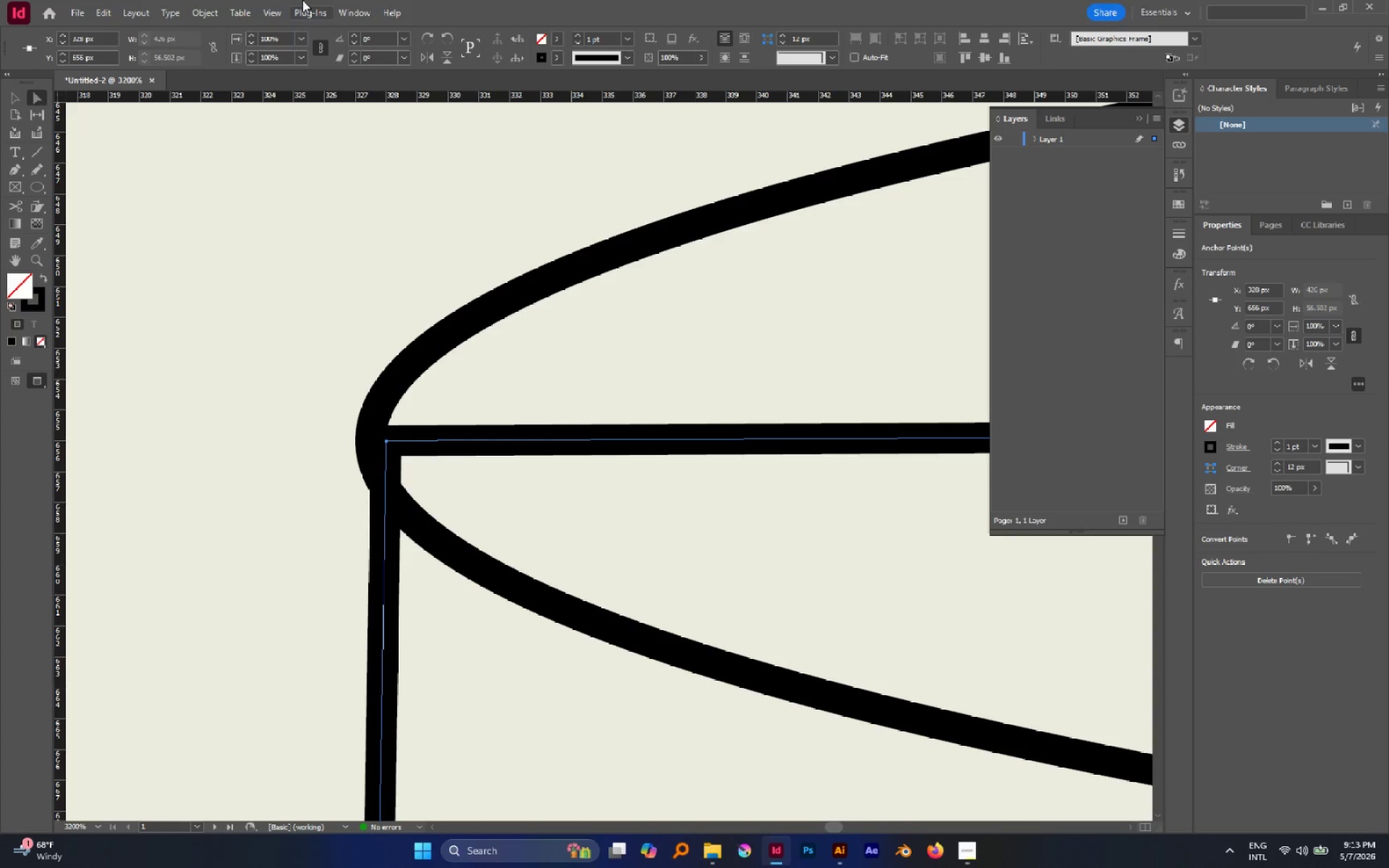 
left_click([278, 1])
 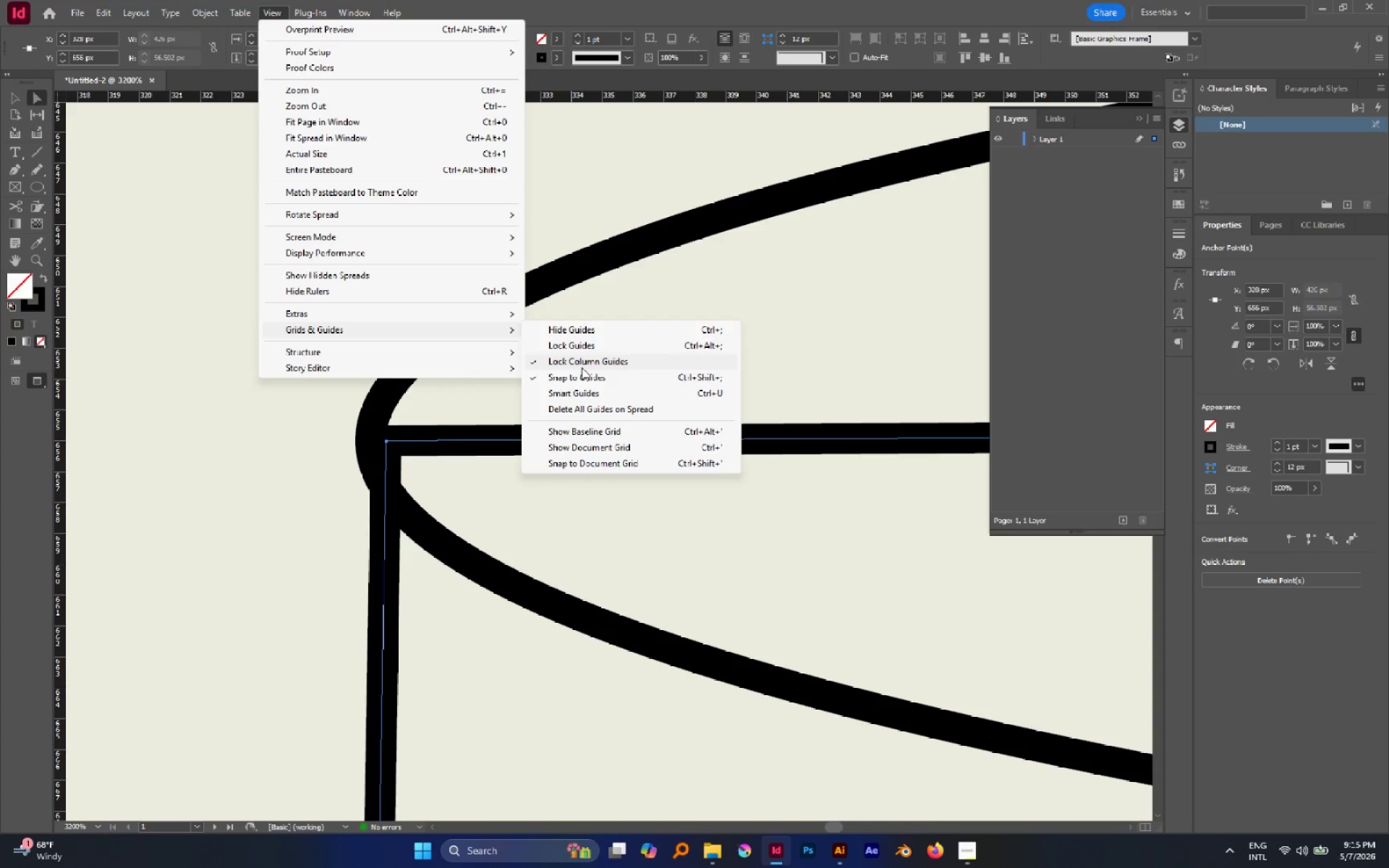 
wait(69.19)
 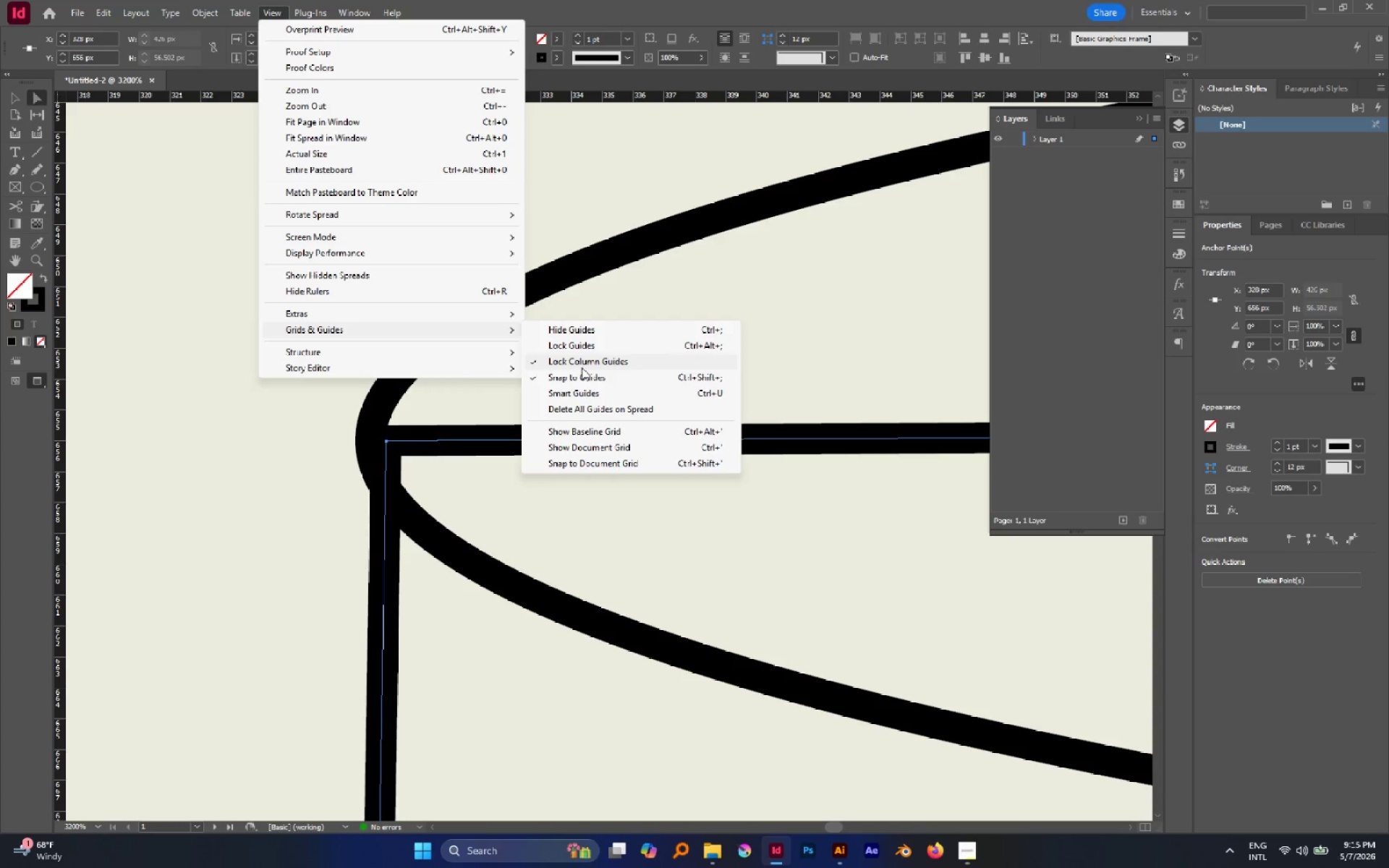 
left_click([582, 367])
 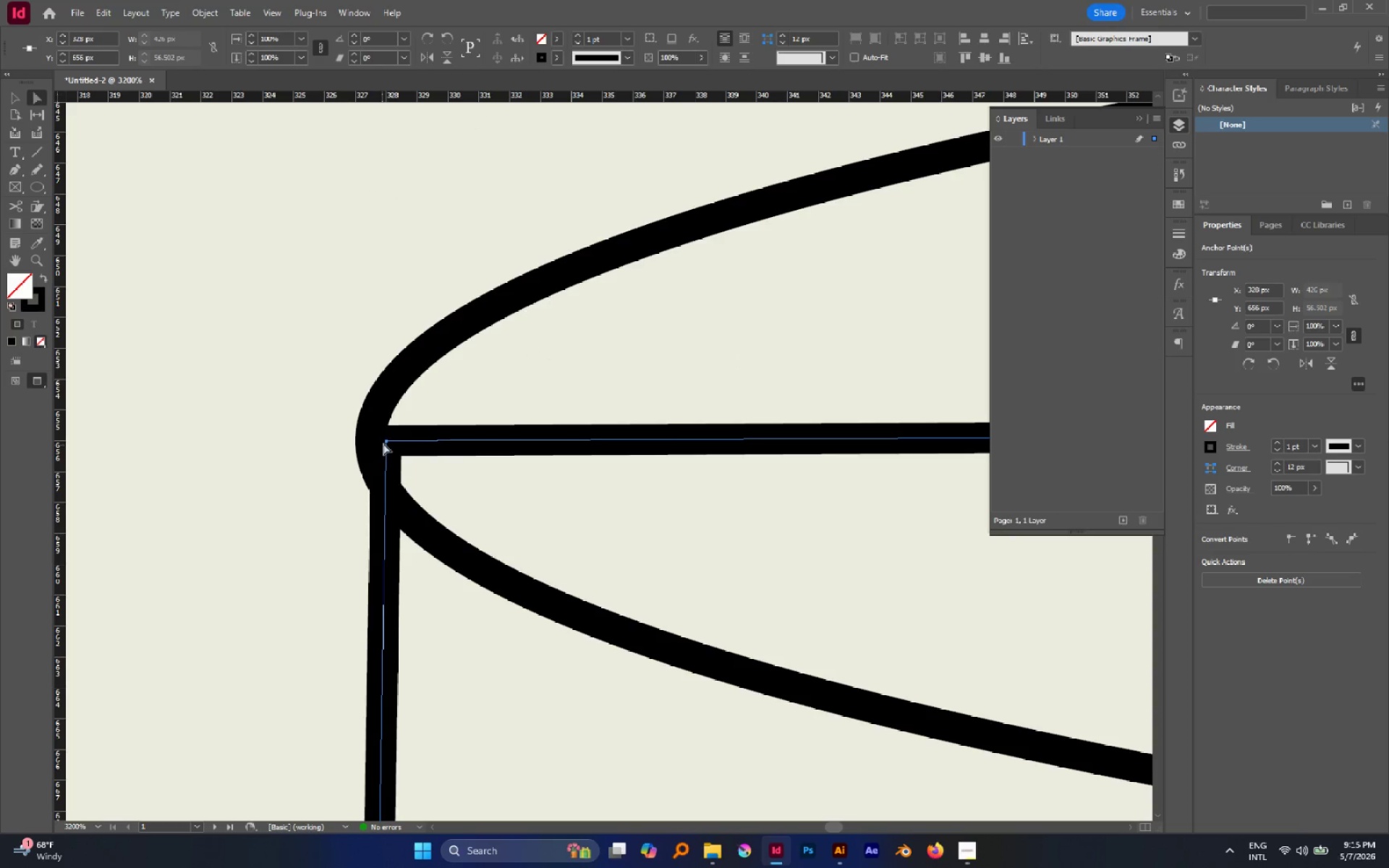 
left_click_drag(start_coordinate=[385, 442], to_coordinate=[373, 438])
 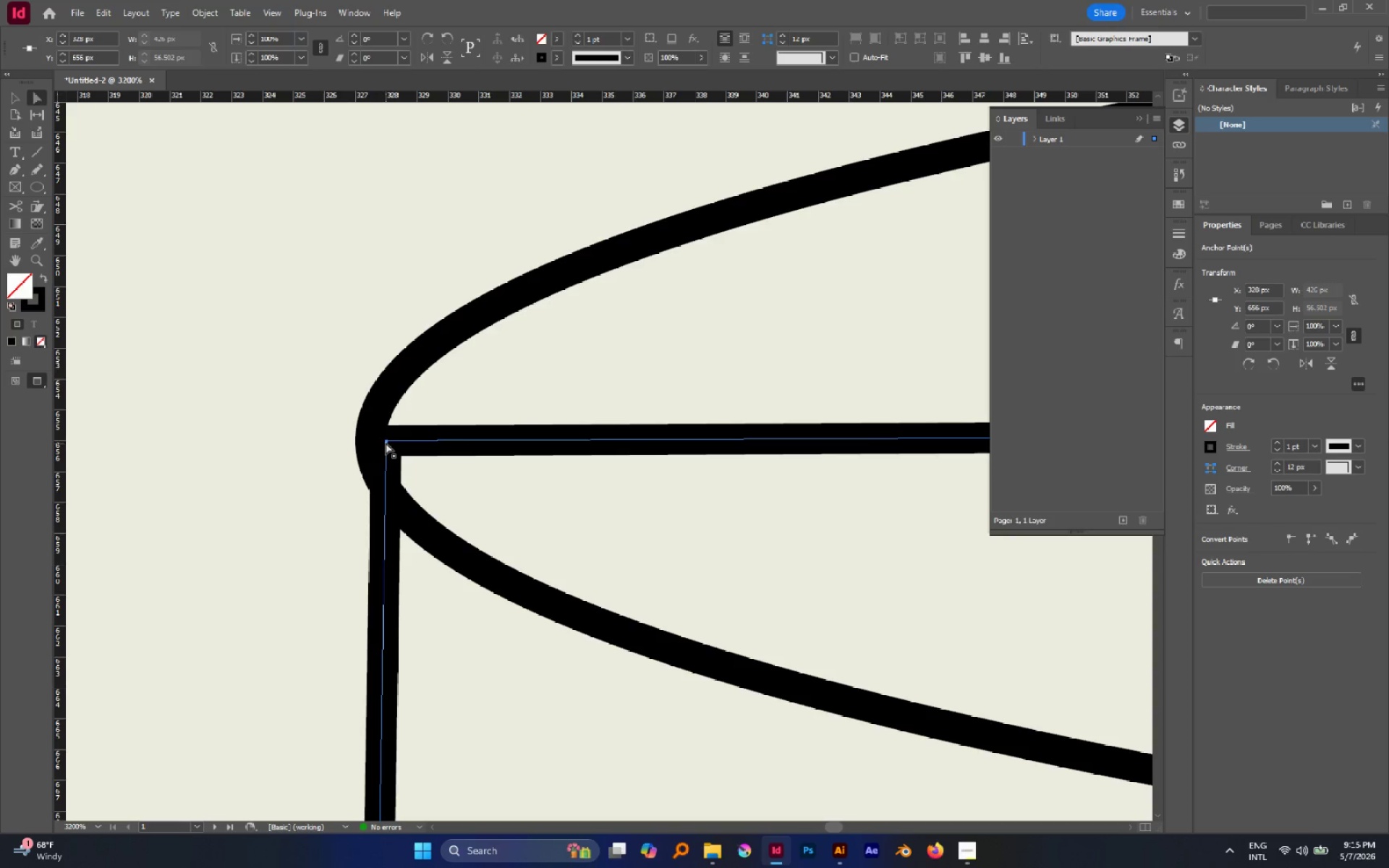 
left_click_drag(start_coordinate=[386, 443], to_coordinate=[368, 435])
 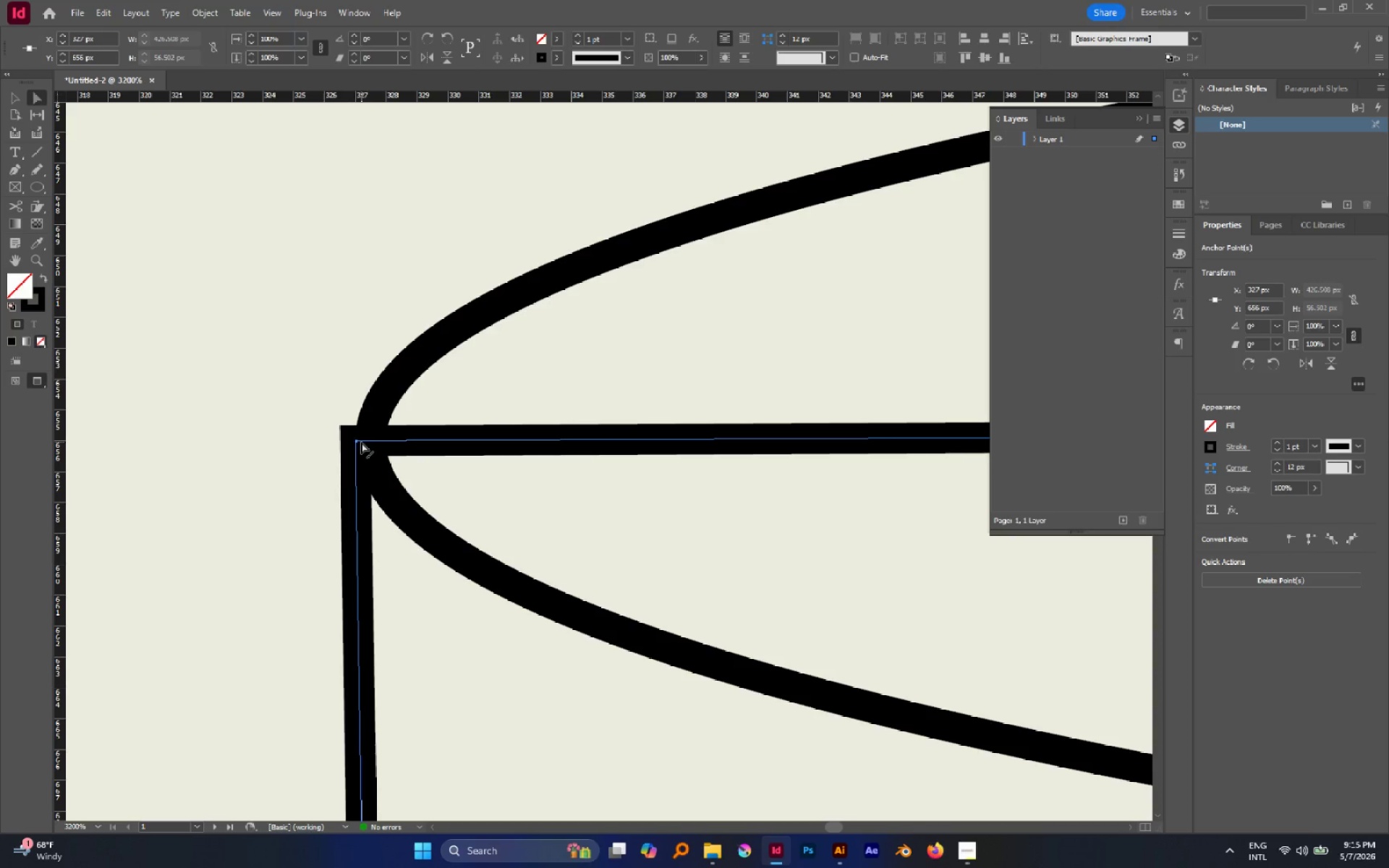 
left_click_drag(start_coordinate=[359, 441], to_coordinate=[370, 446])
 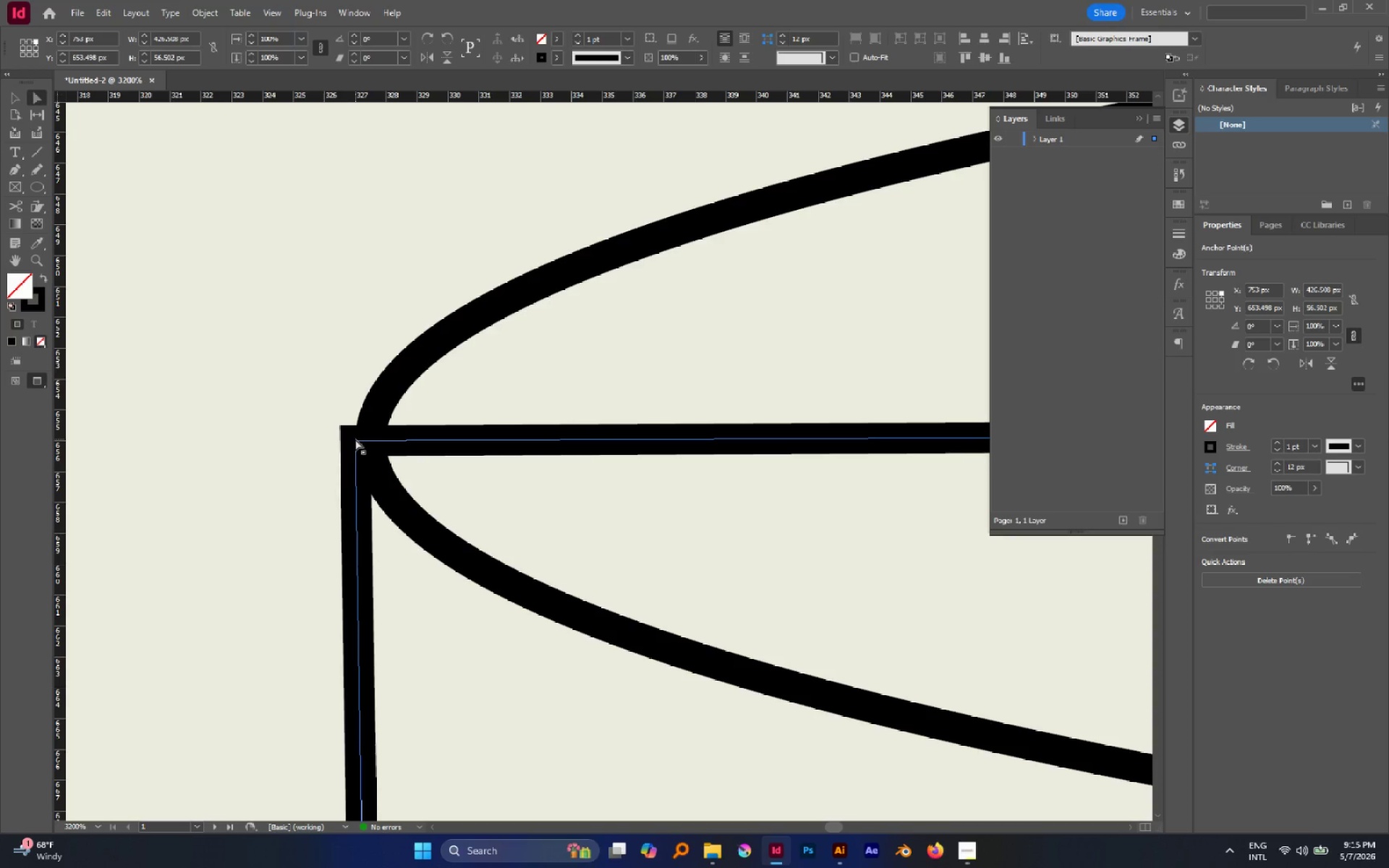 
left_click_drag(start_coordinate=[355, 439], to_coordinate=[363, 443])
 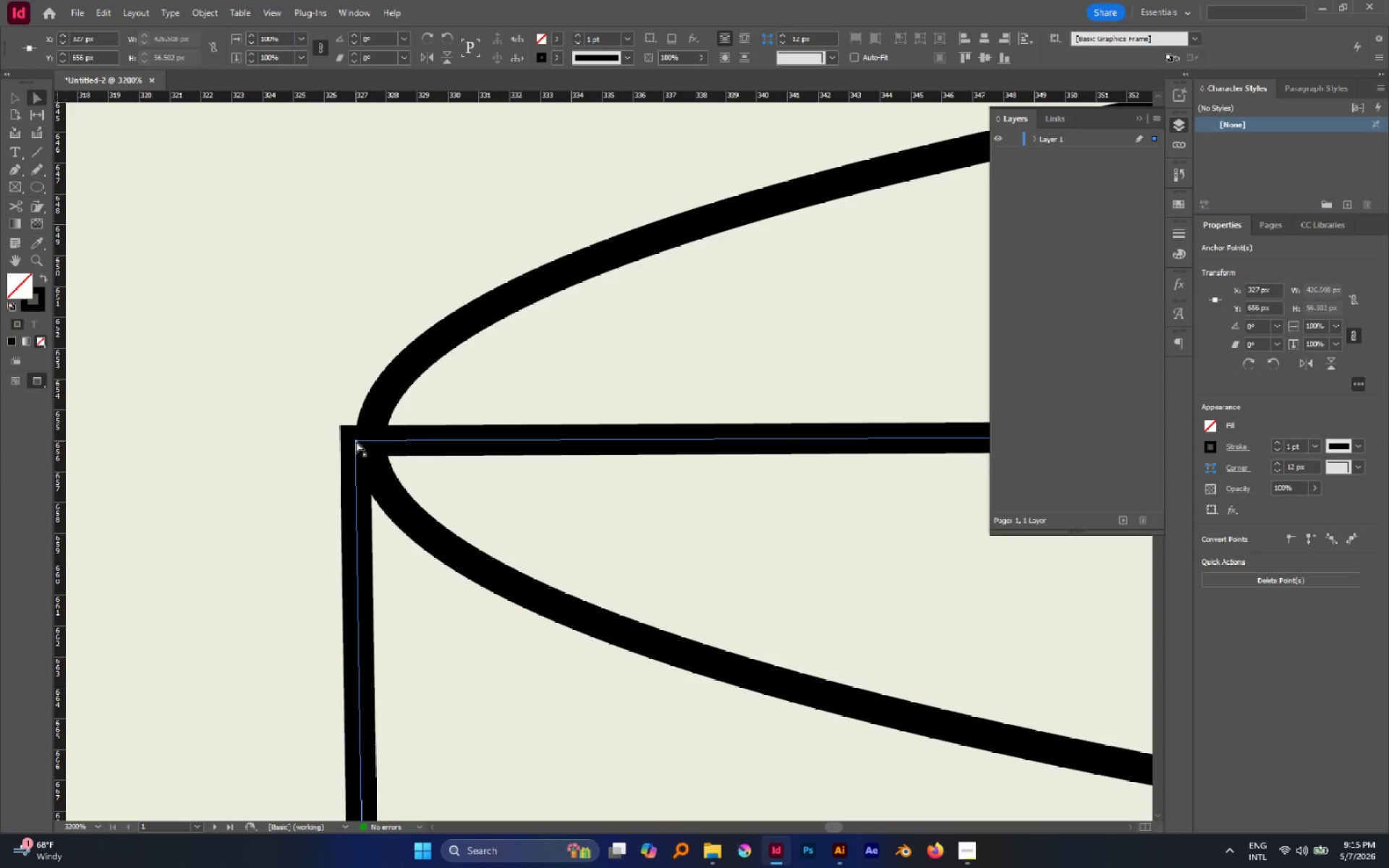 
left_click_drag(start_coordinate=[356, 441], to_coordinate=[377, 442])
 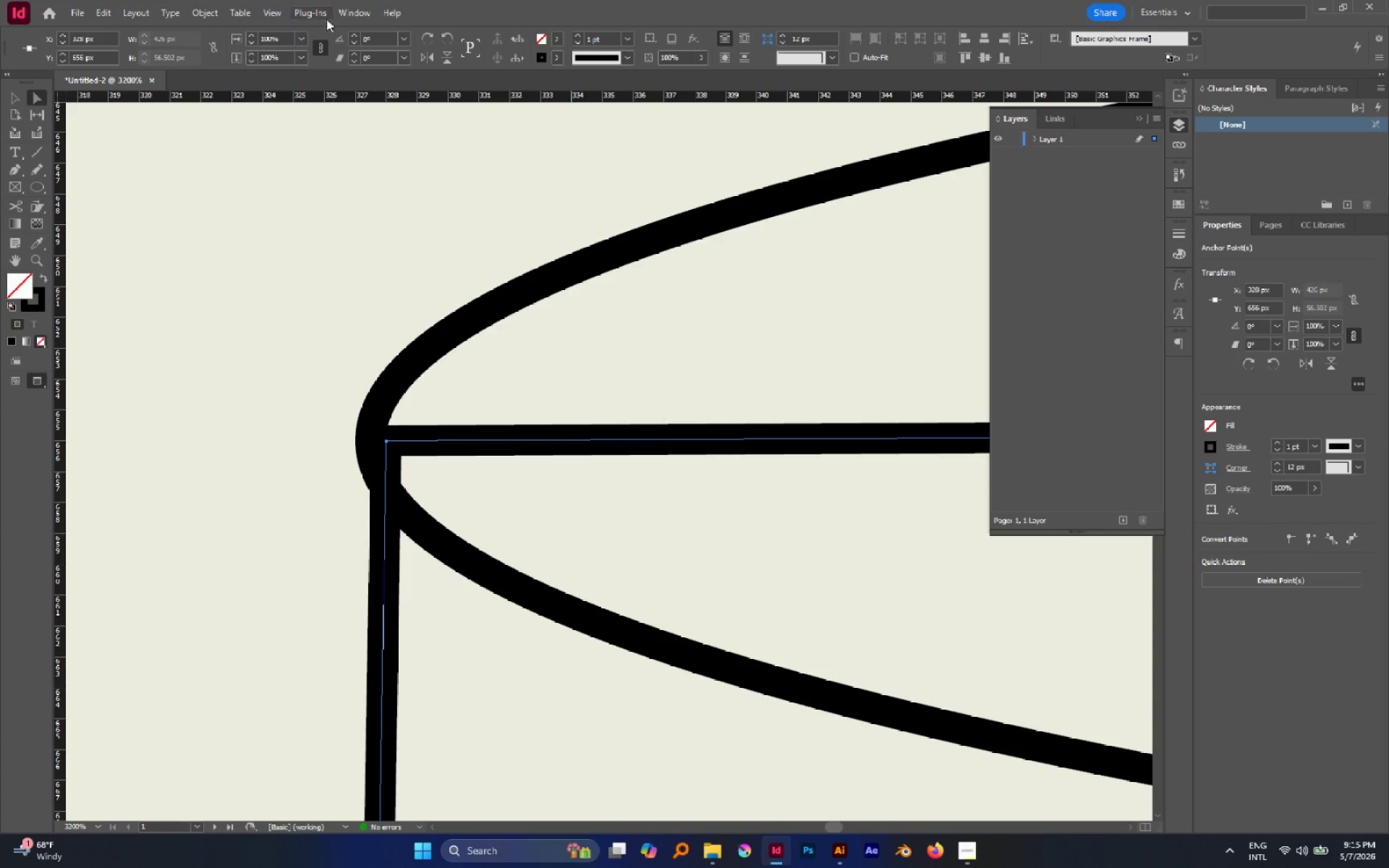 
left_click([322, 12])
 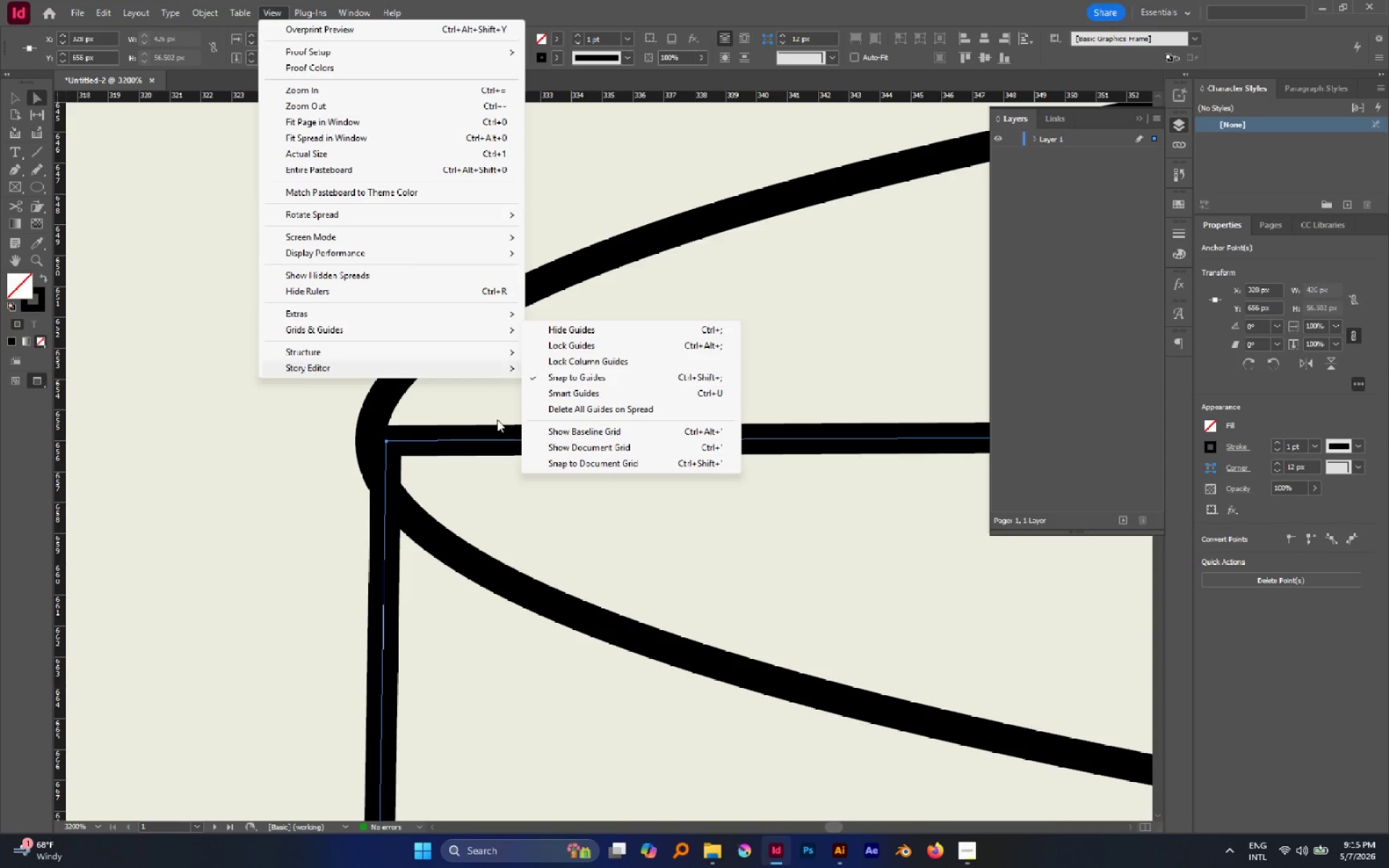 
left_click([554, 375])
 